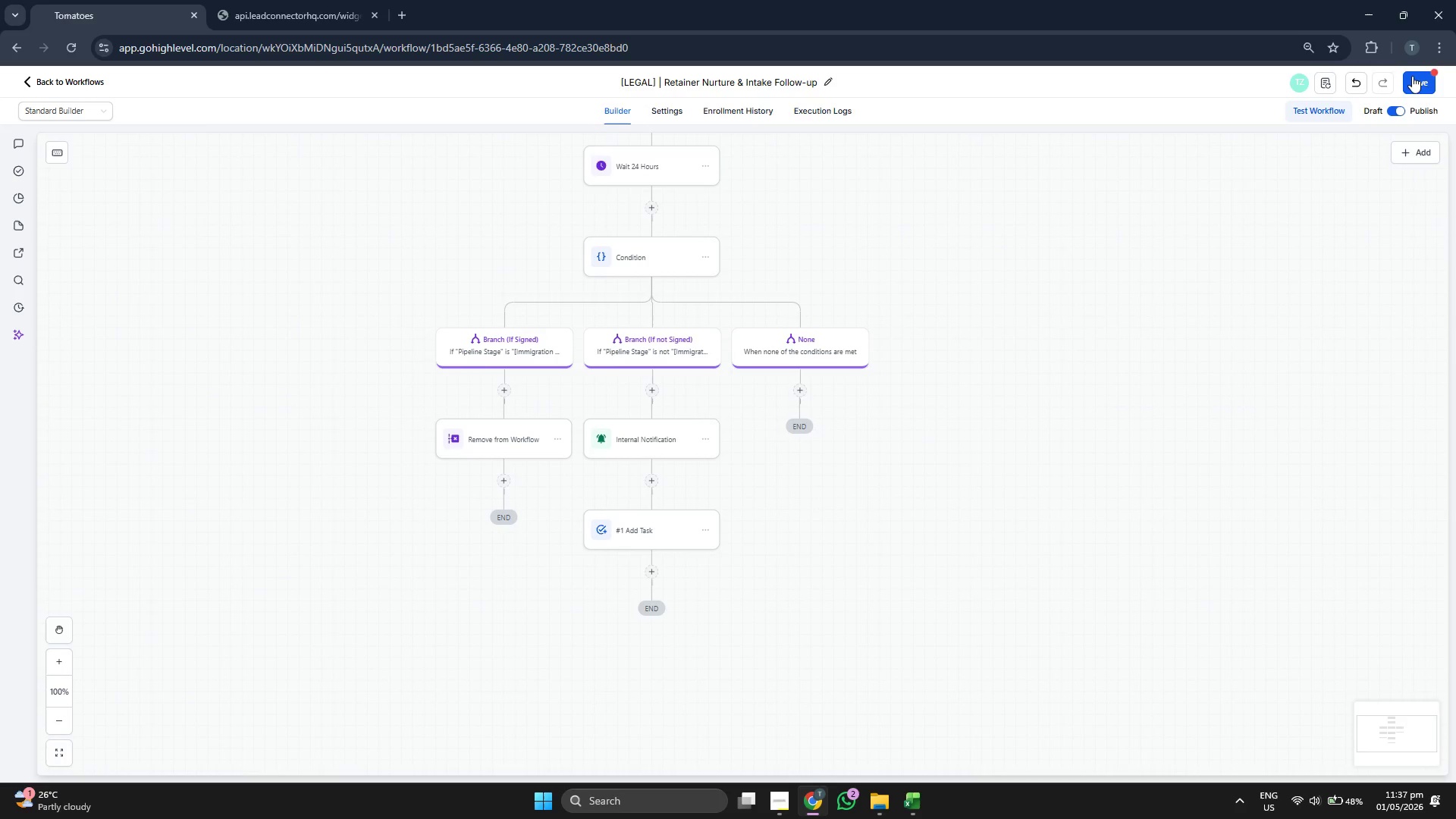 
left_click([1422, 79])
 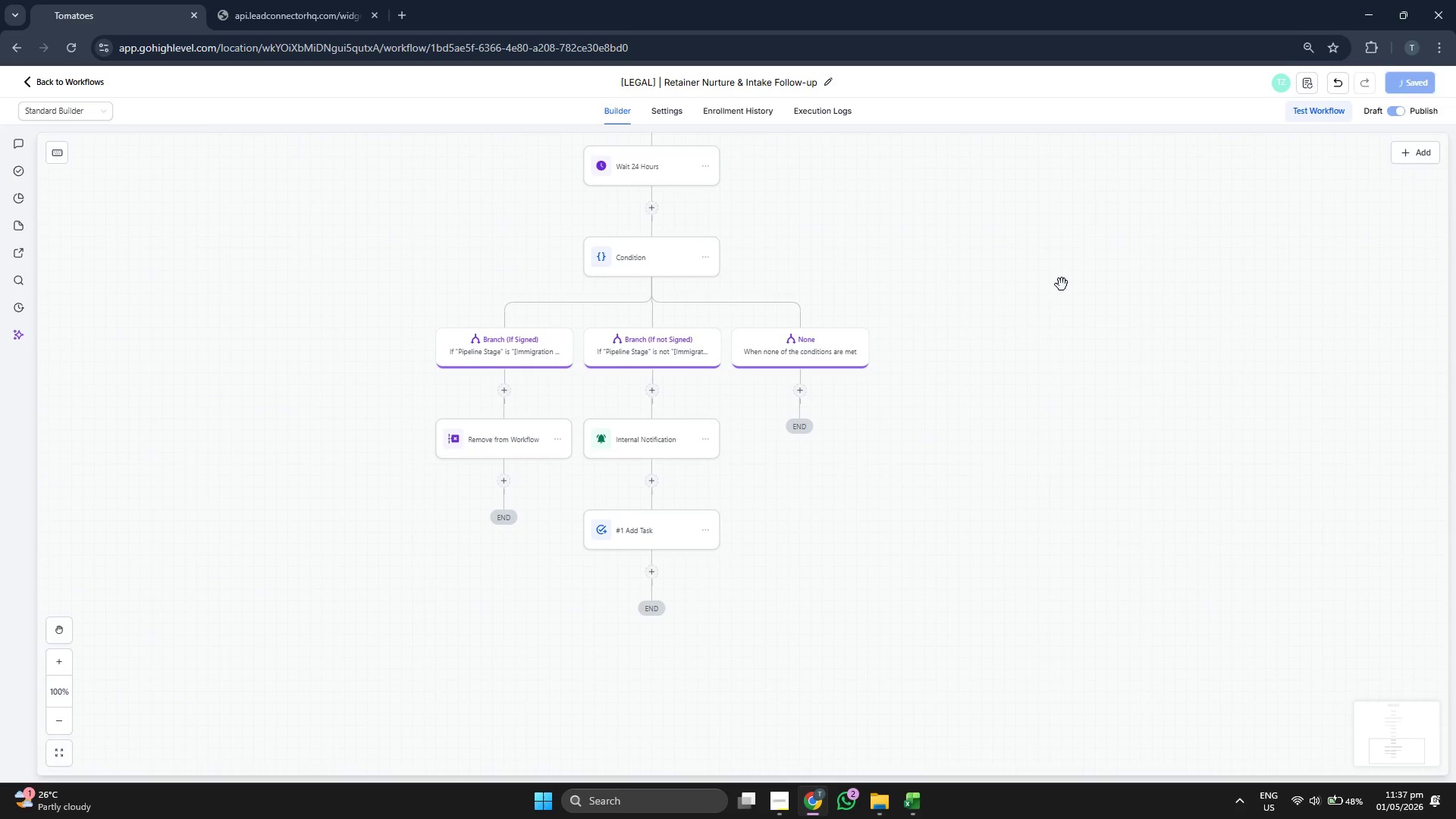 
left_click_drag(start_coordinate=[1053, 282], to_coordinate=[1053, 342])
 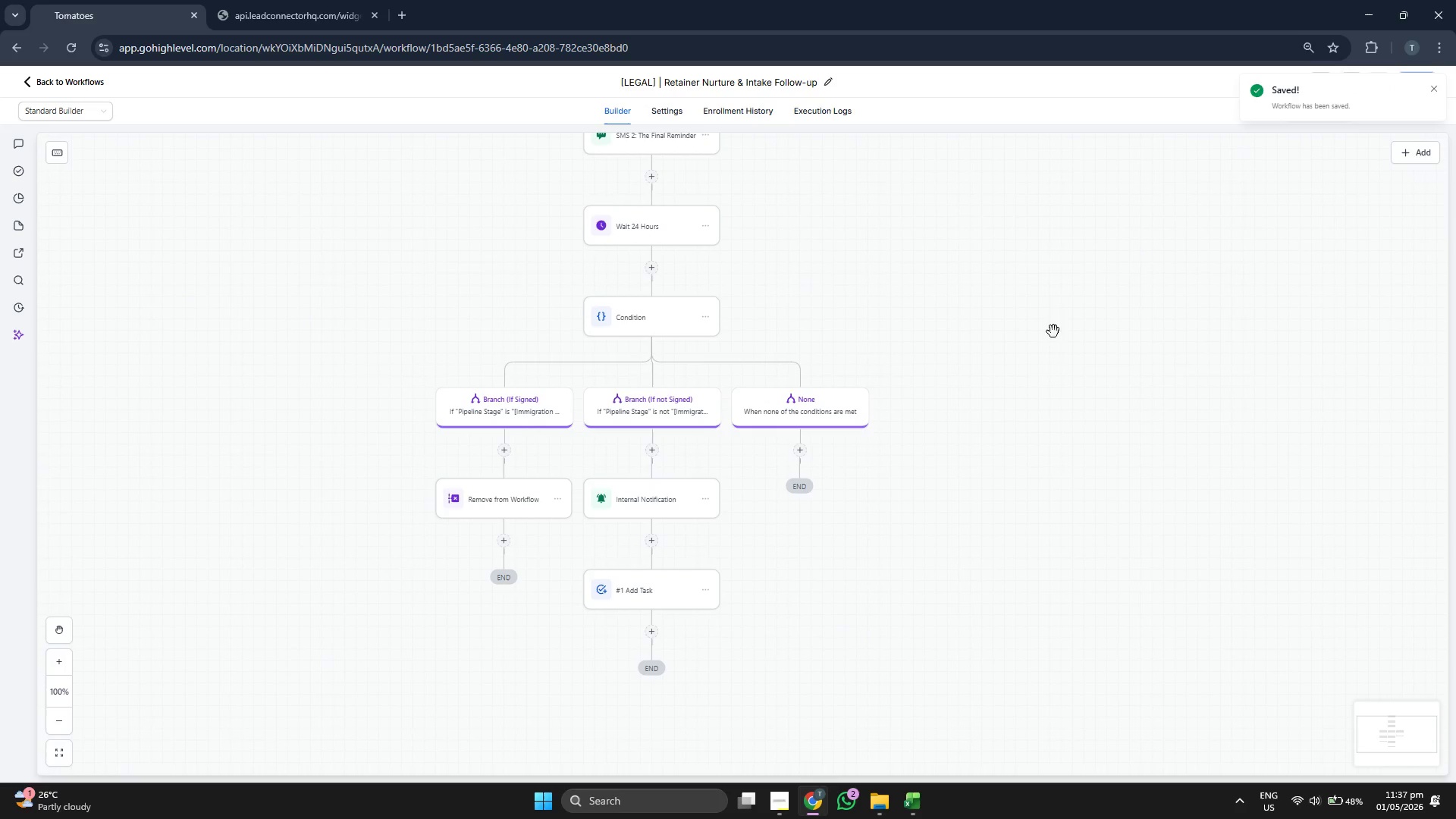 
left_click_drag(start_coordinate=[1063, 323], to_coordinate=[1059, 367])
 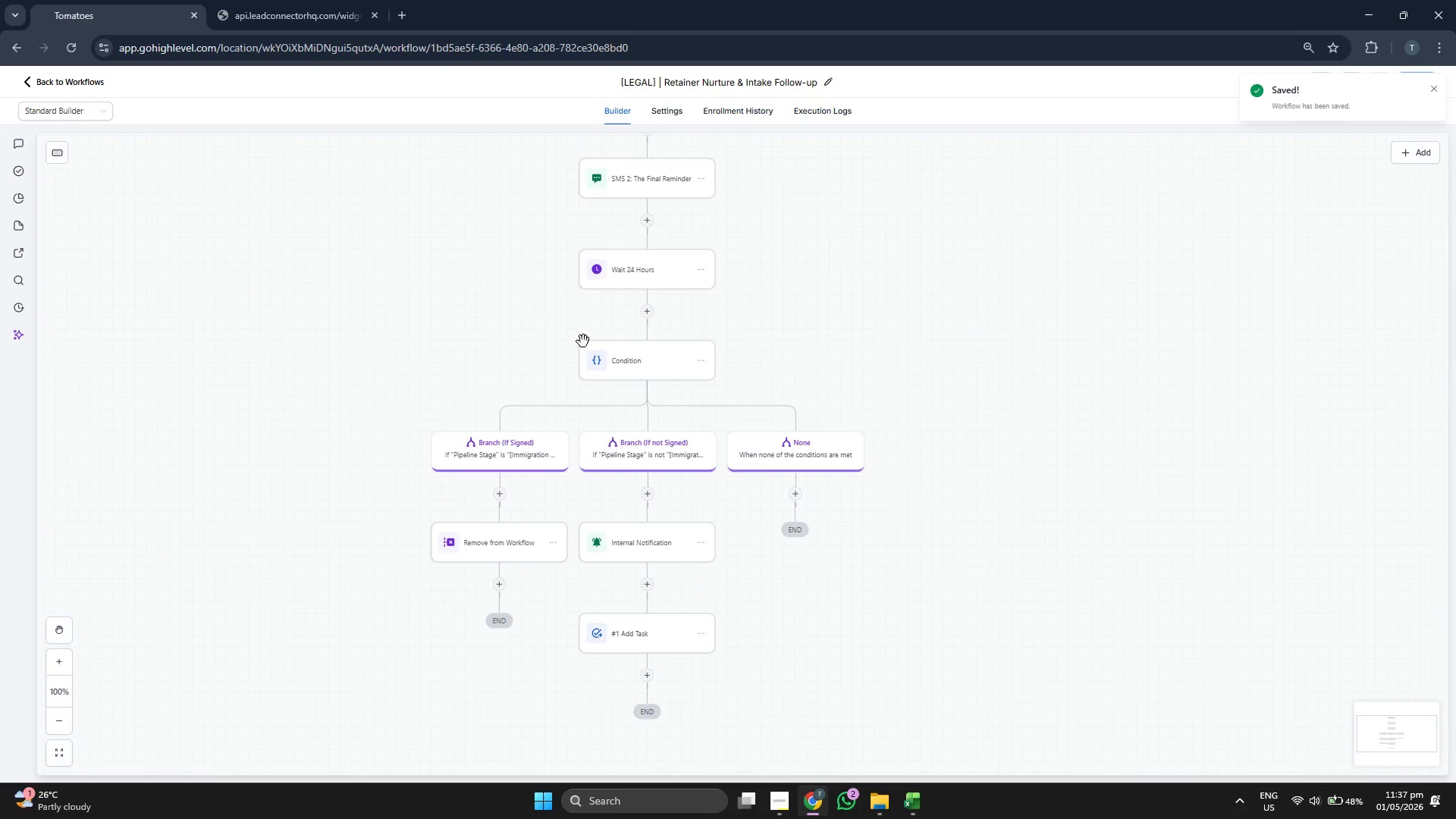 
scroll: coordinate [604, 394], scroll_direction: up, amount: 2.0
 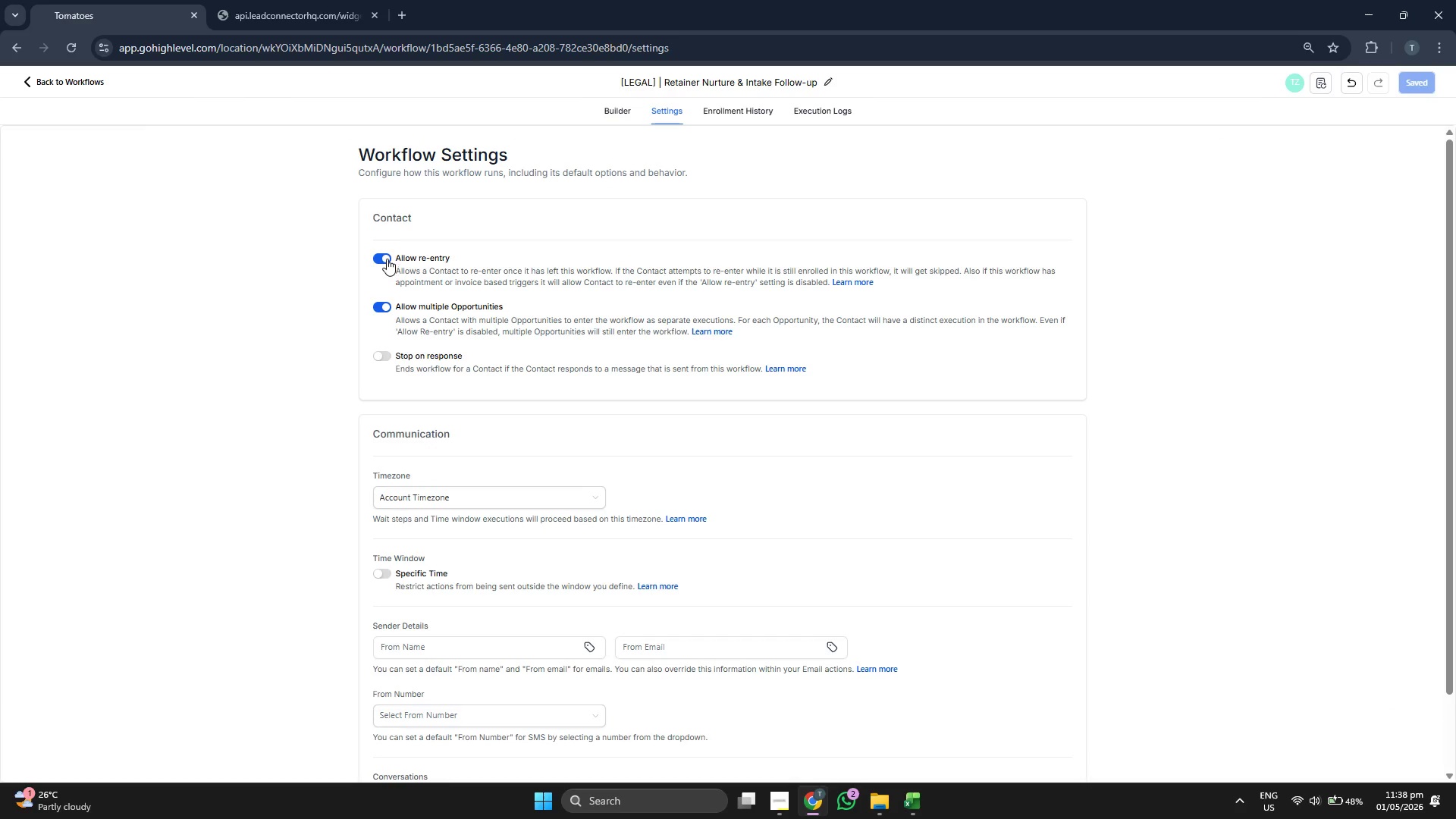 
left_click([387, 259])
 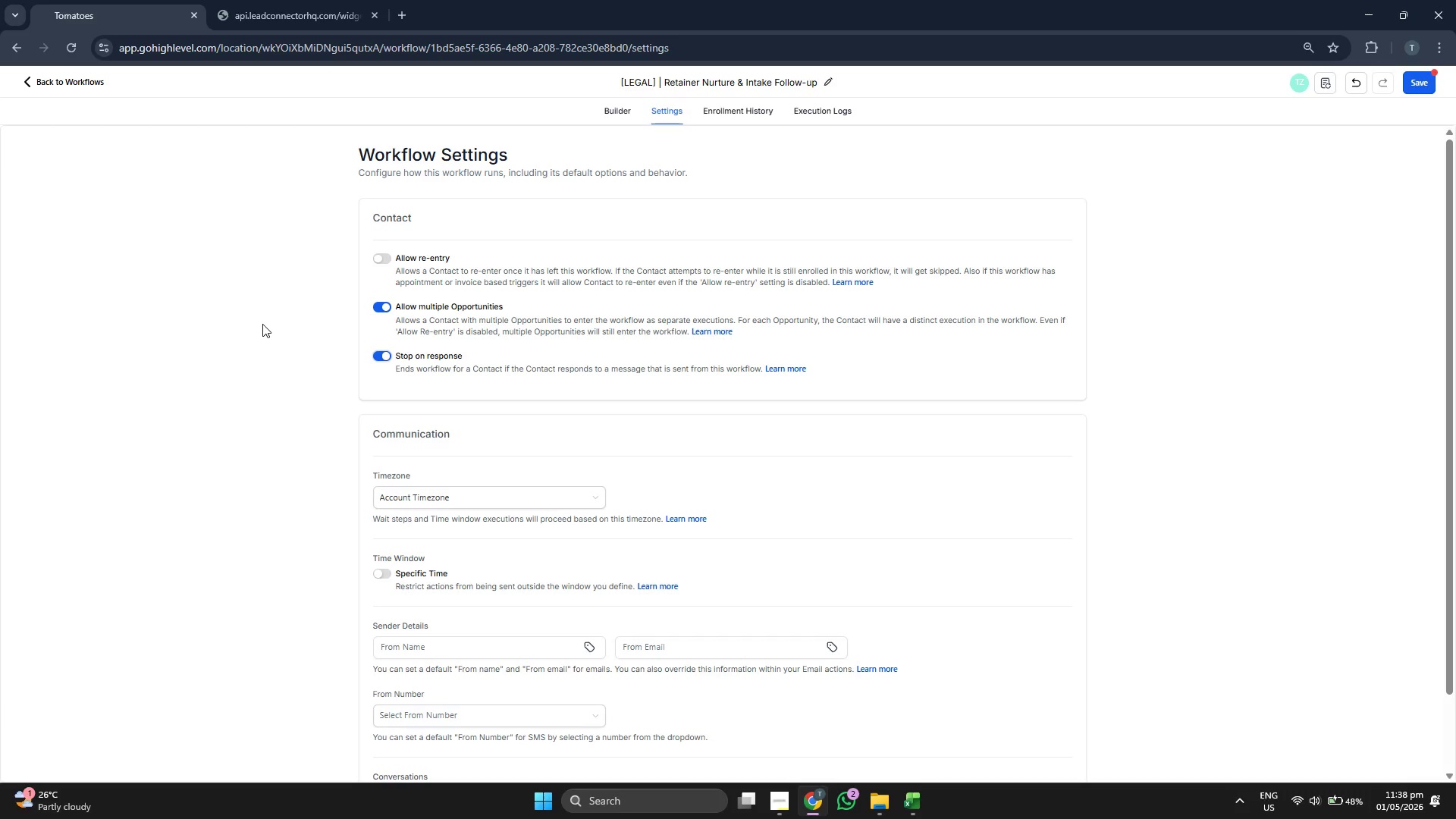 
scroll: coordinate [262, 324], scroll_direction: down, amount: 1.0
 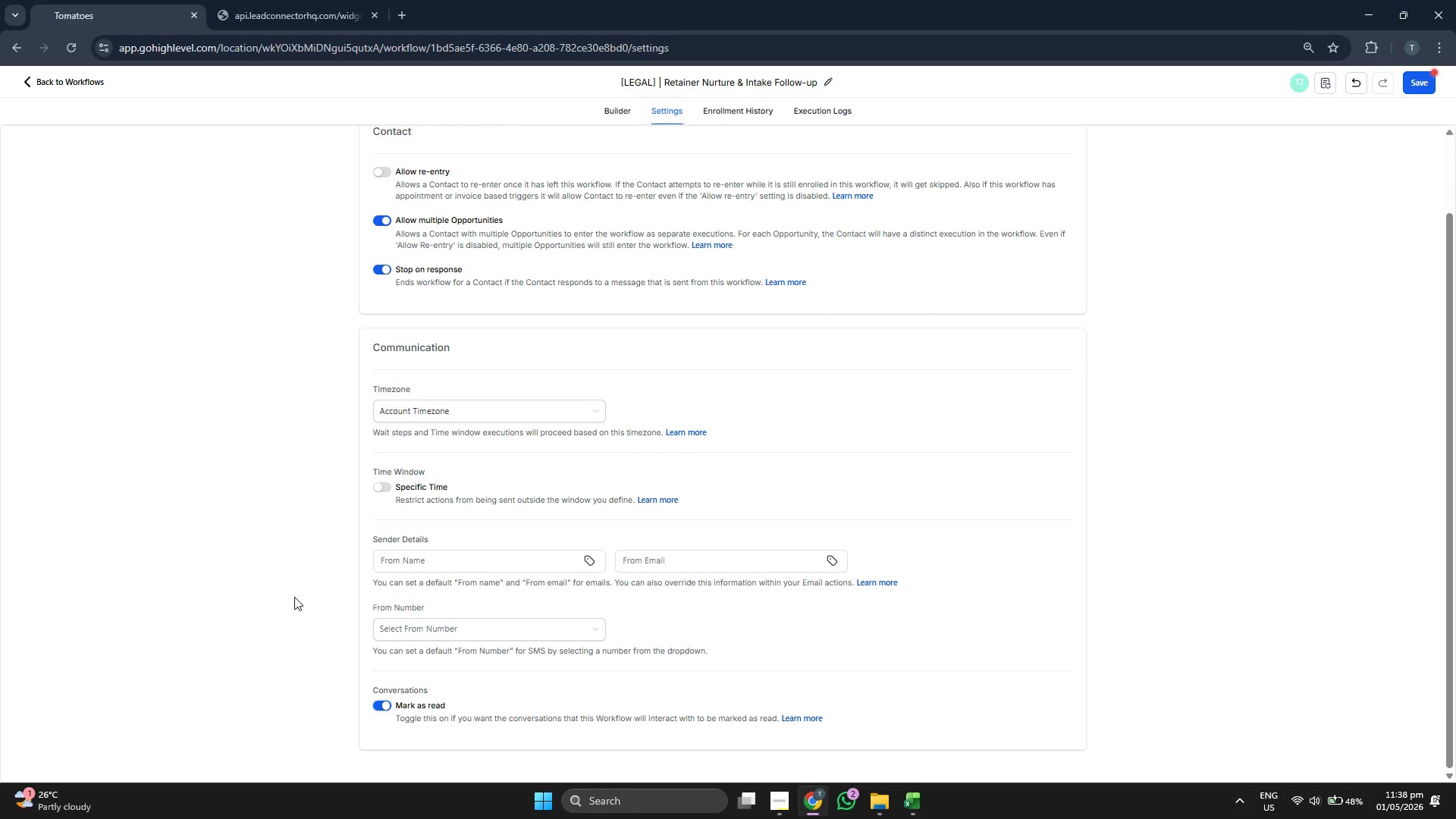 
wait(8.09)
 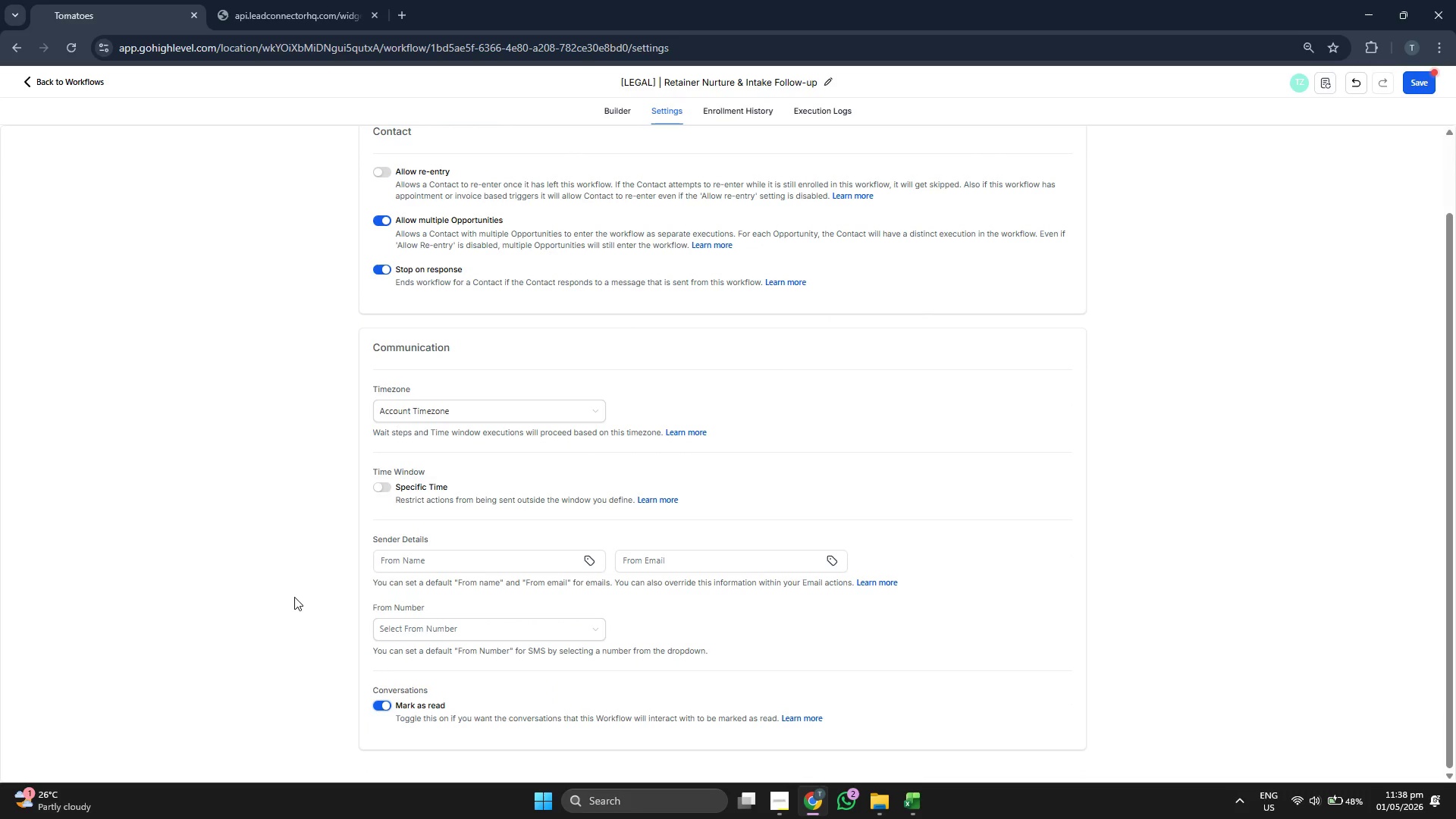 
scroll: coordinate [839, 580], scroll_direction: up, amount: 2.0
 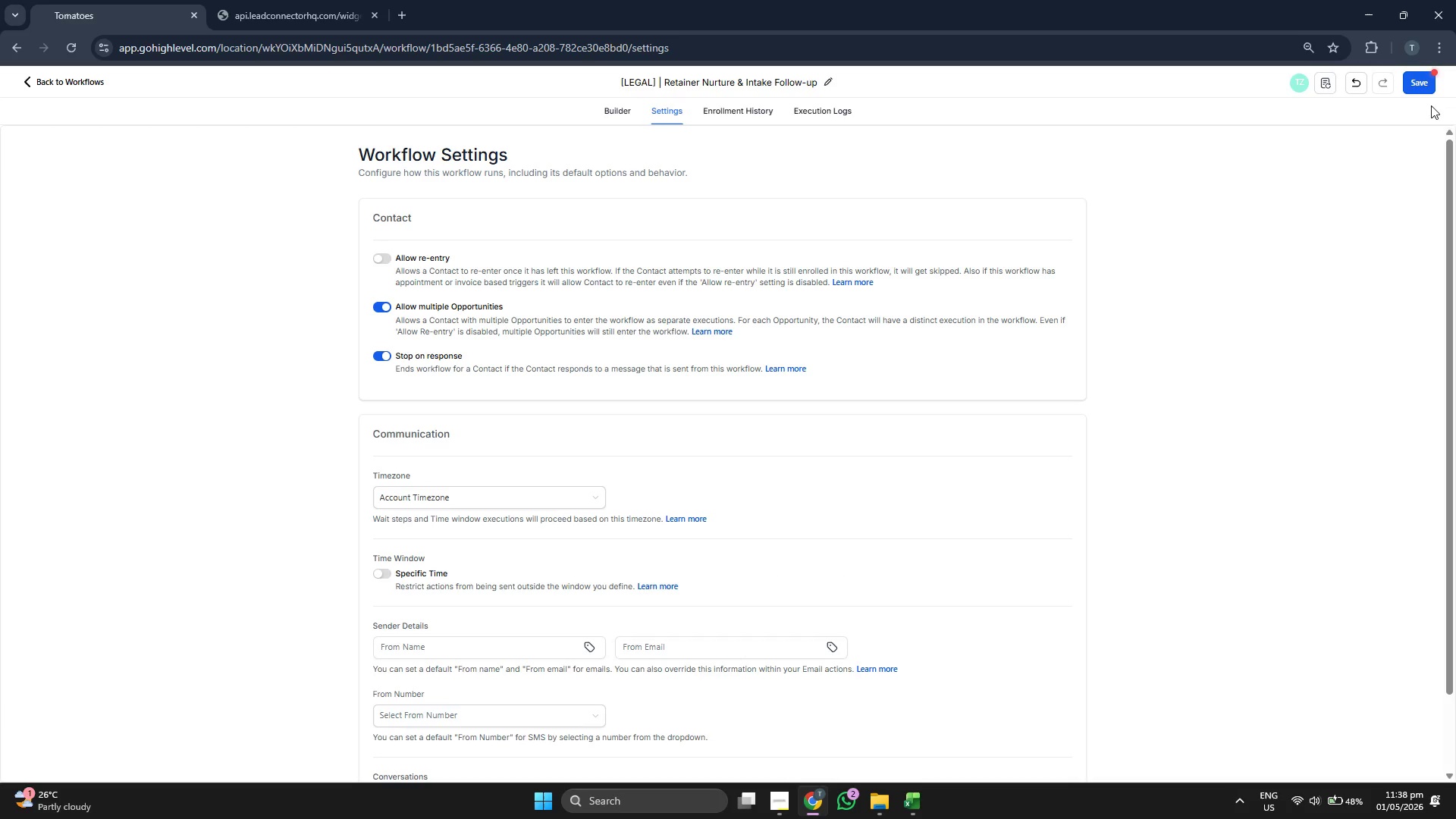 
left_click([1430, 86])
 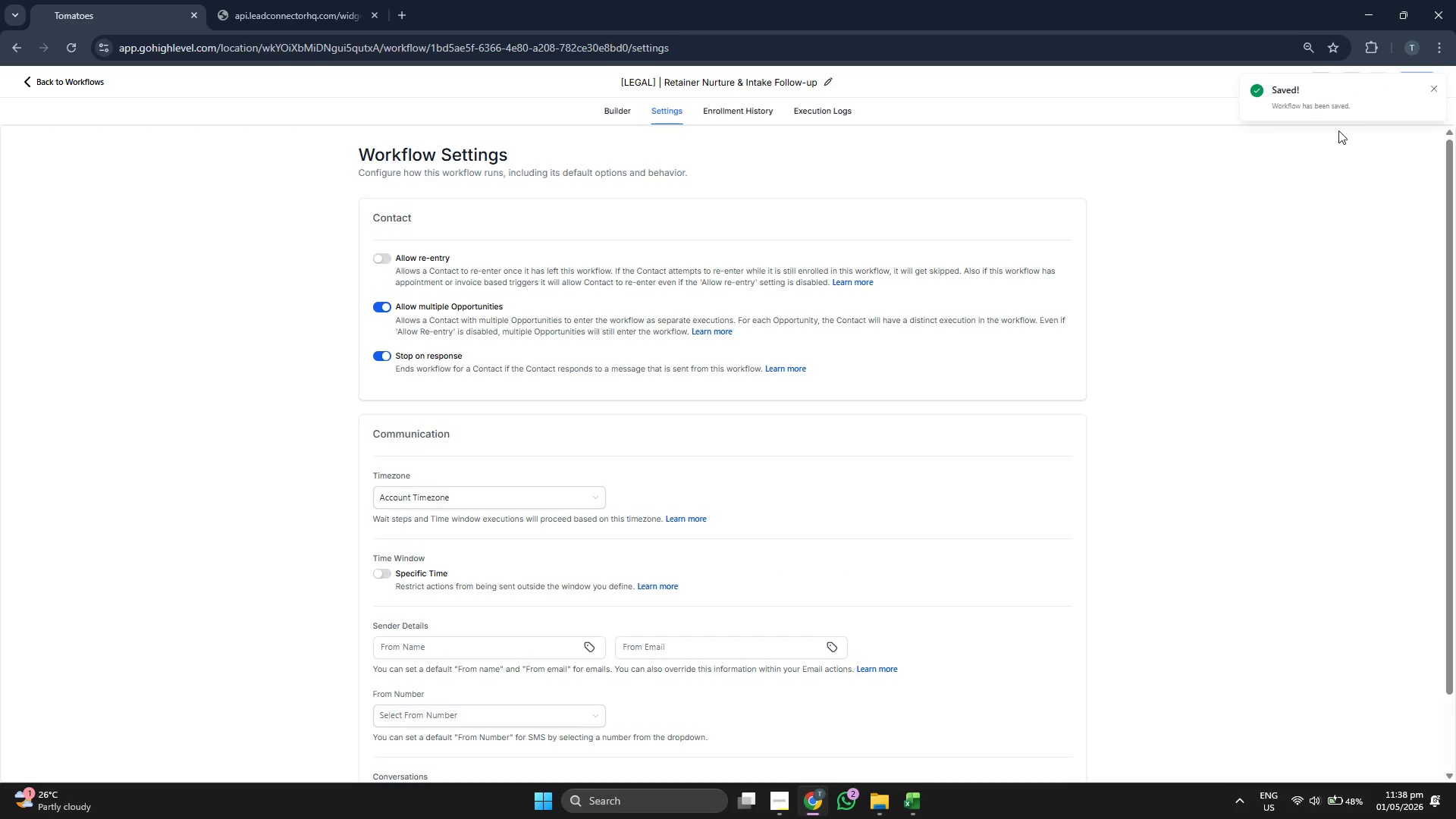 
left_click([1435, 90])
 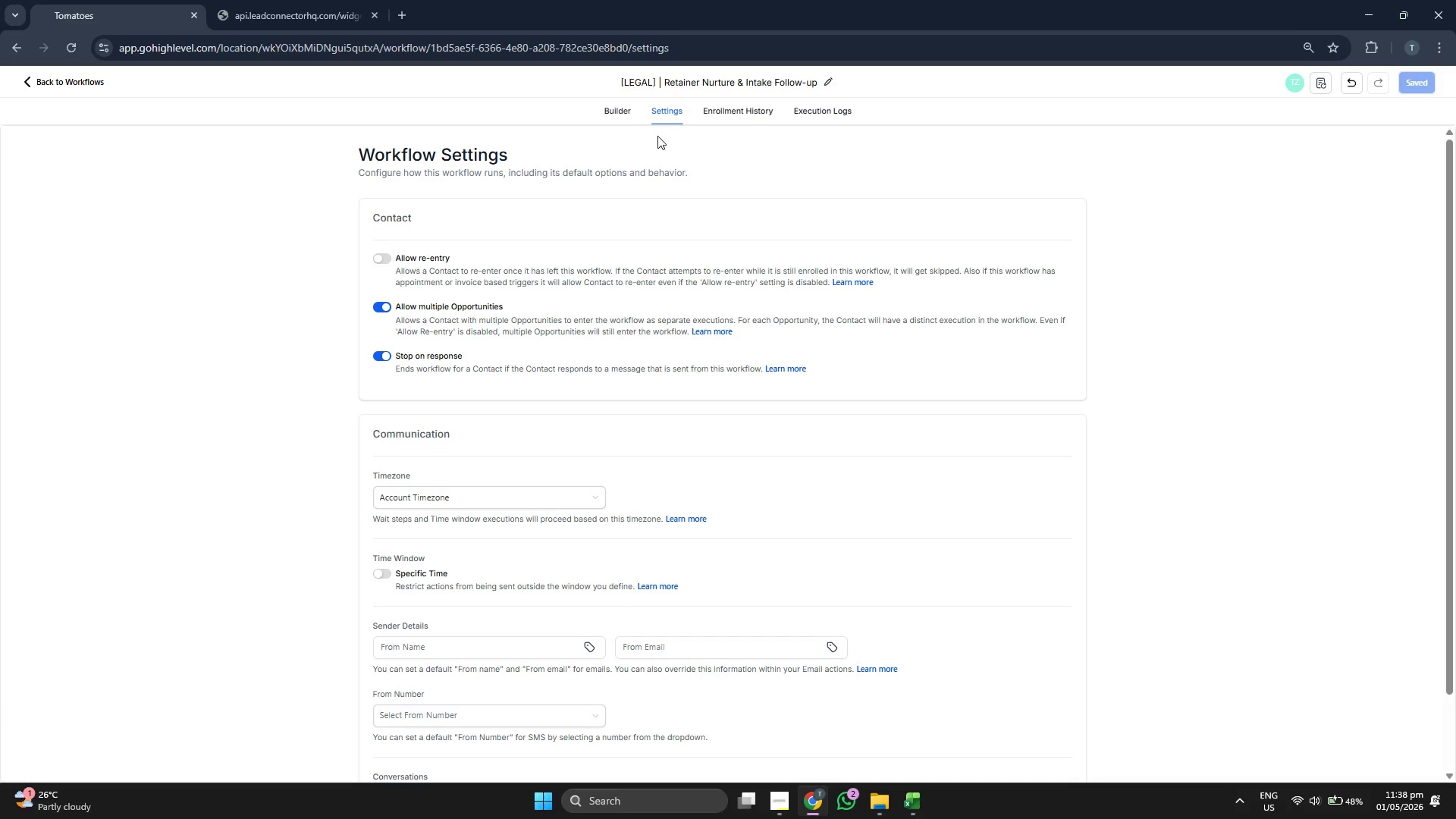 
left_click([629, 112])
 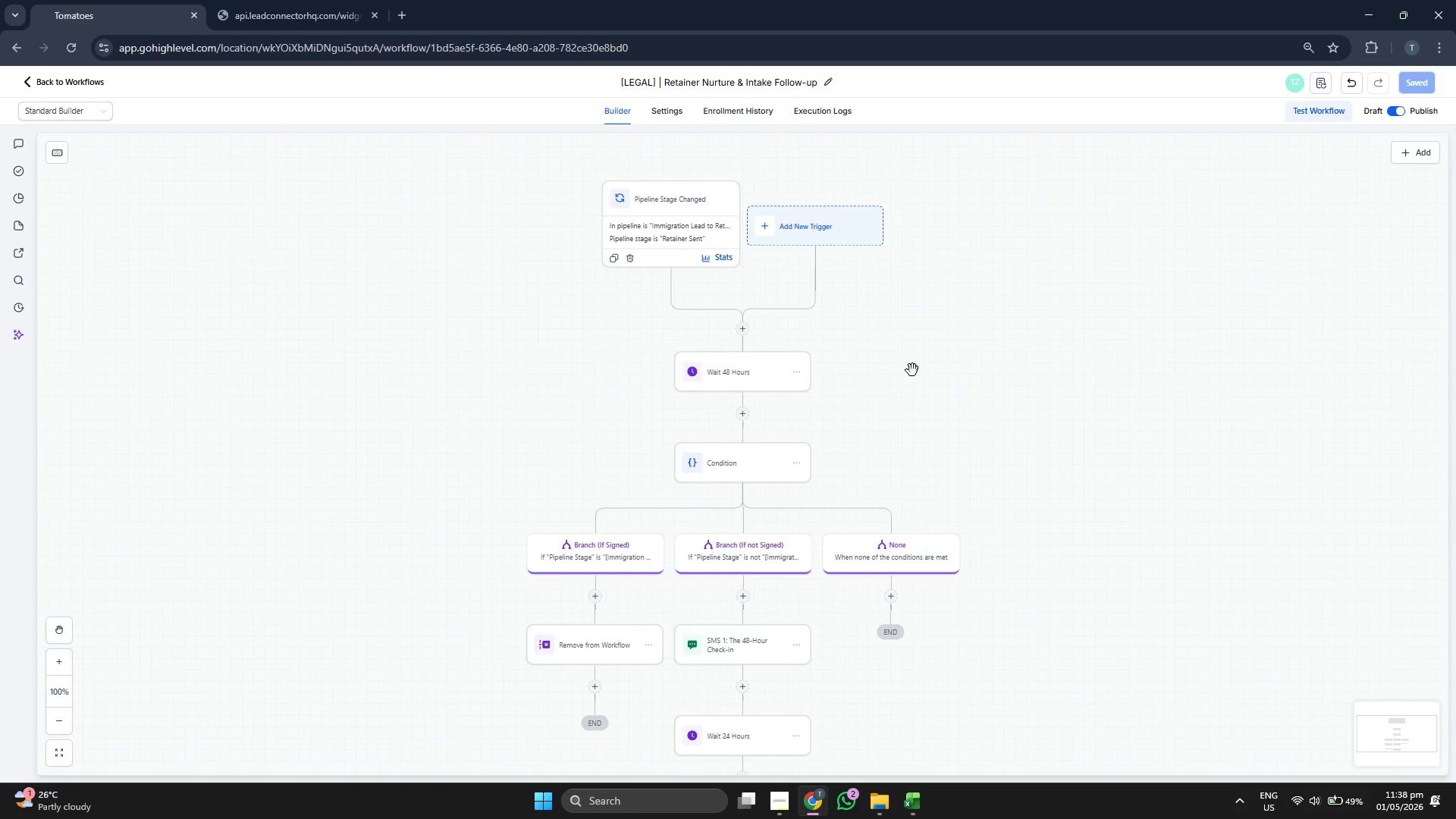 
scroll: coordinate [993, 400], scroll_direction: down, amount: 20.0
 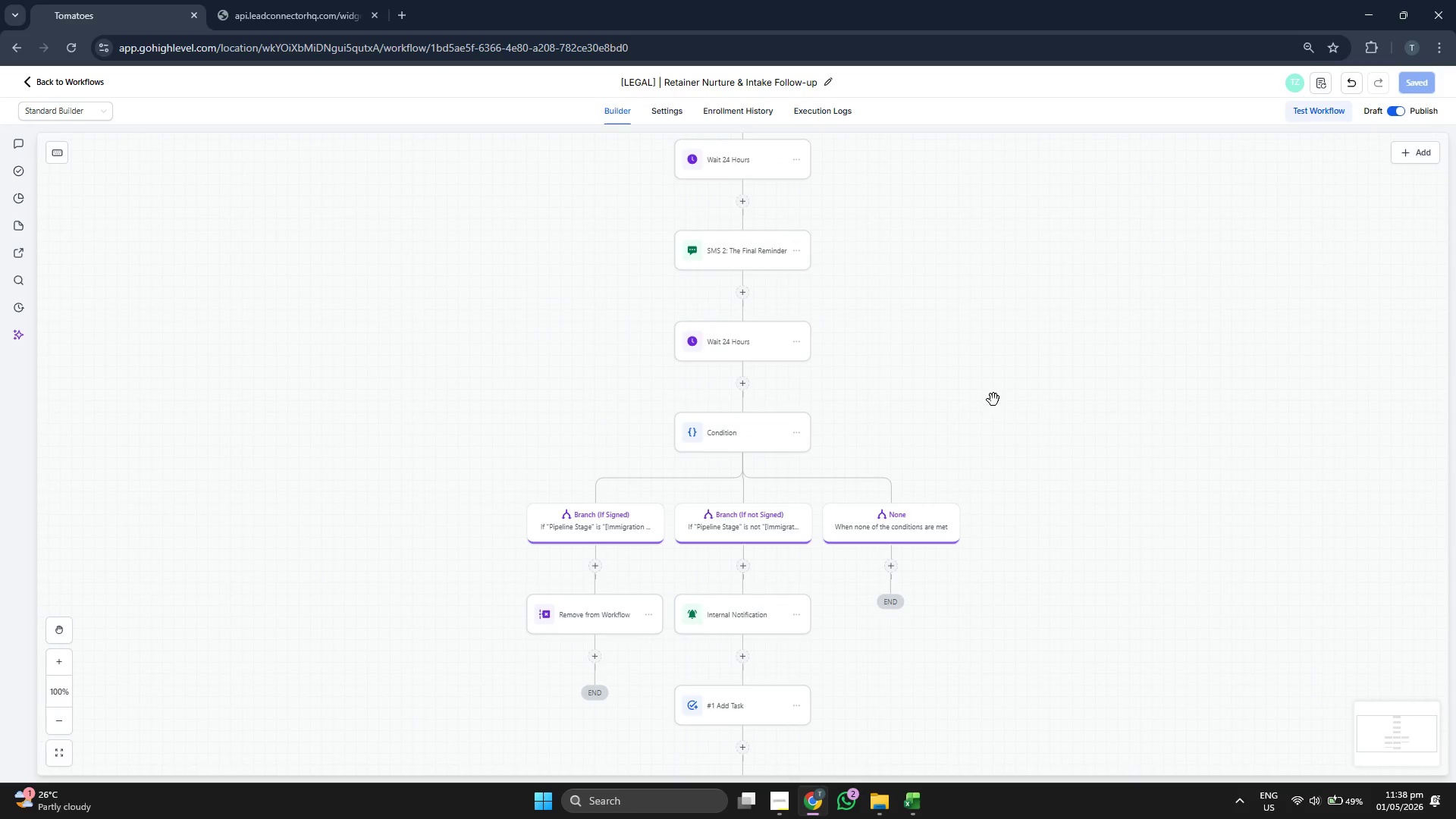 
scroll: coordinate [993, 400], scroll_direction: up, amount: 21.0
 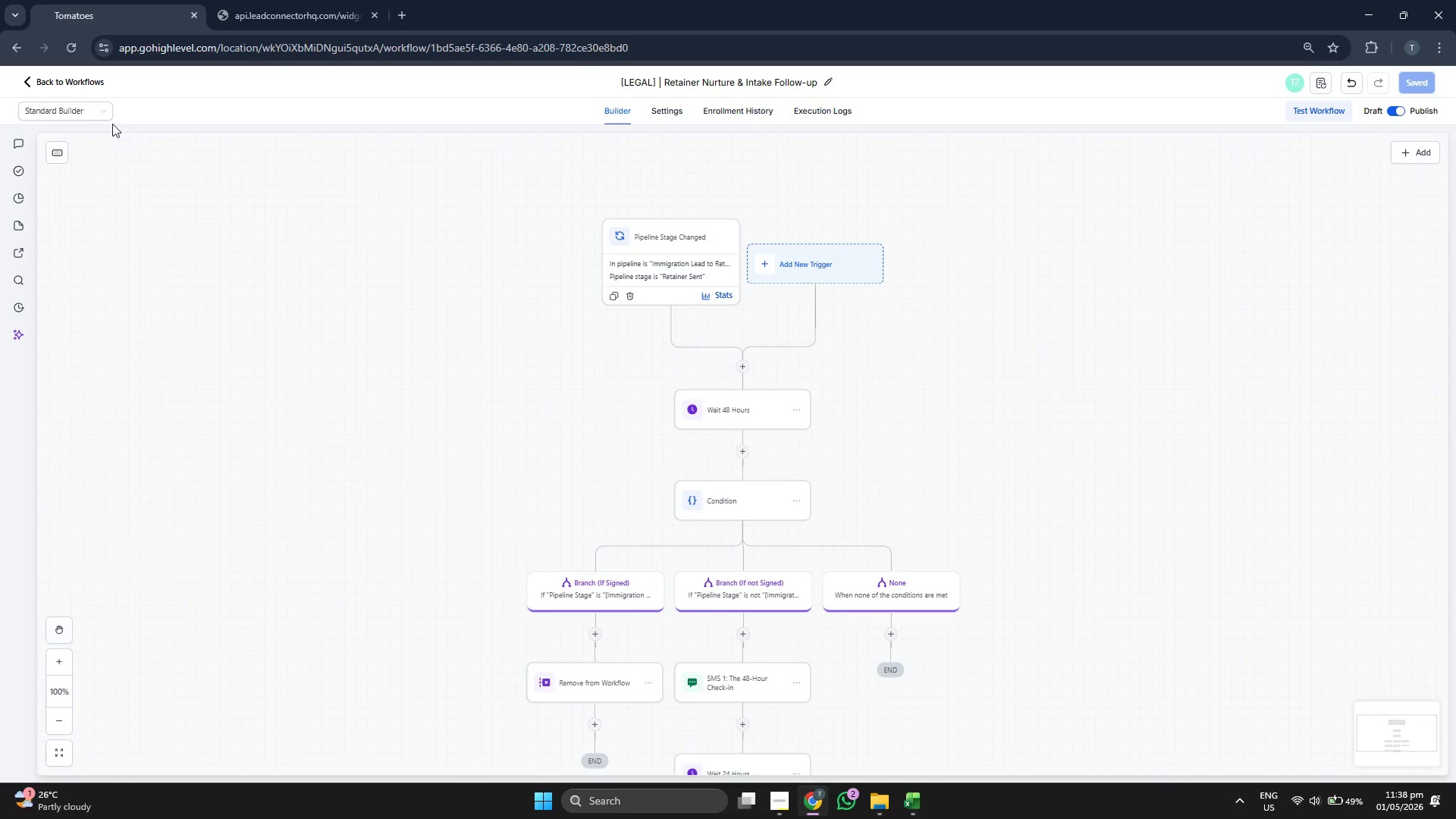 
mouse_move([102, 98])
 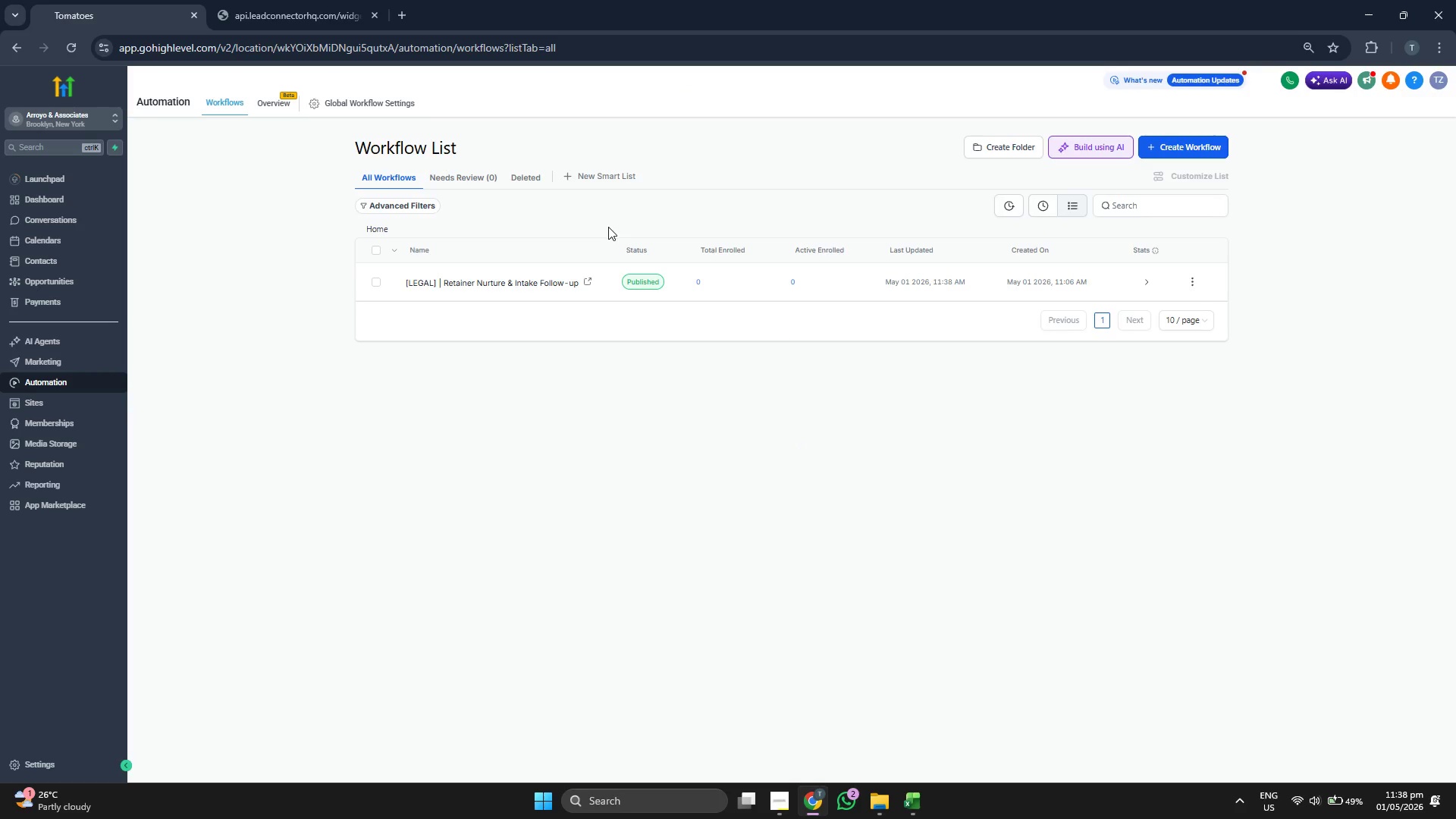 
wait(7.51)
 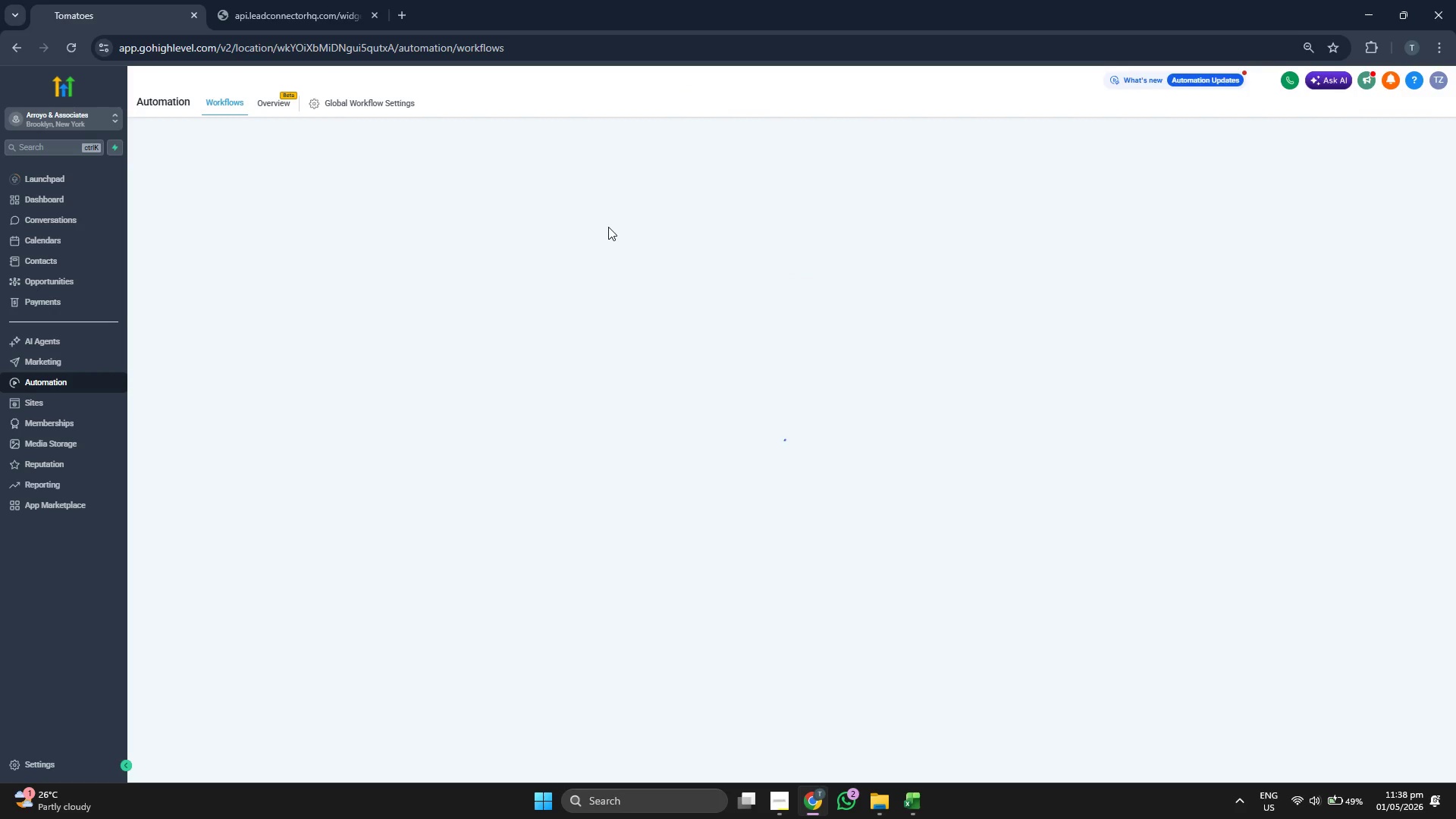 
left_click([83, 265])
 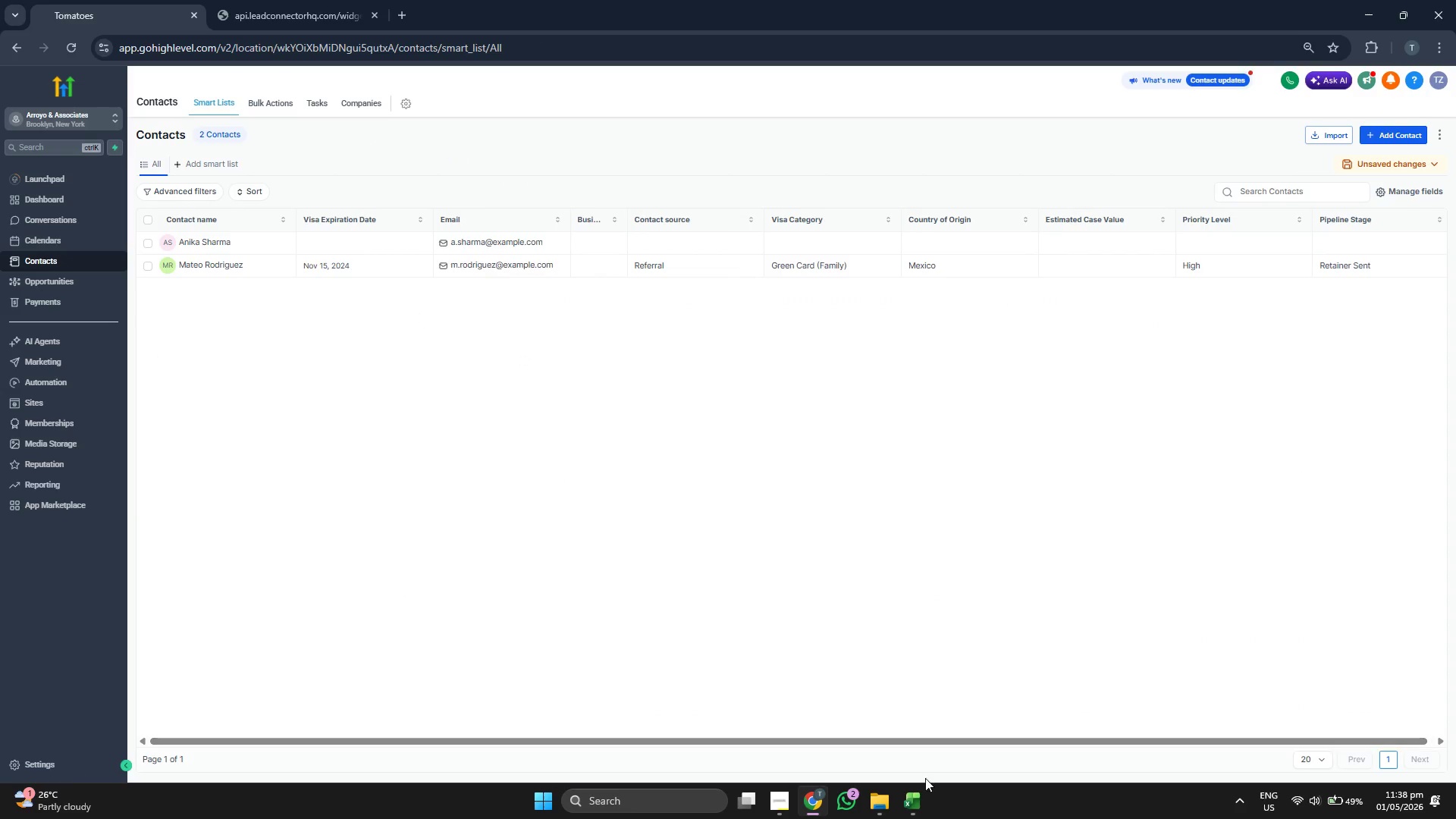 
wait(7.69)
 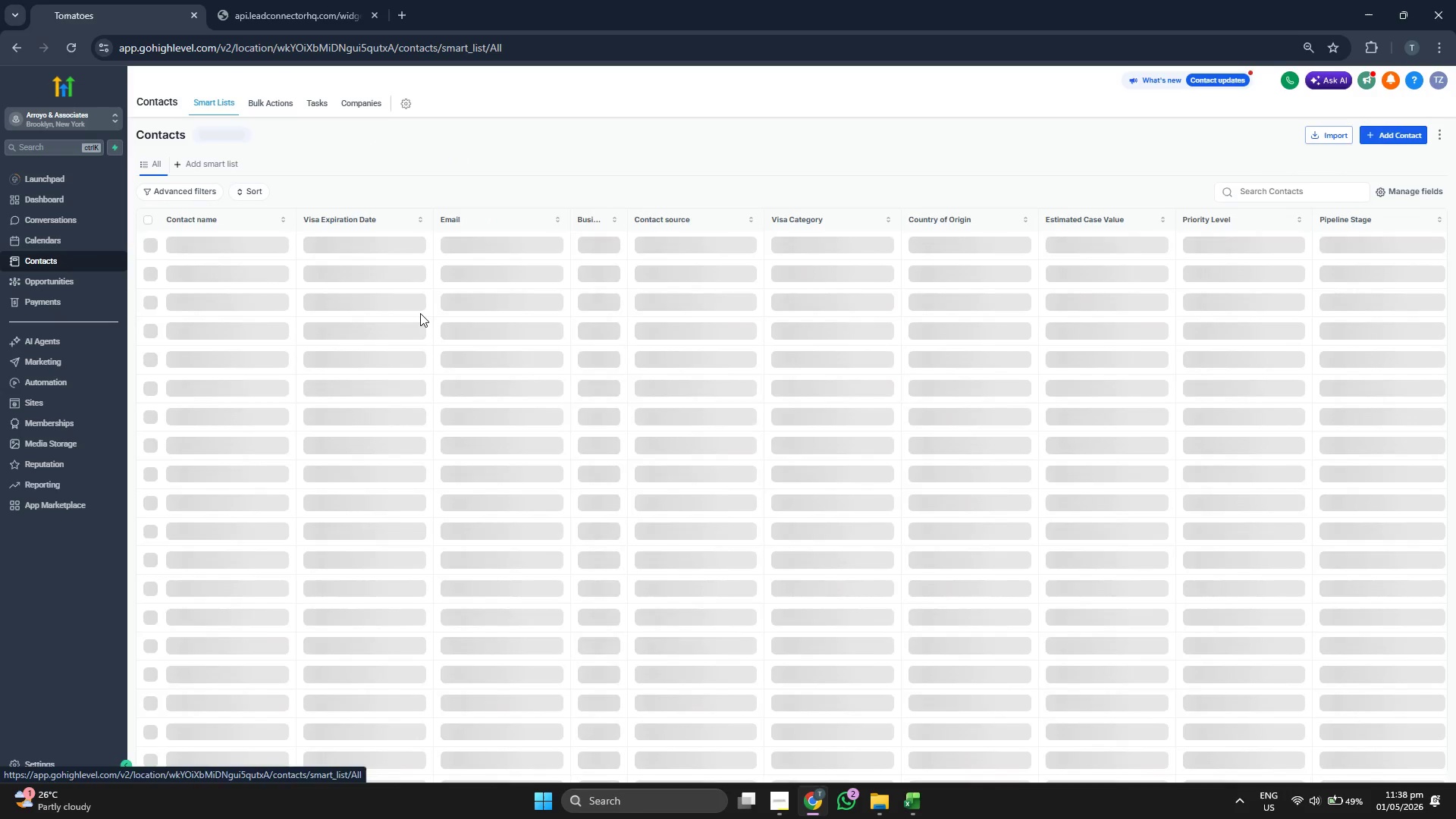 
key(ArrowDown)
 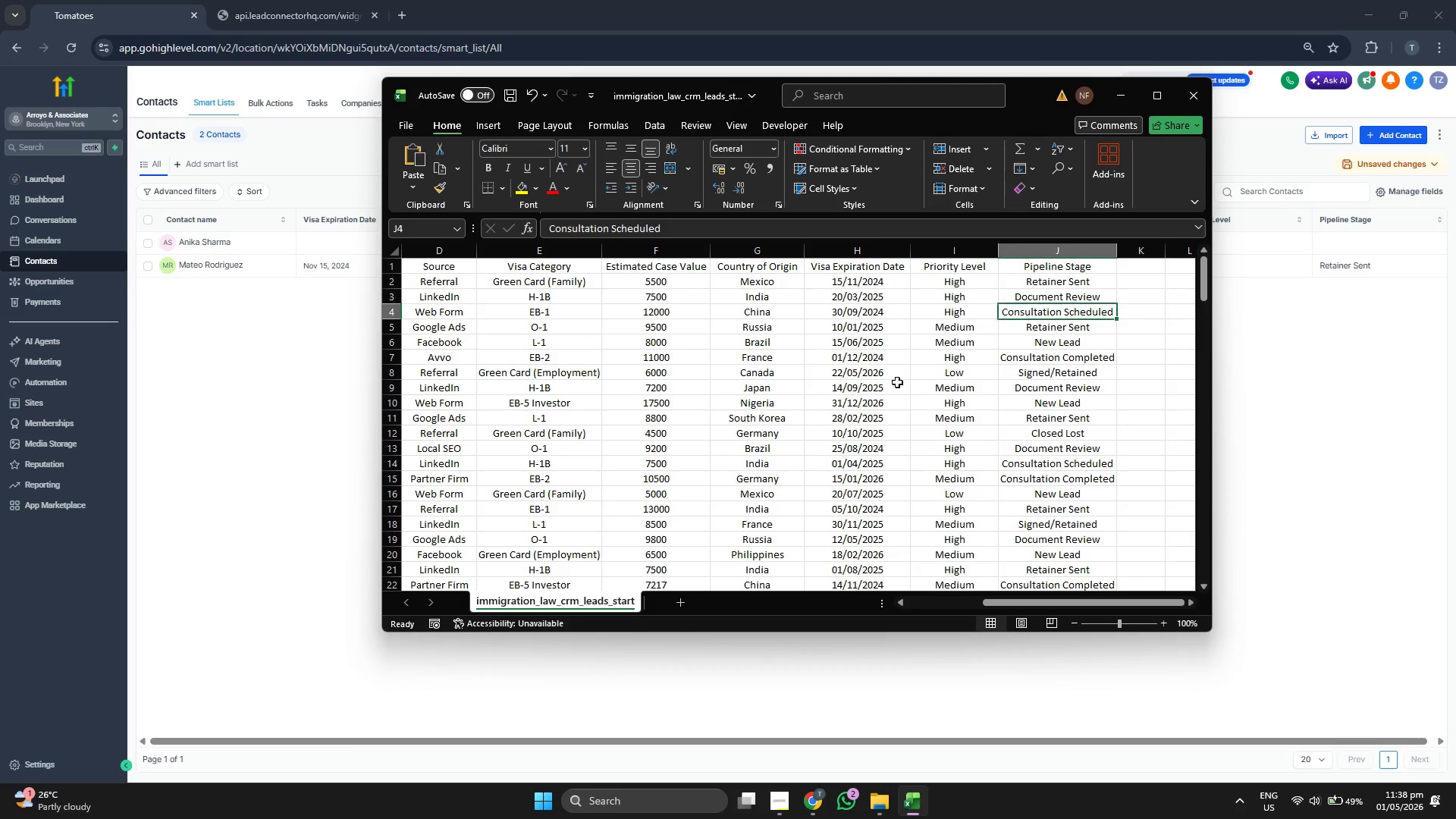 
key(ArrowLeft)
 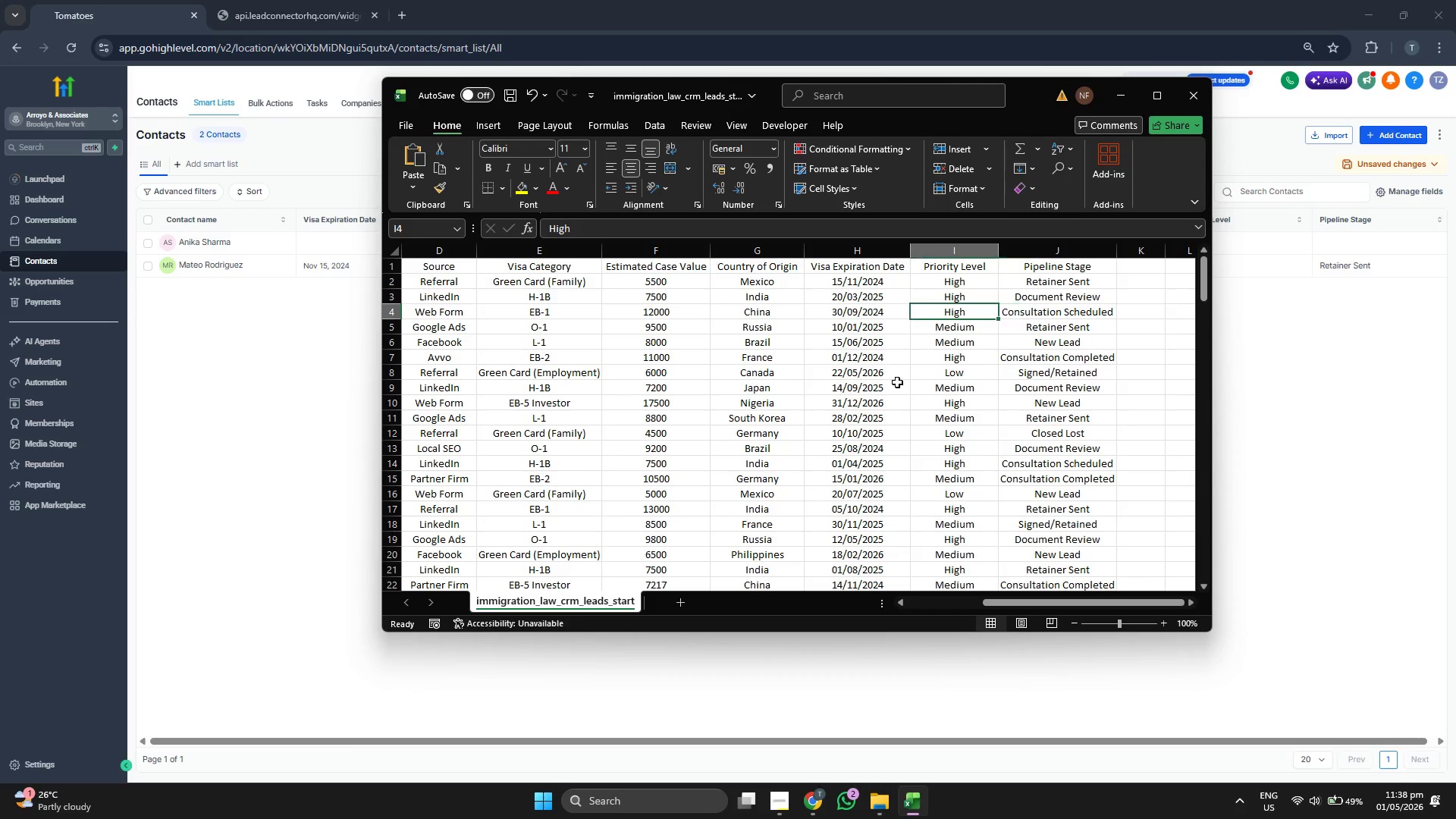 
key(ArrowLeft)
 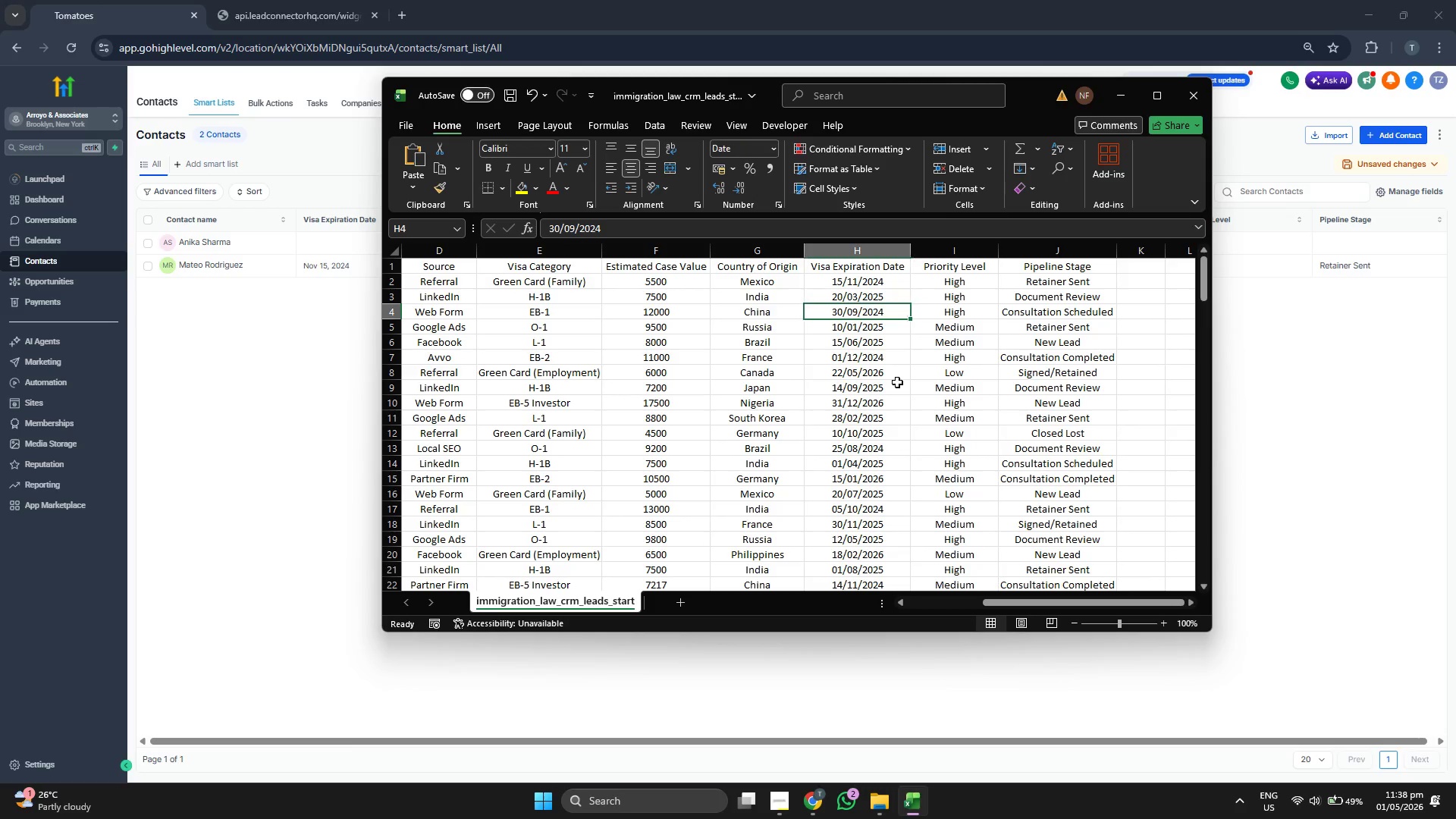 
key(ArrowLeft)
 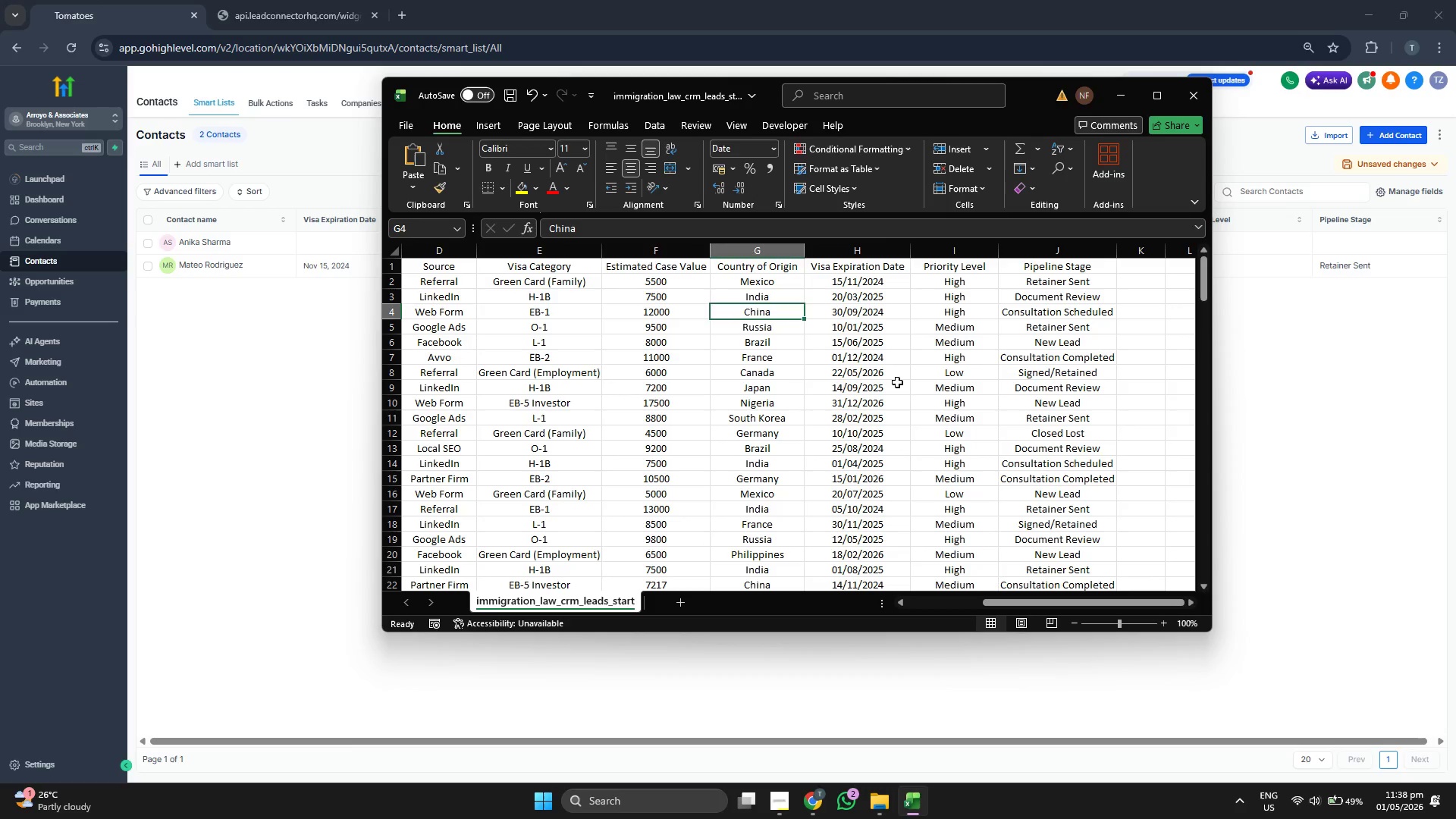 
hold_key(key=ArrowLeft, duration=1.03)
 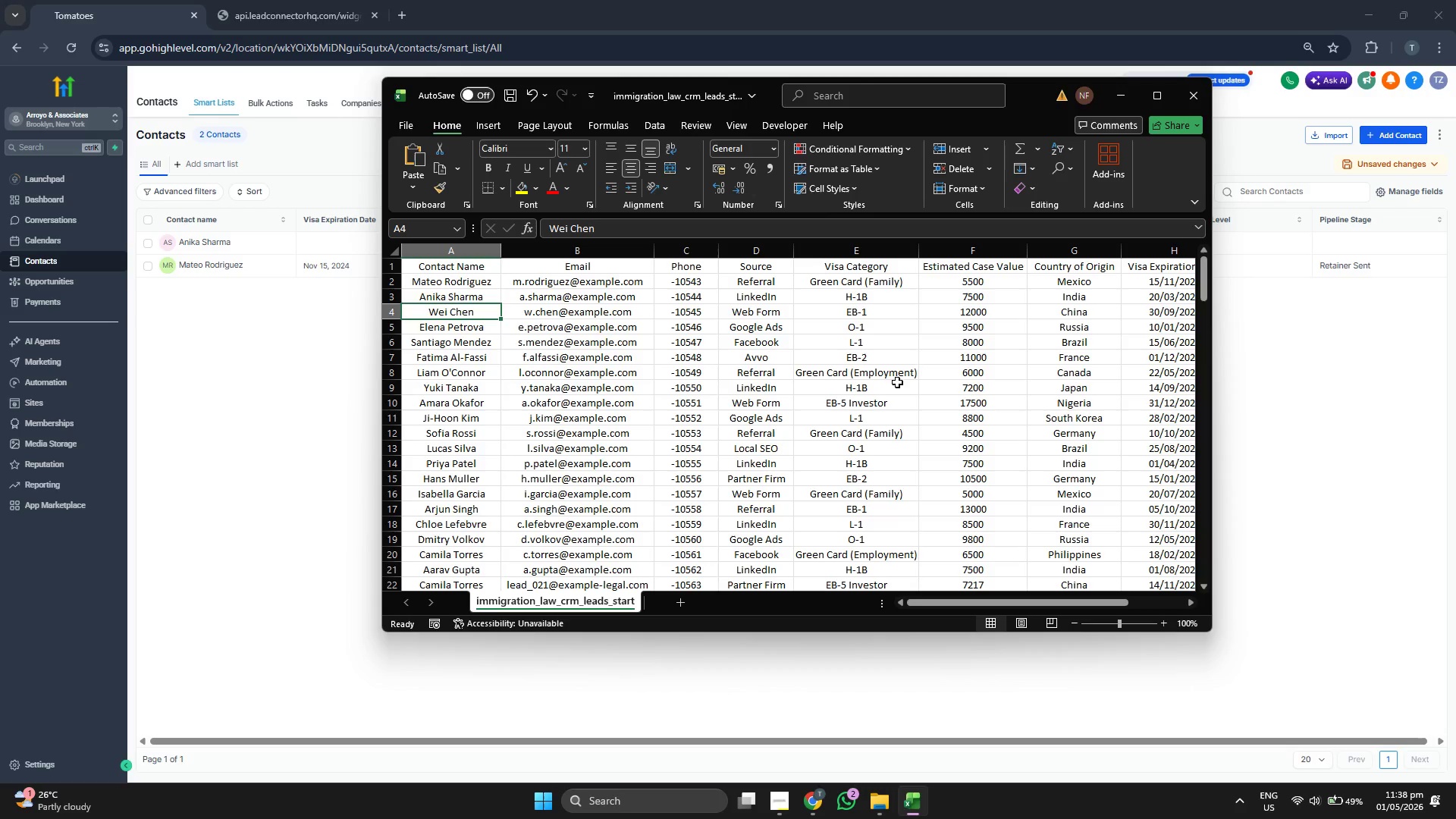 
key(ArrowDown)
 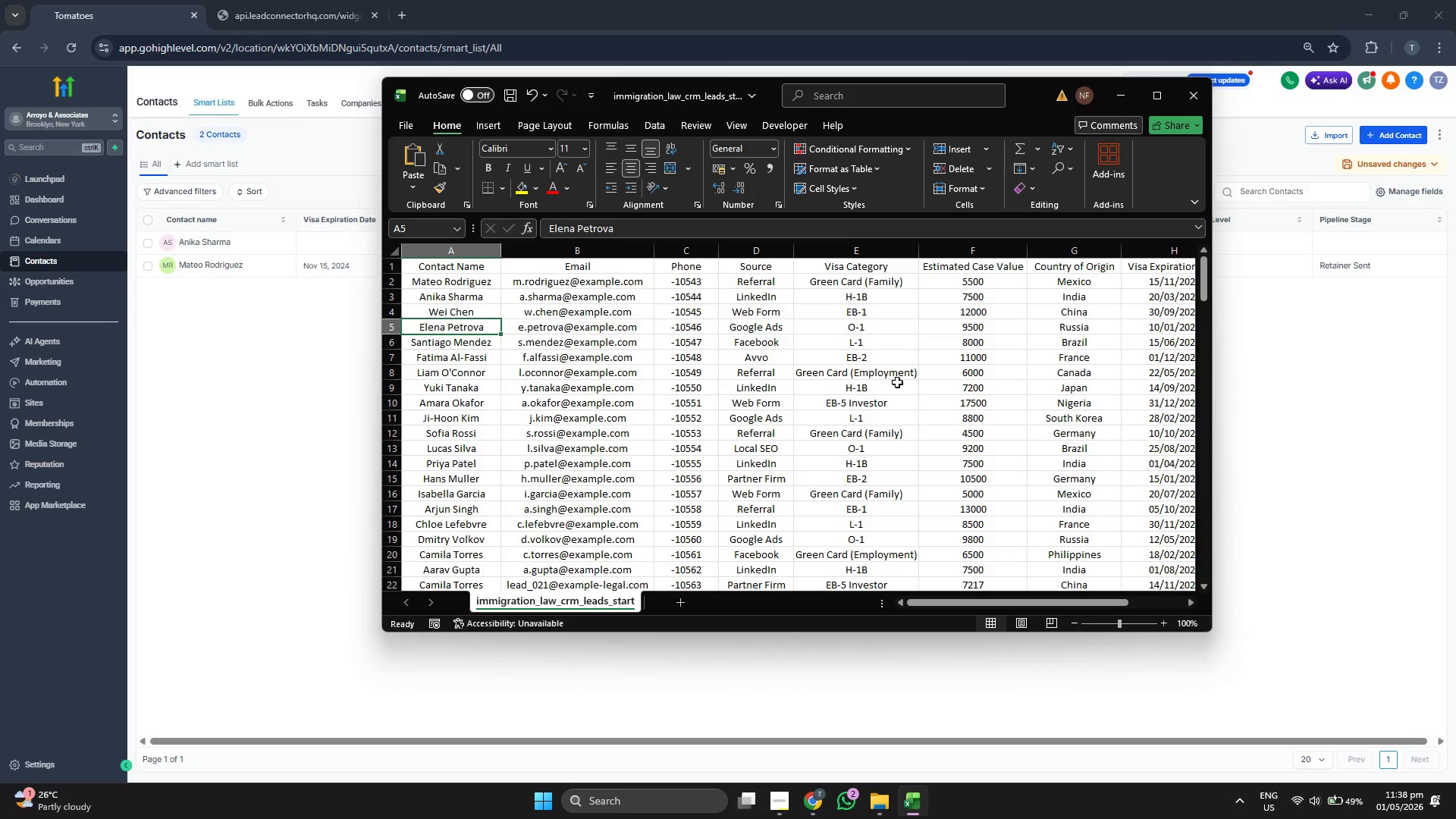 
key(ArrowUp)
 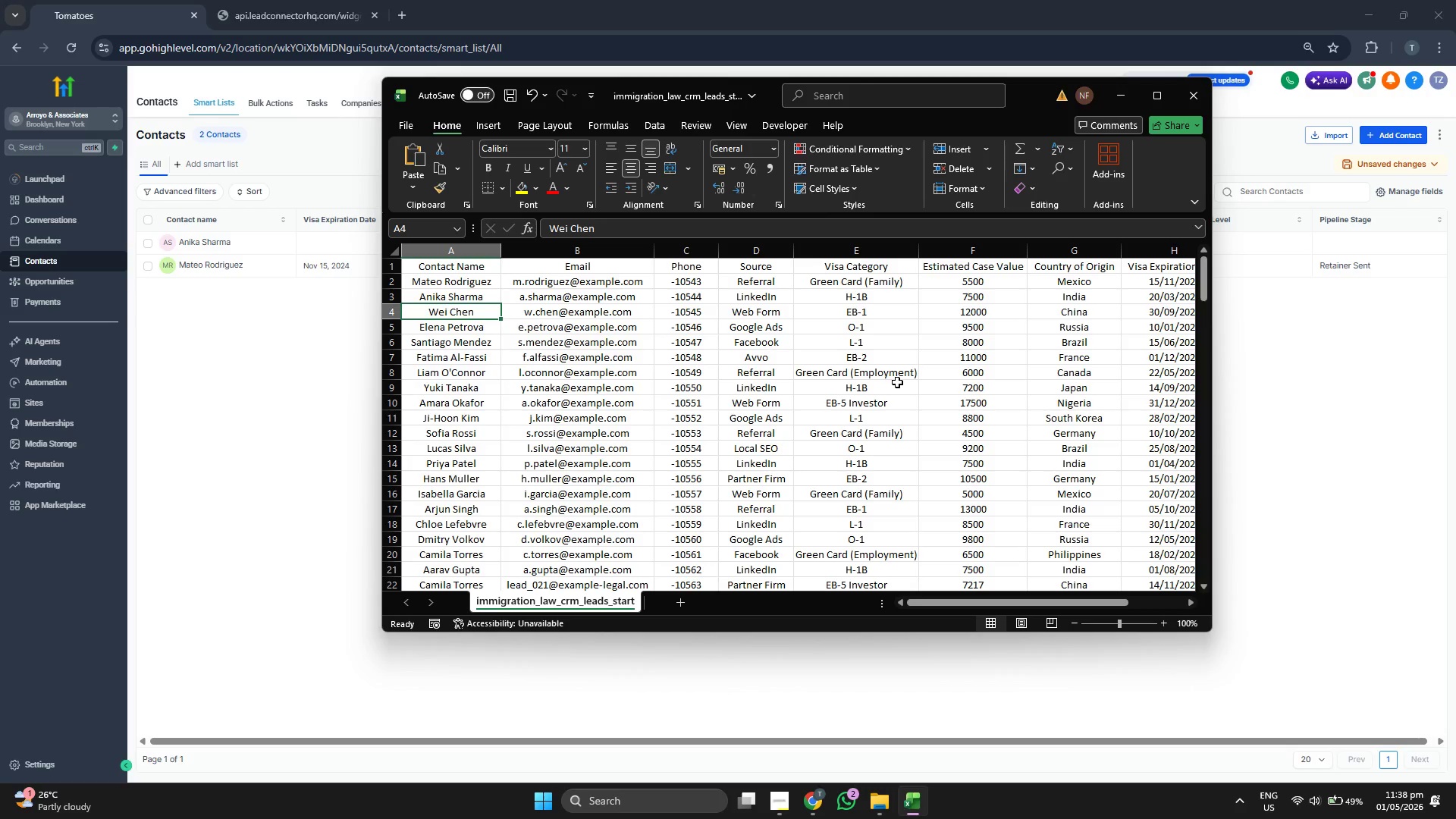 
key(ArrowRight)
 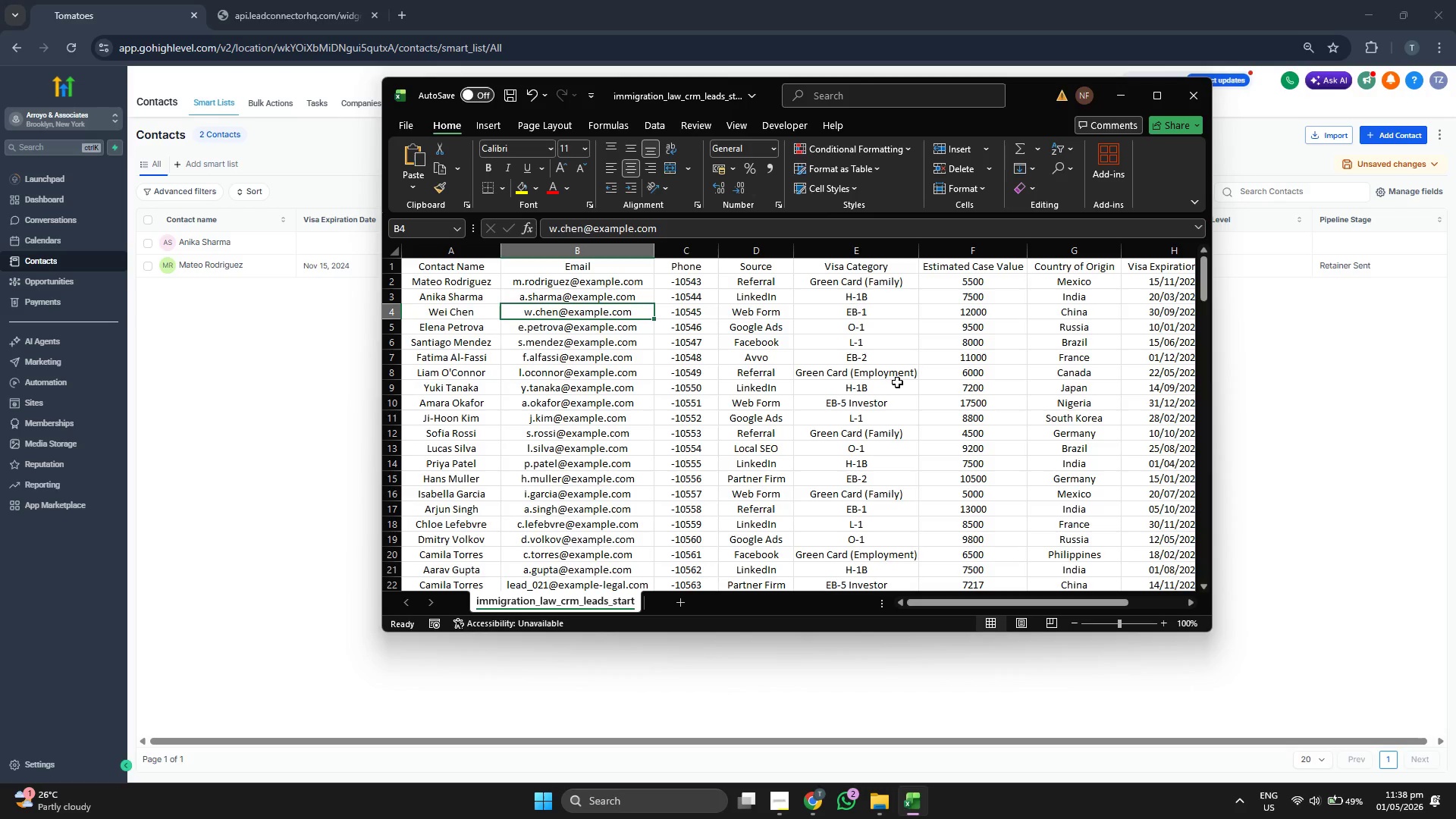 
key(Control+ControlLeft)
 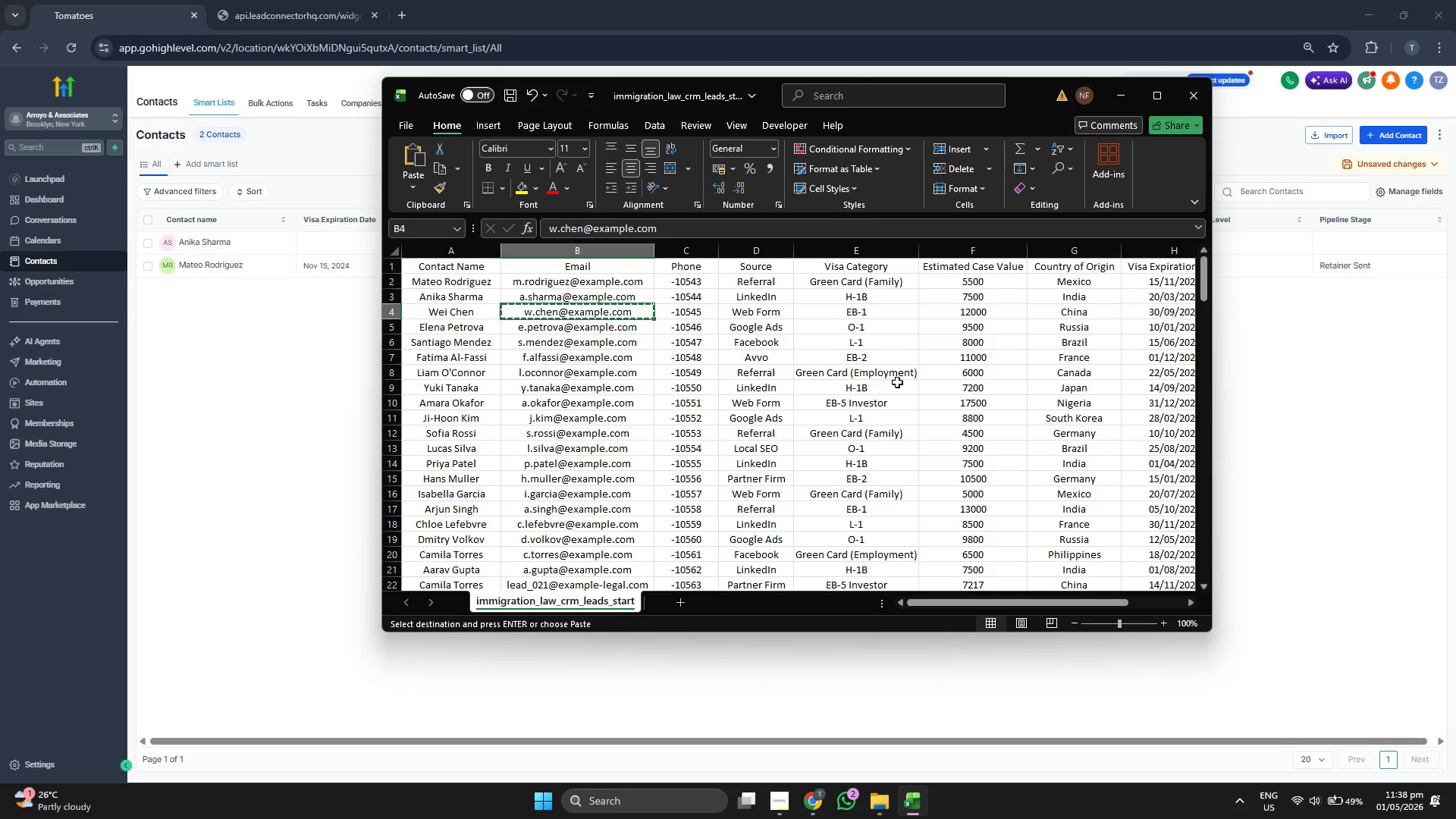 
key(Control+C)
 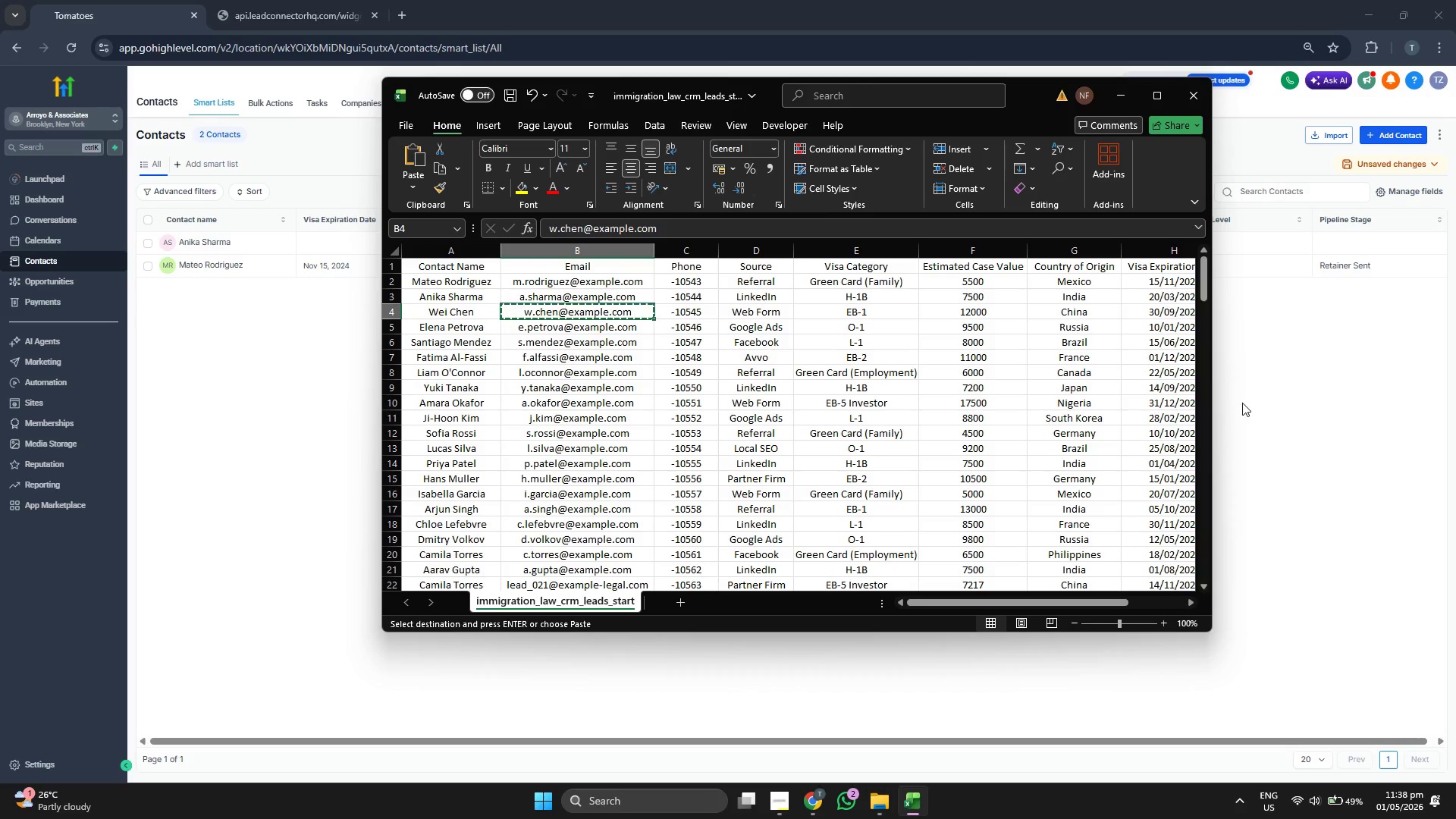 
left_click([1278, 428])
 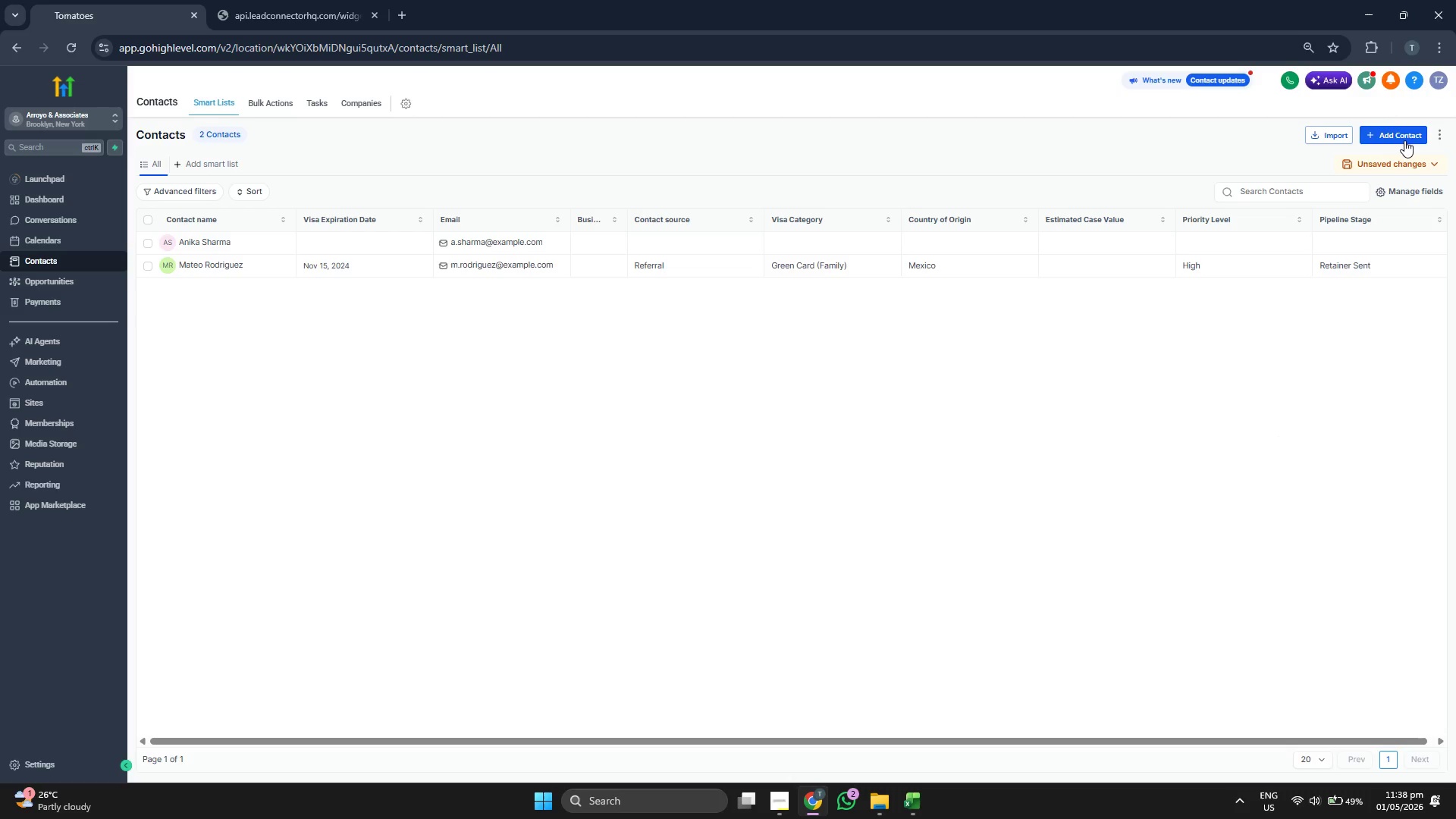 
left_click([1406, 133])
 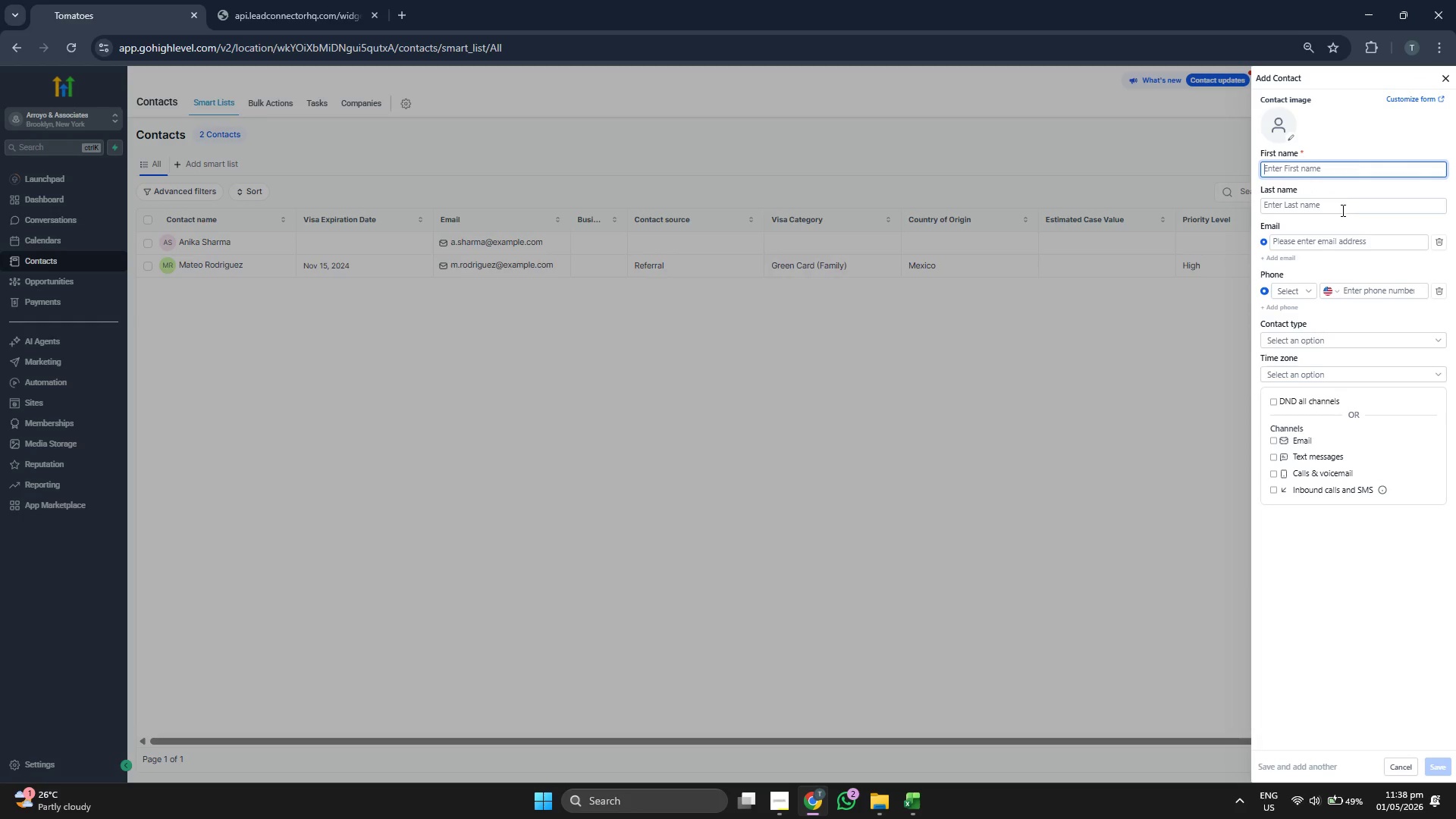 
key(Control+V)
 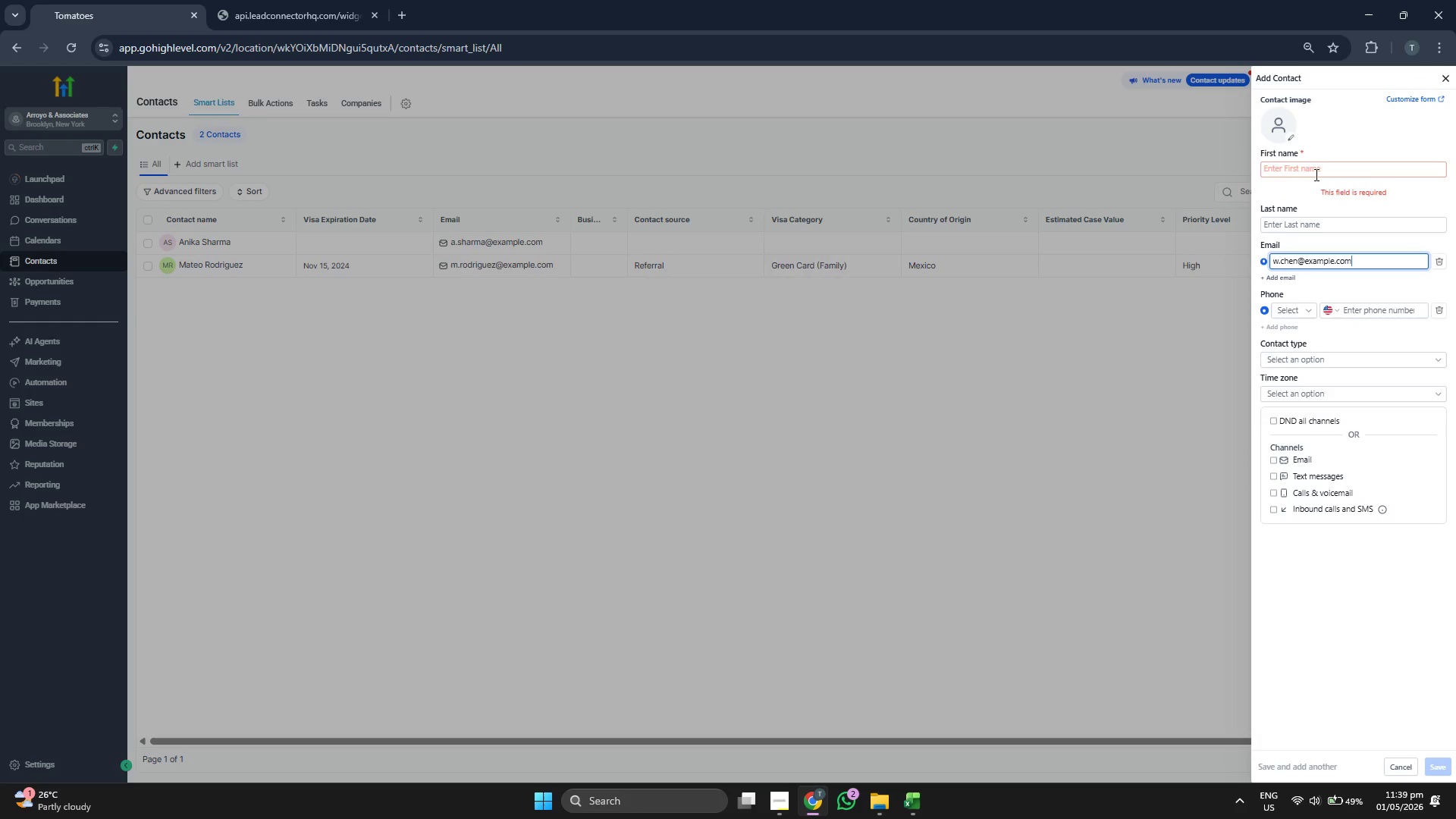 
left_click([1314, 172])
 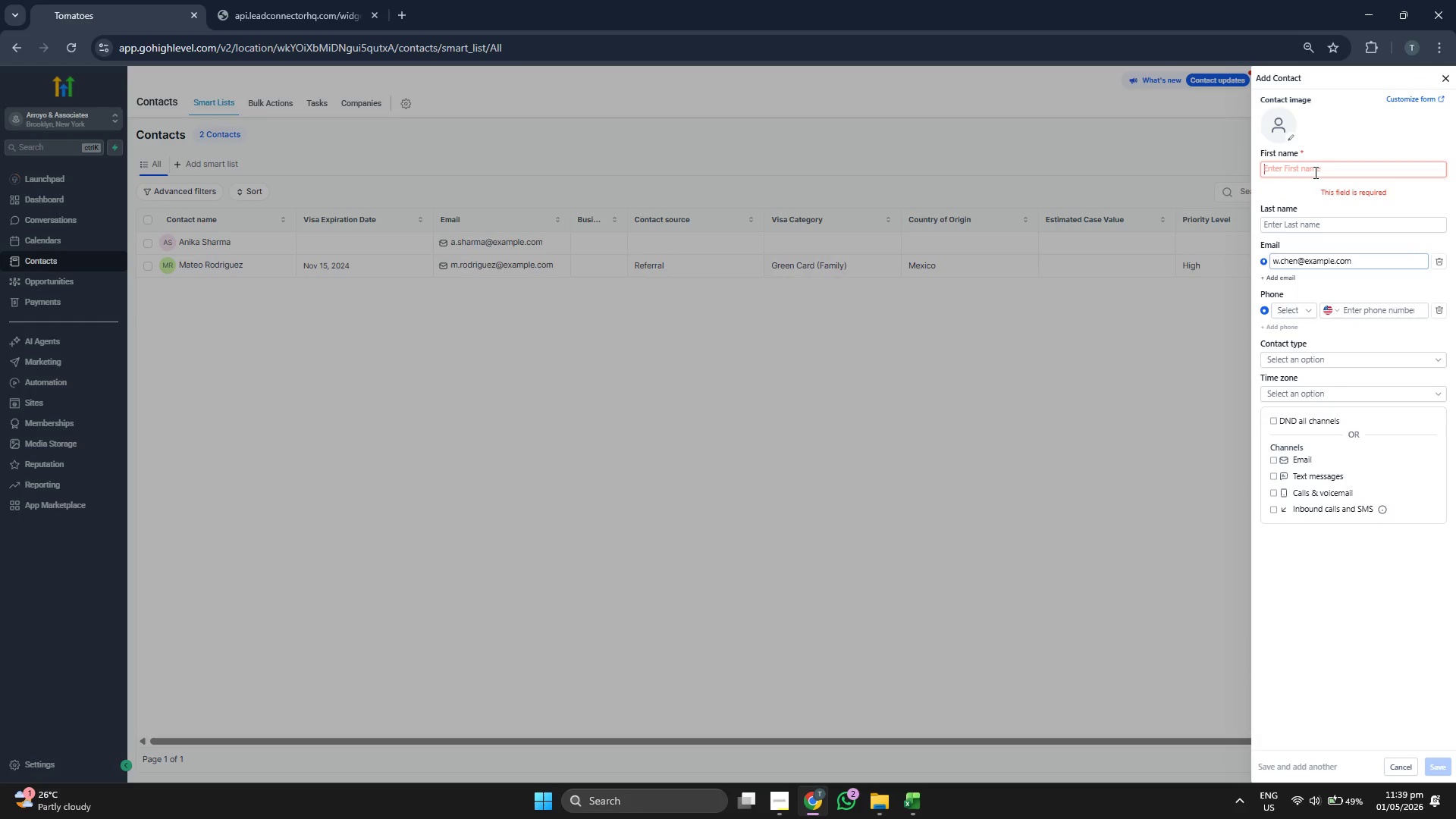 
type(Wei)
key(Tab)
type(c)
key(Backspace)
type(Chen)
 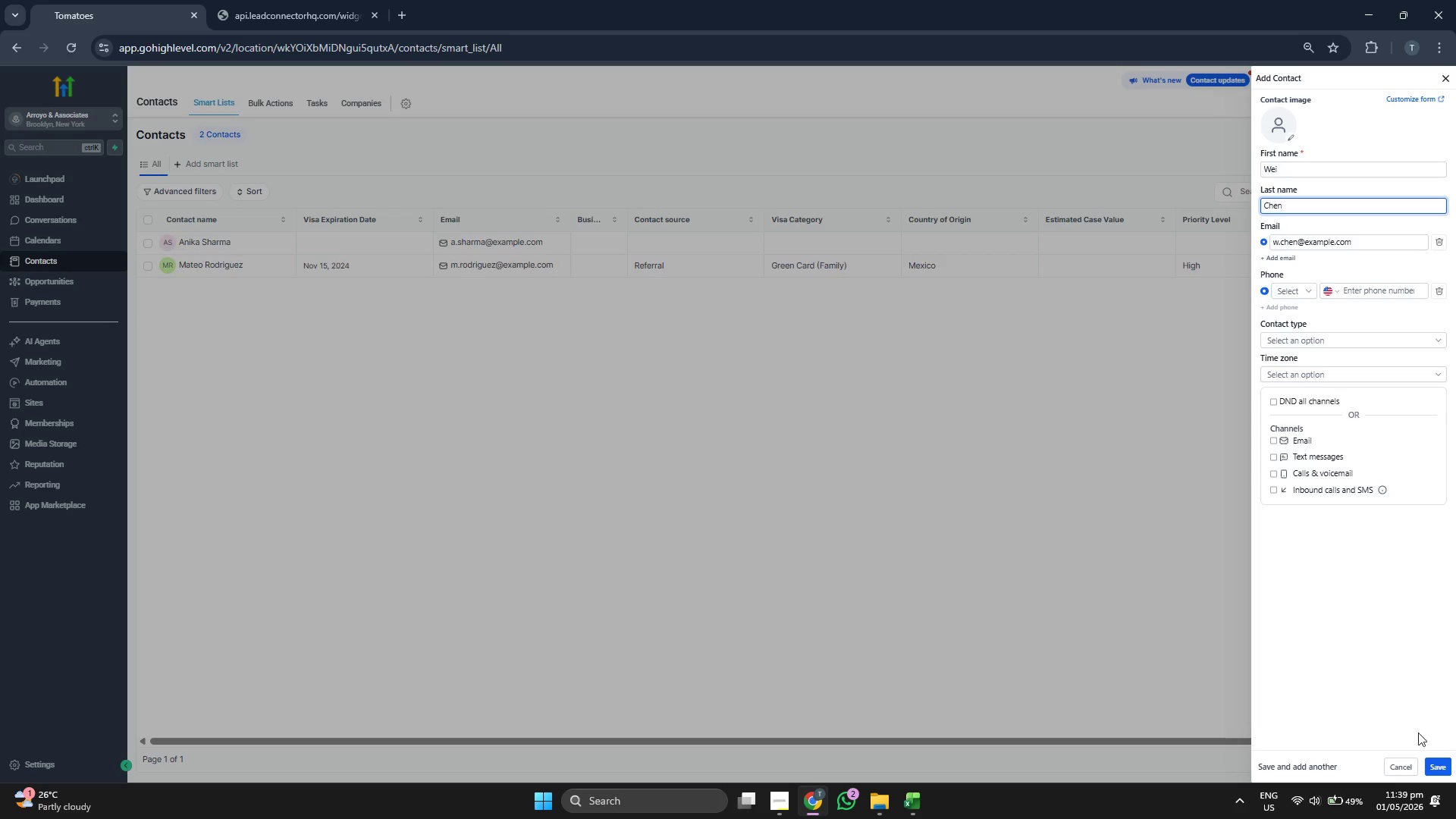 
left_click([1432, 762])
 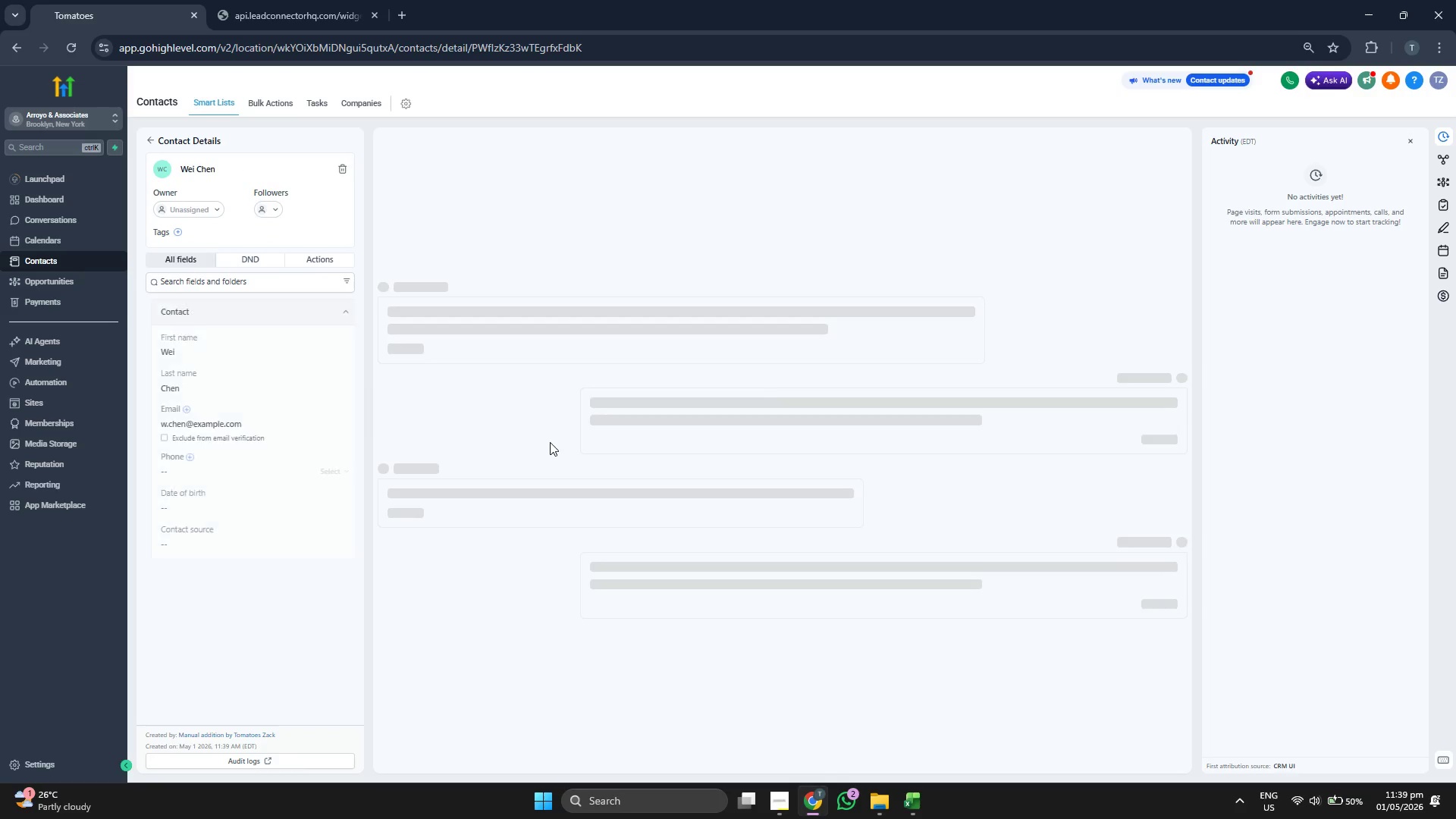 
scroll: coordinate [296, 387], scroll_direction: down, amount: 3.0
 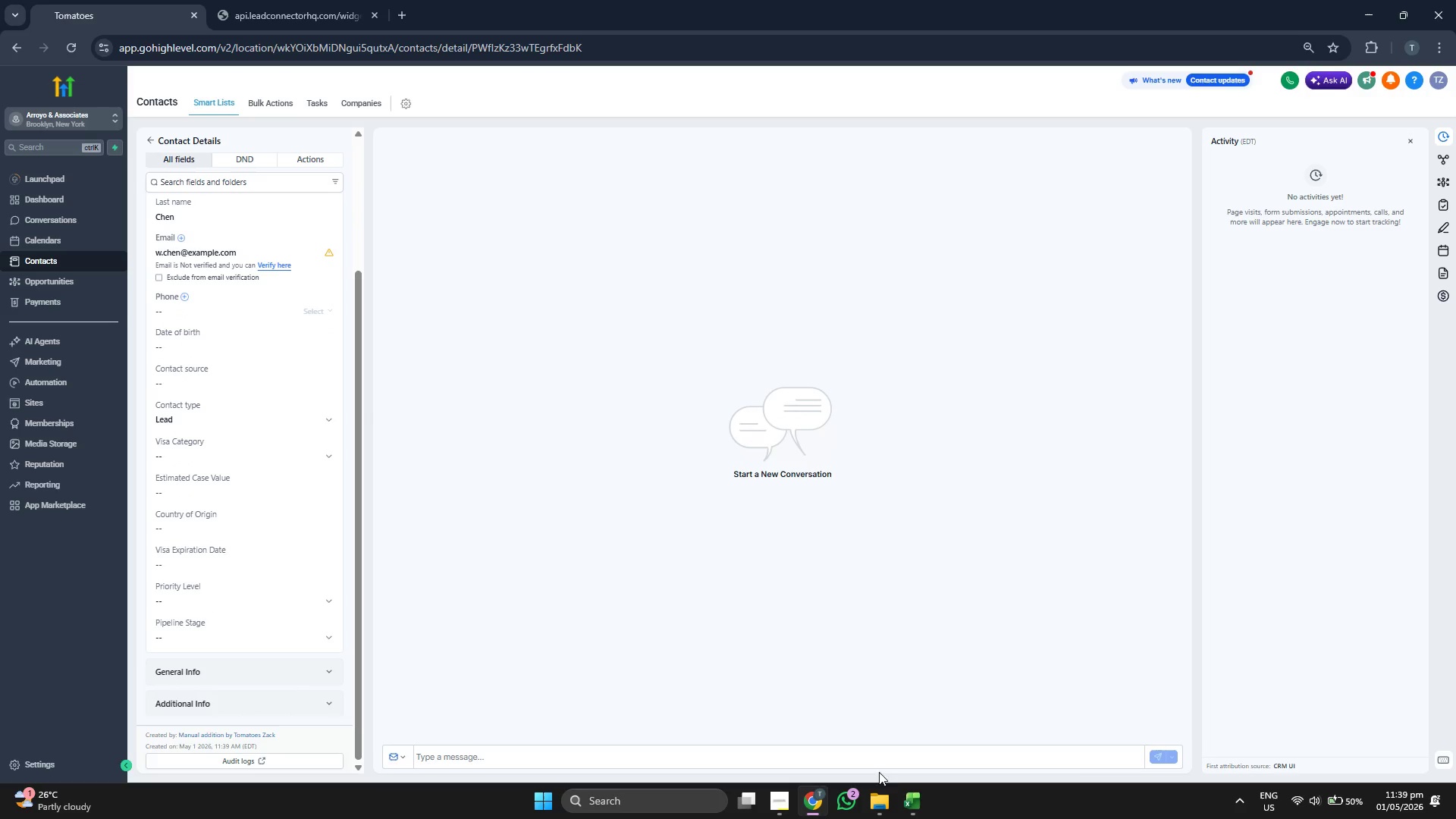 
left_click([908, 791])
 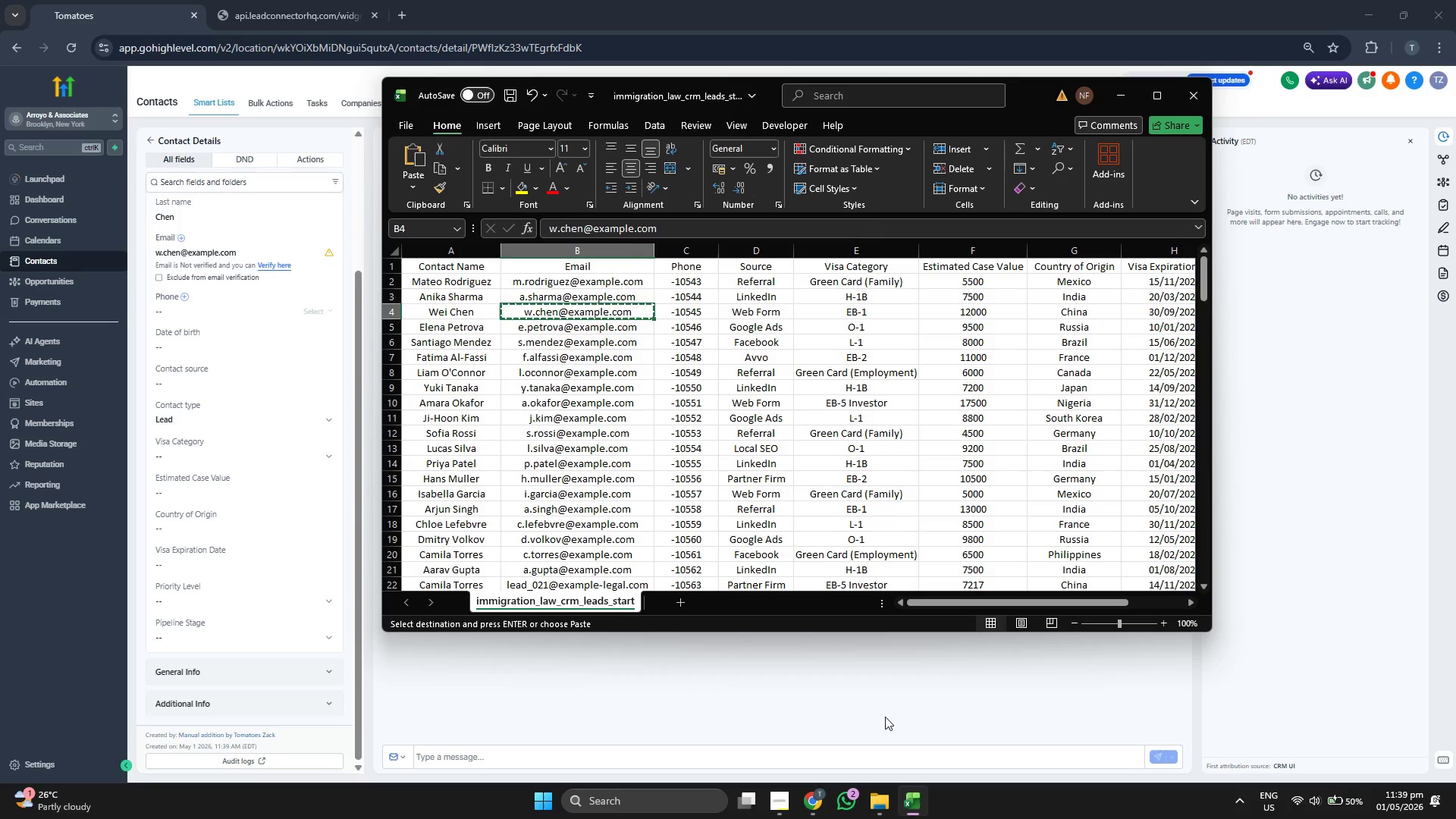 
key(ArrowRight)
 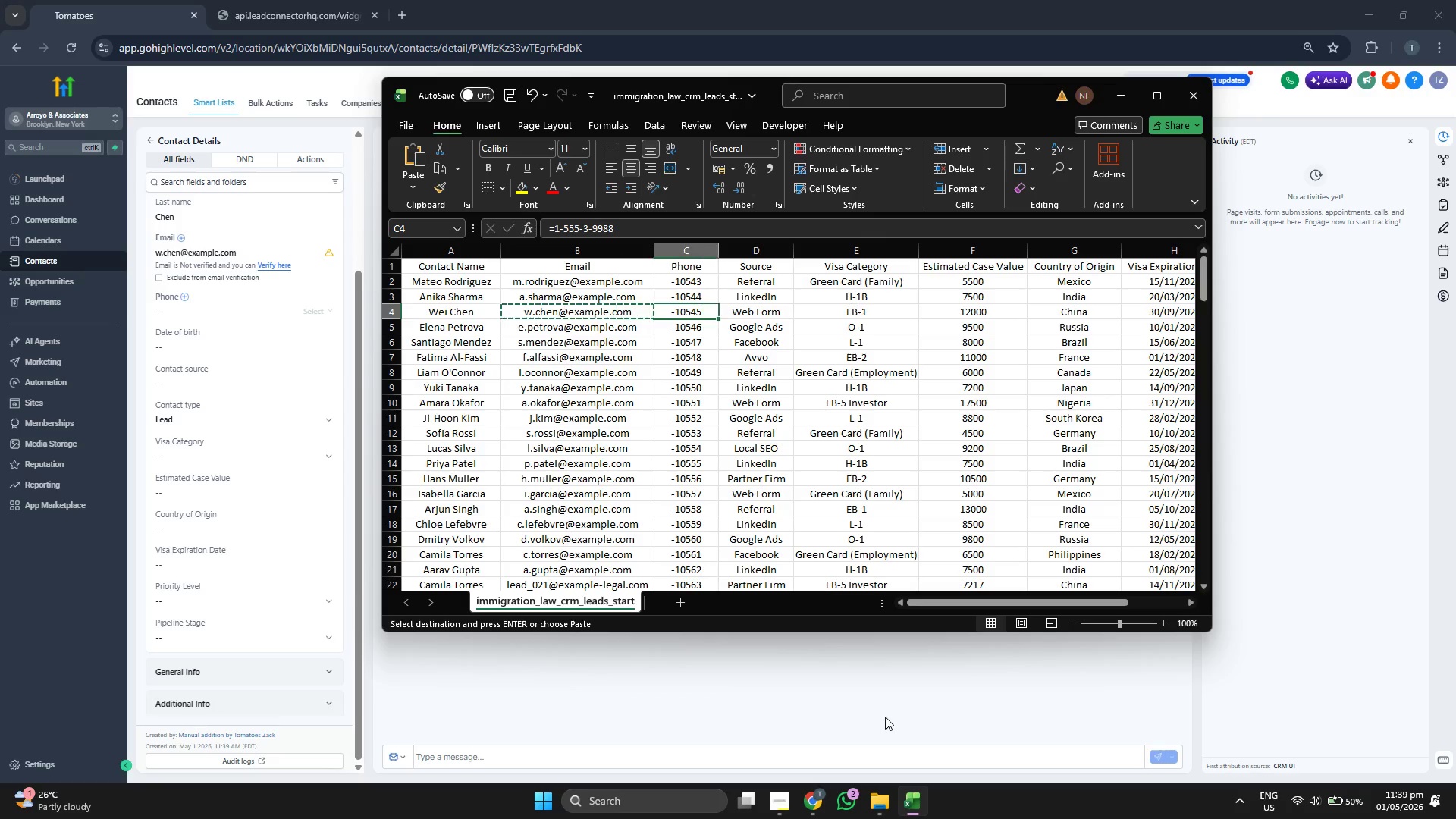 
key(ArrowRight)
 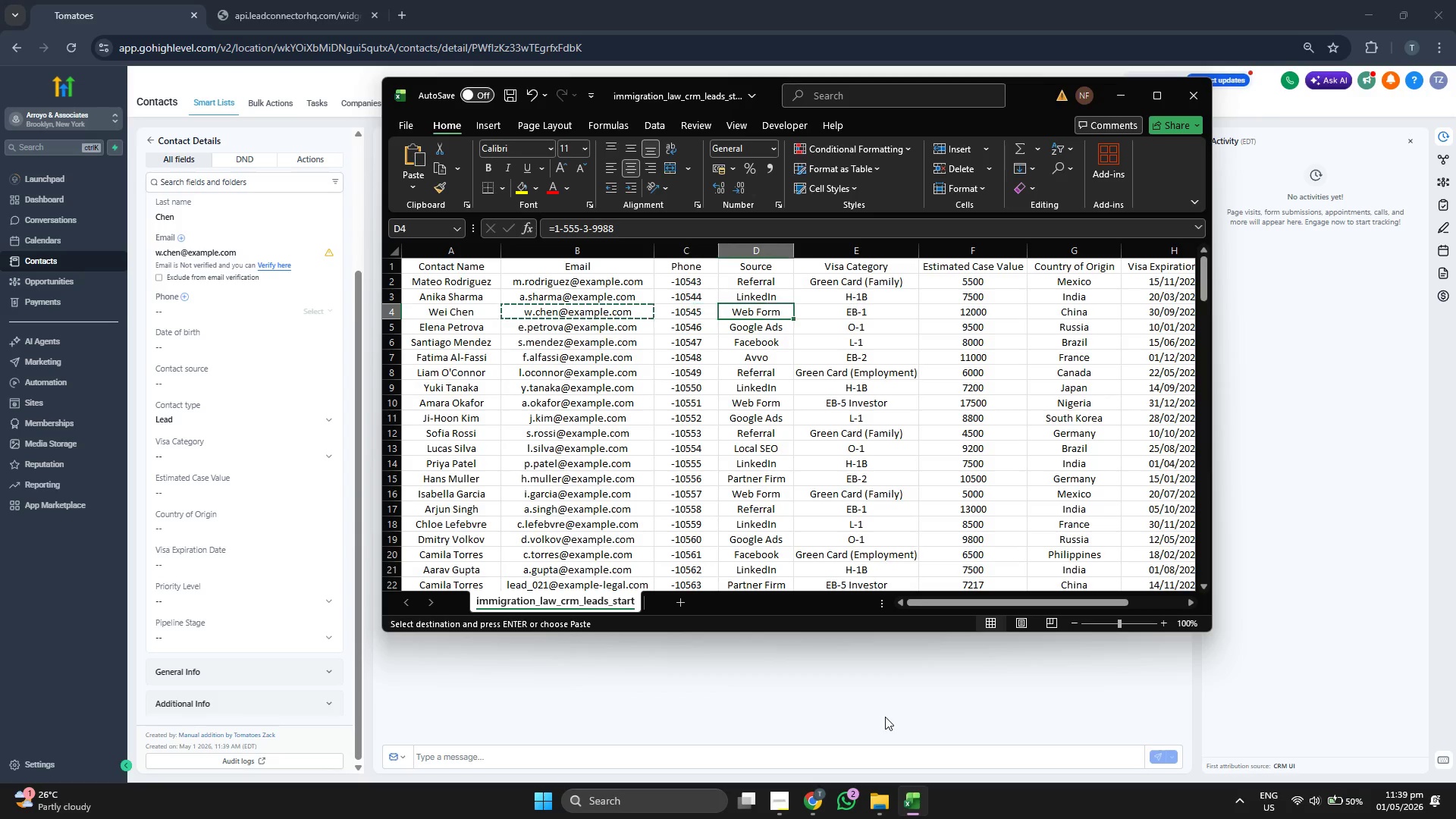 
key(Control+ControlLeft)
 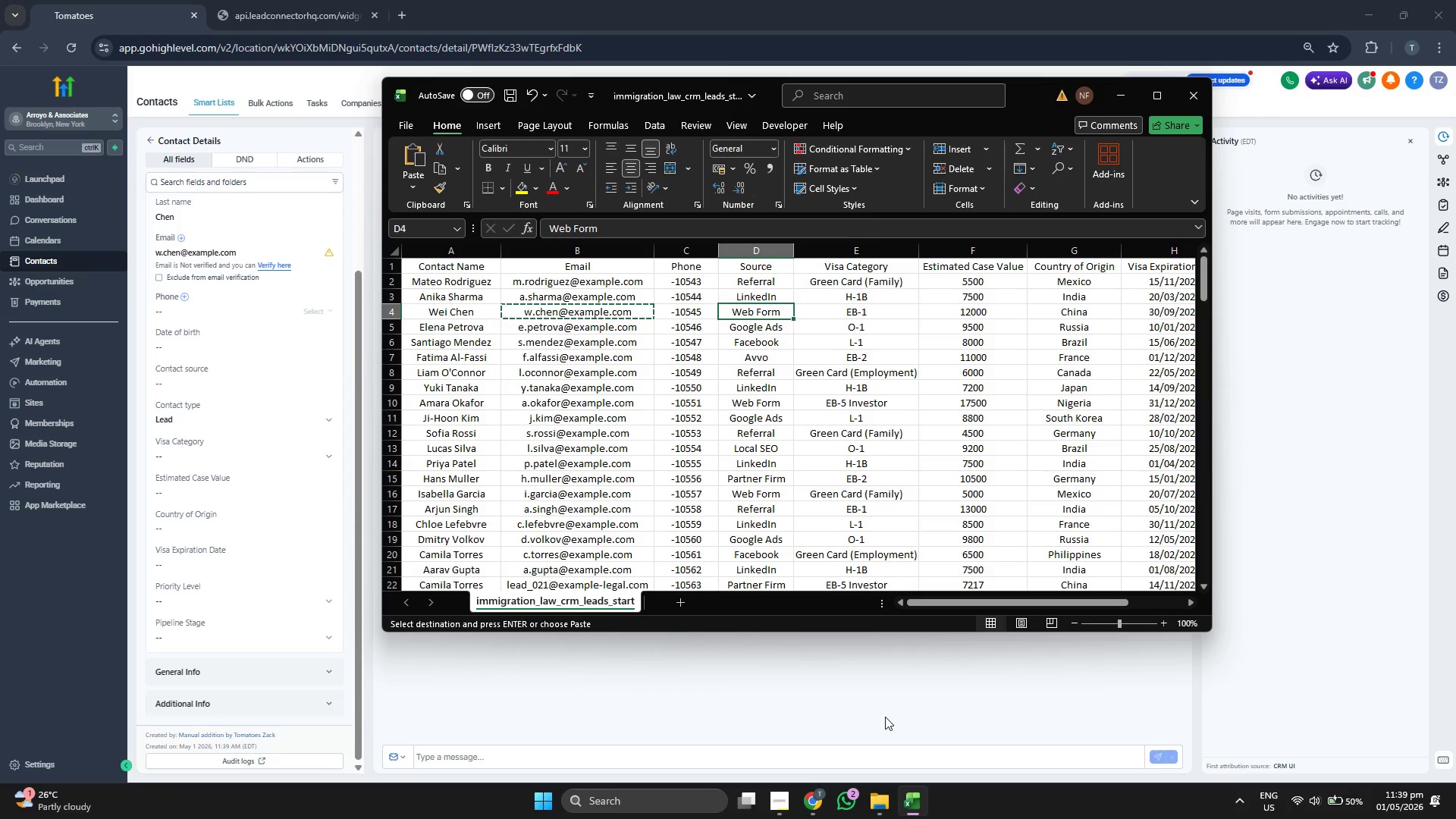 
key(Control+C)
 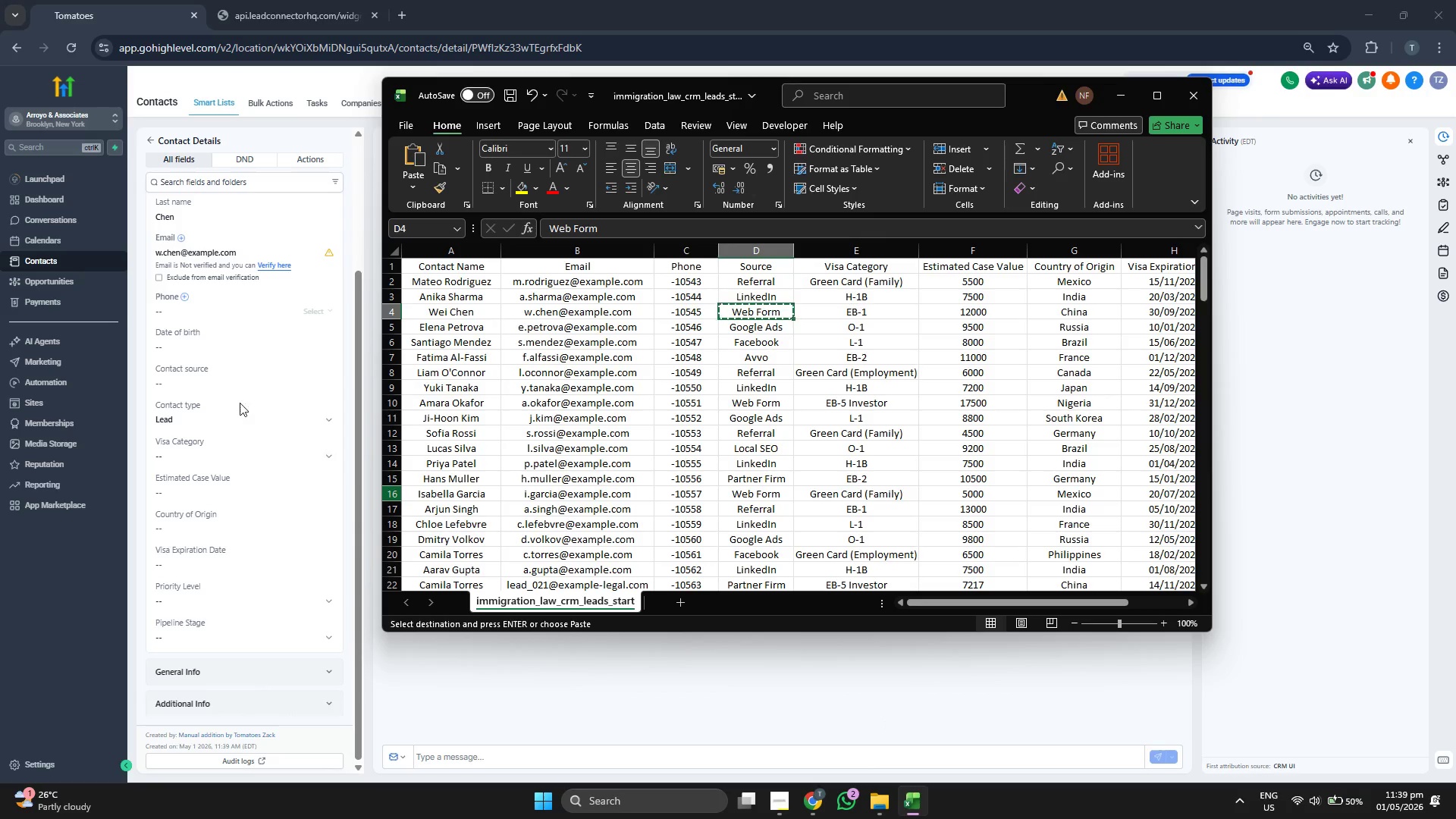 
left_click([230, 391])
 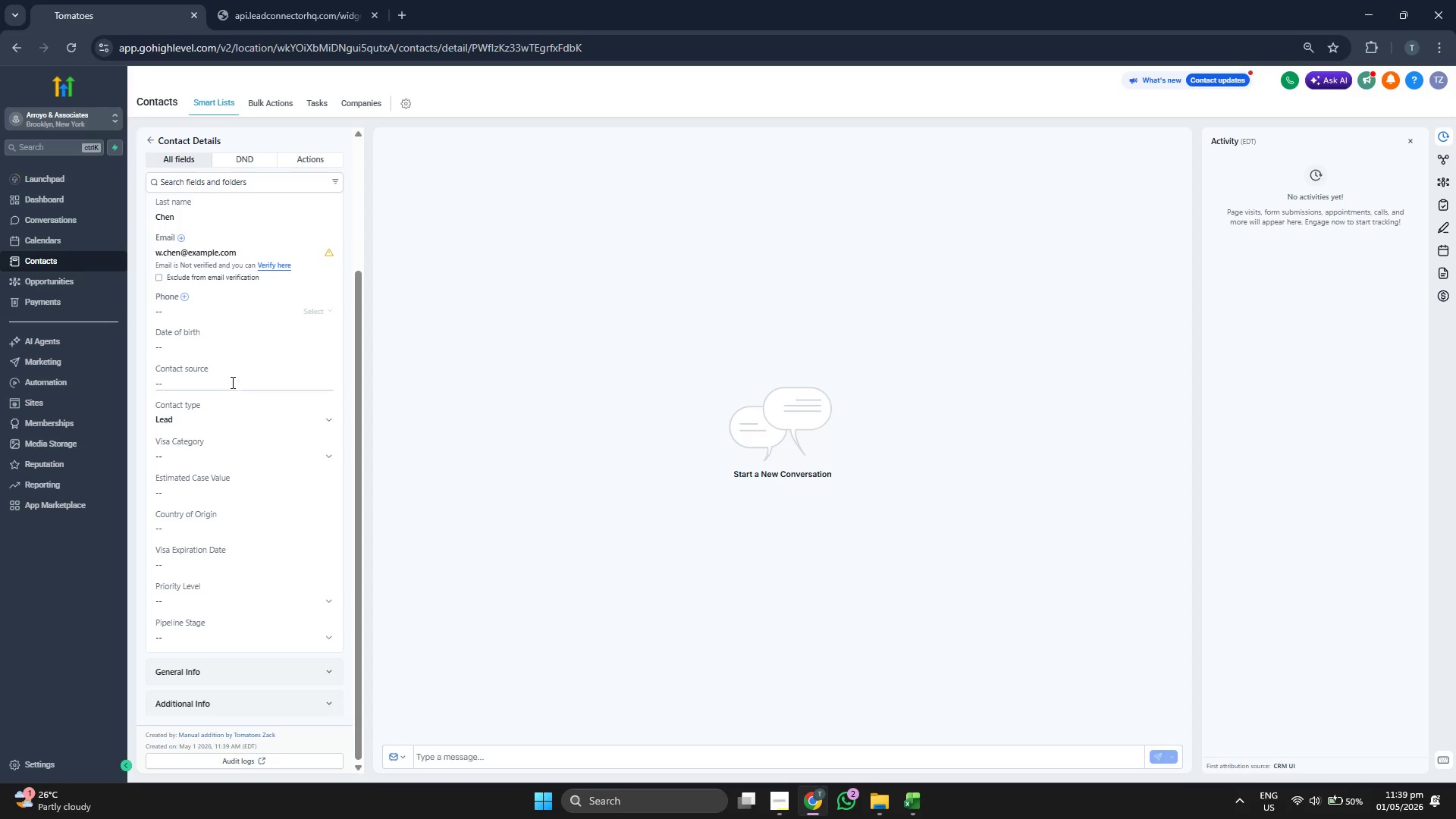 
key(Control+ControlLeft)
 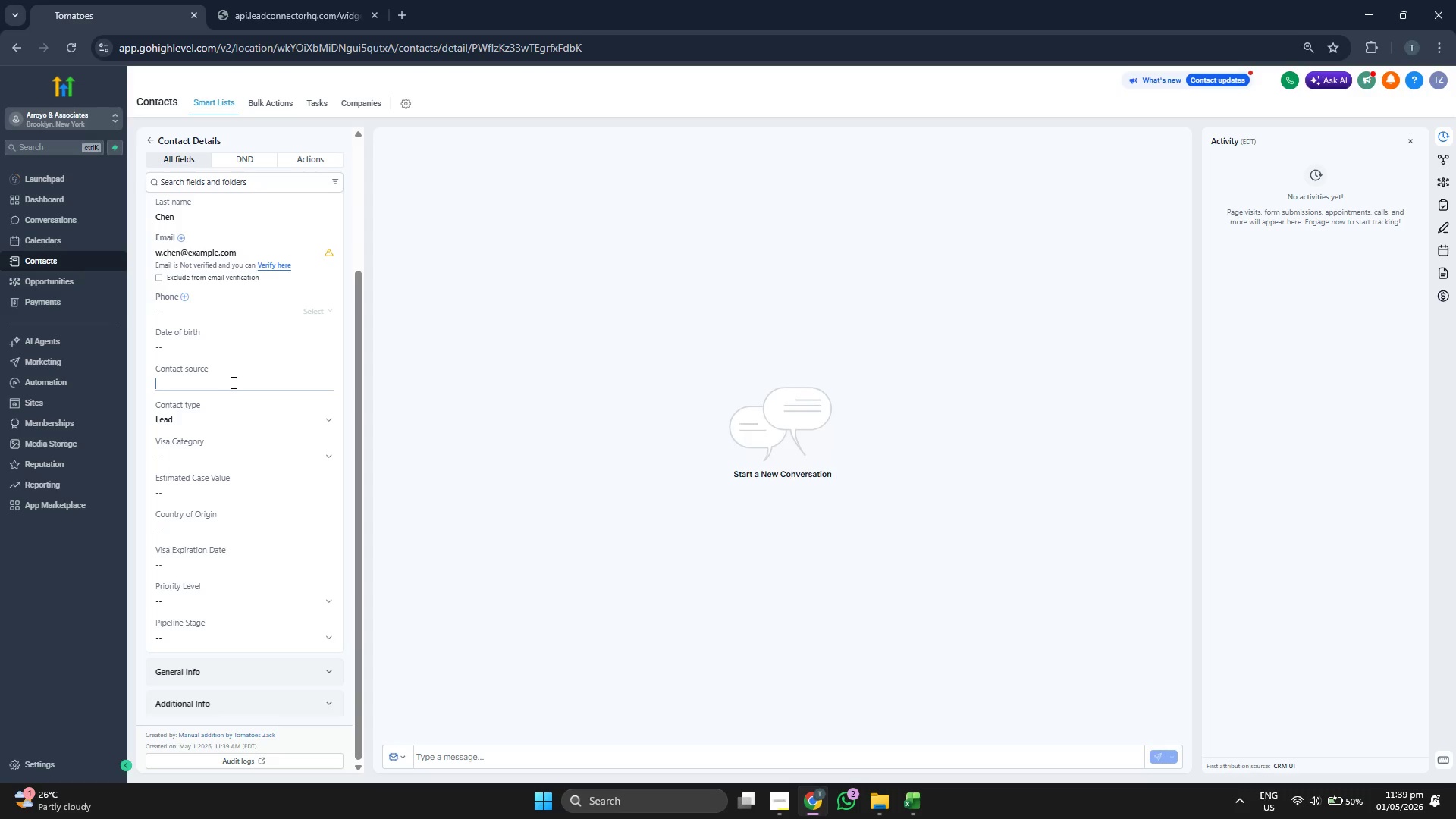 
key(Control+V)
 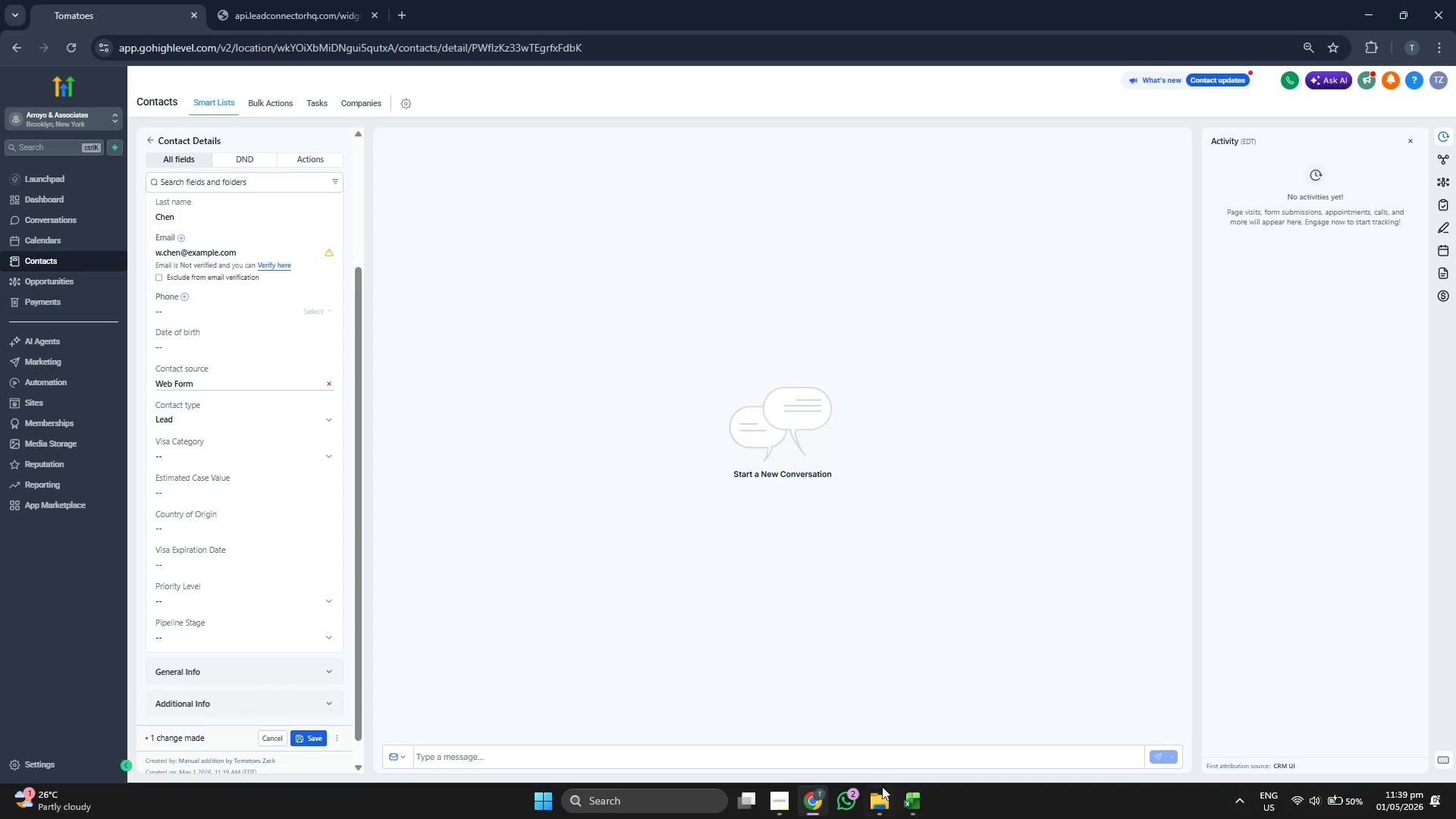 
left_click([913, 799])
 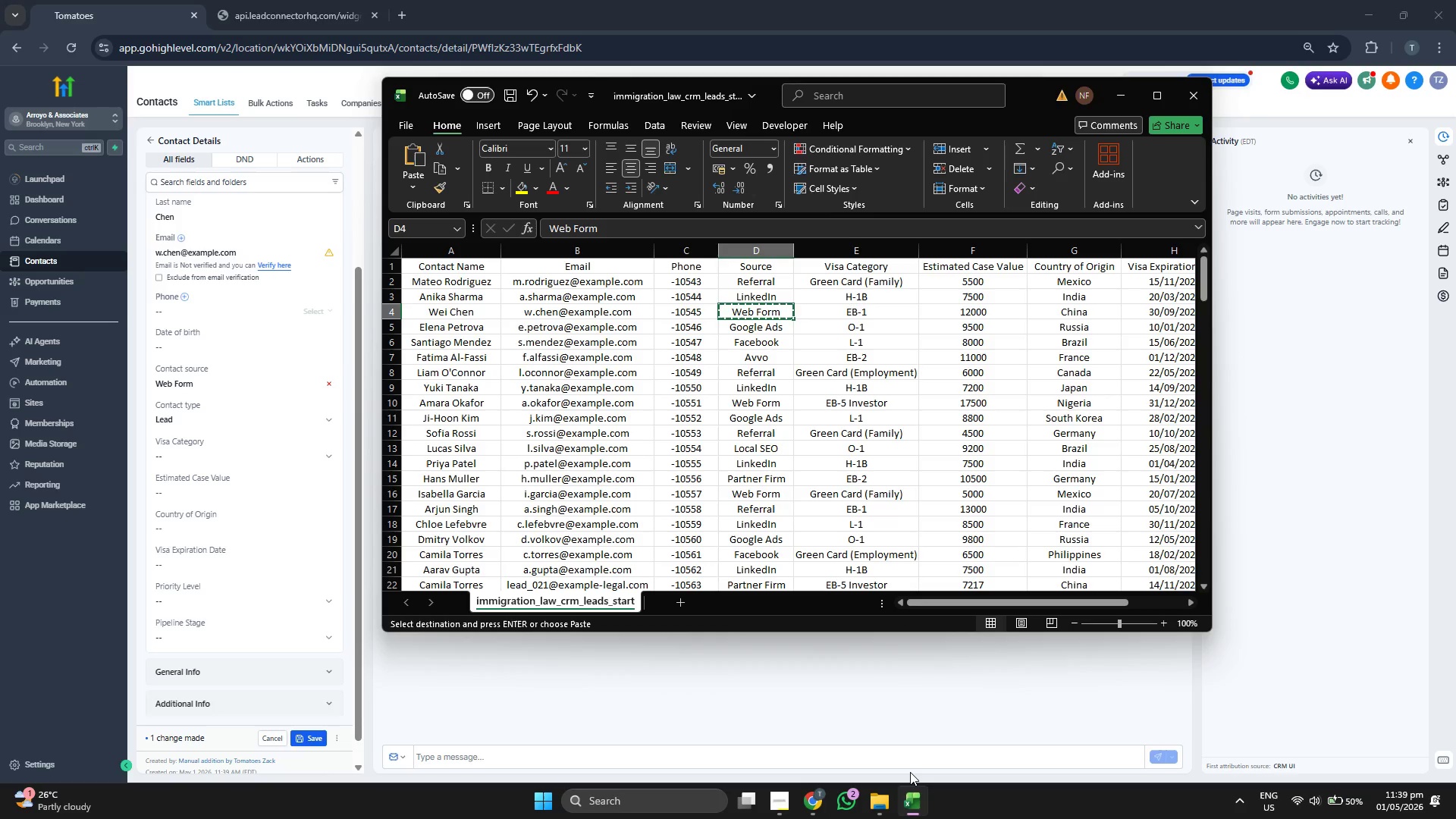 
key(ArrowRight)
 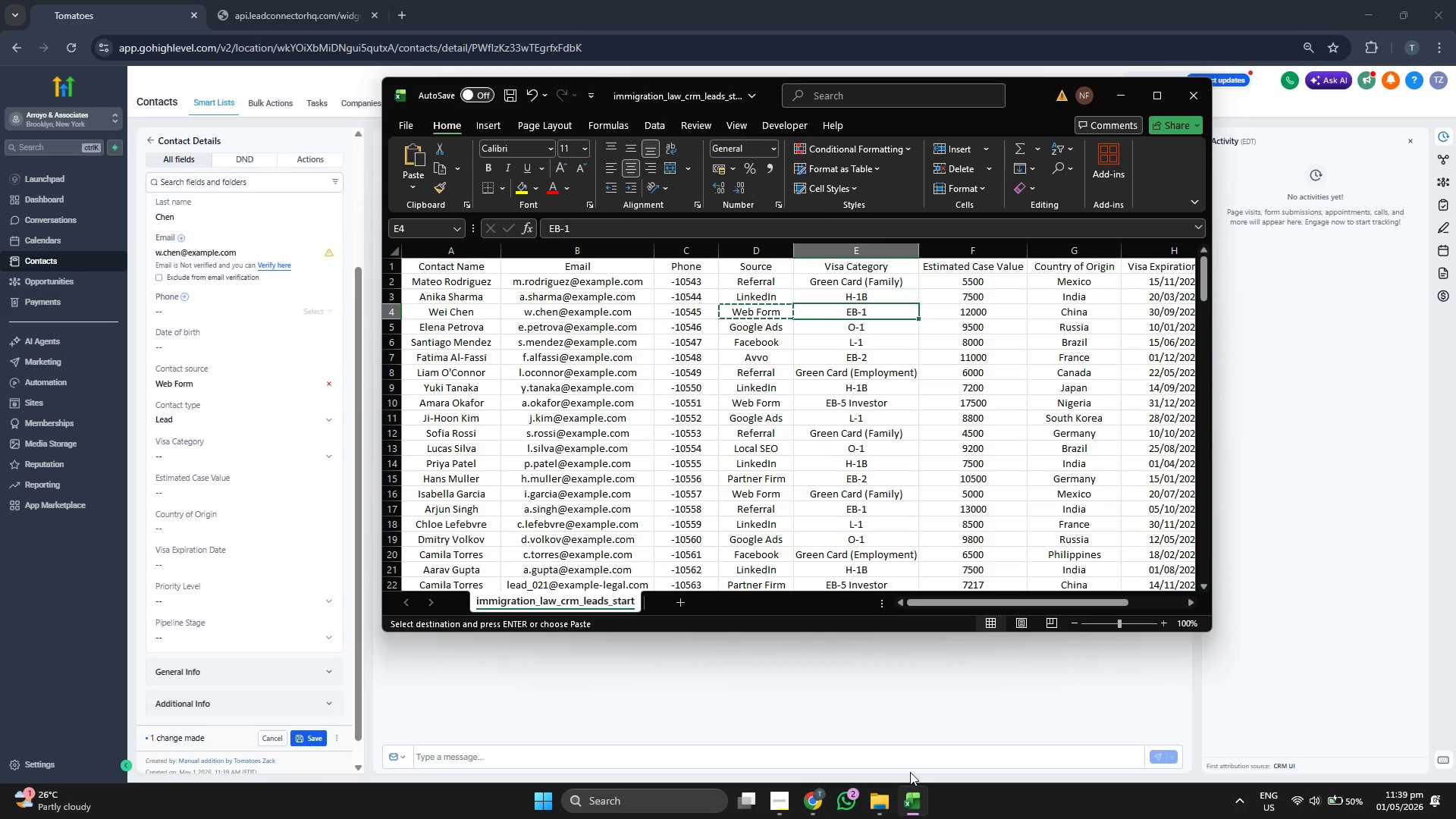 
key(Control+ControlLeft)
 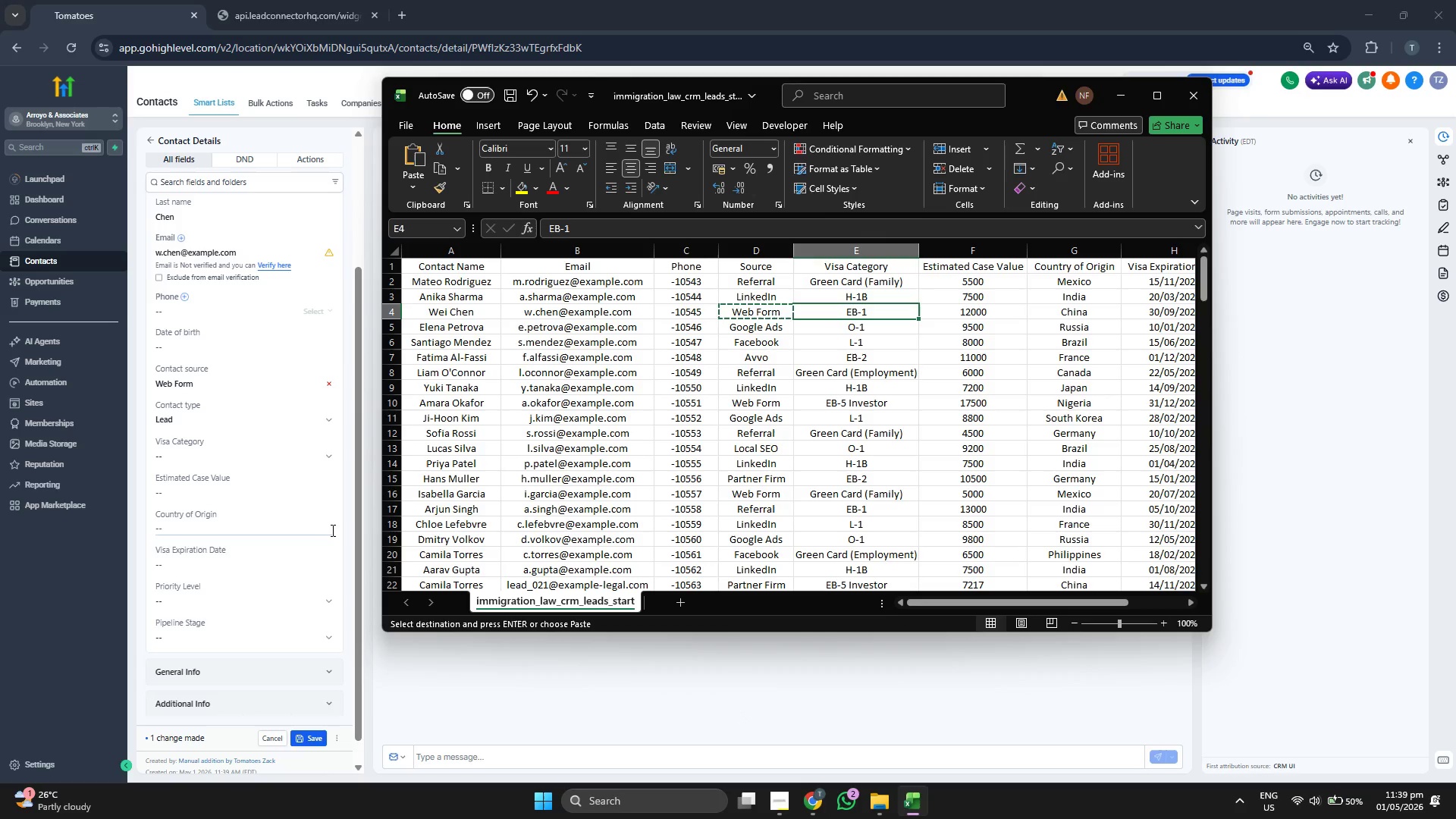 
key(ArrowRight)
 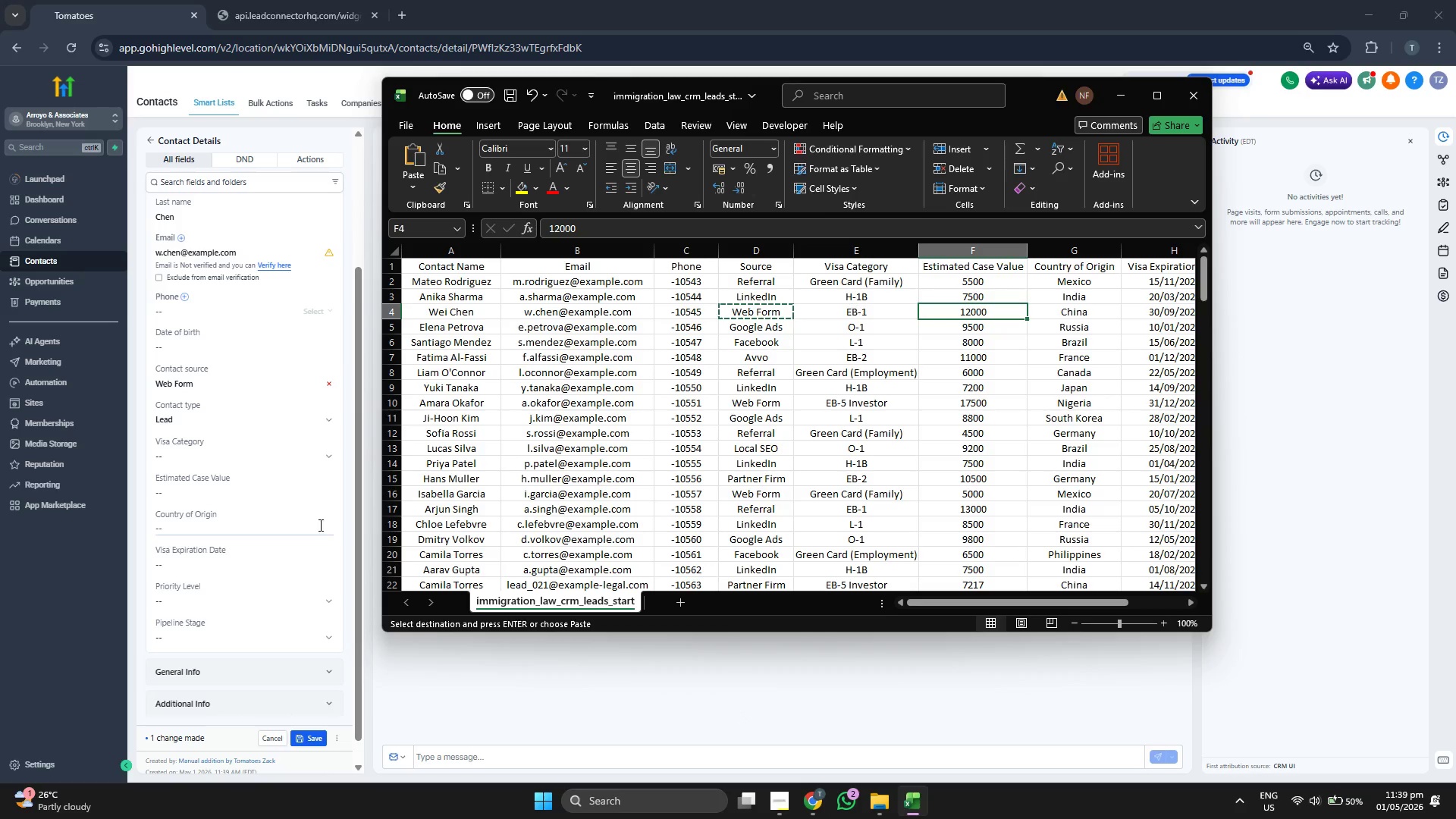 
key(Control+C)
 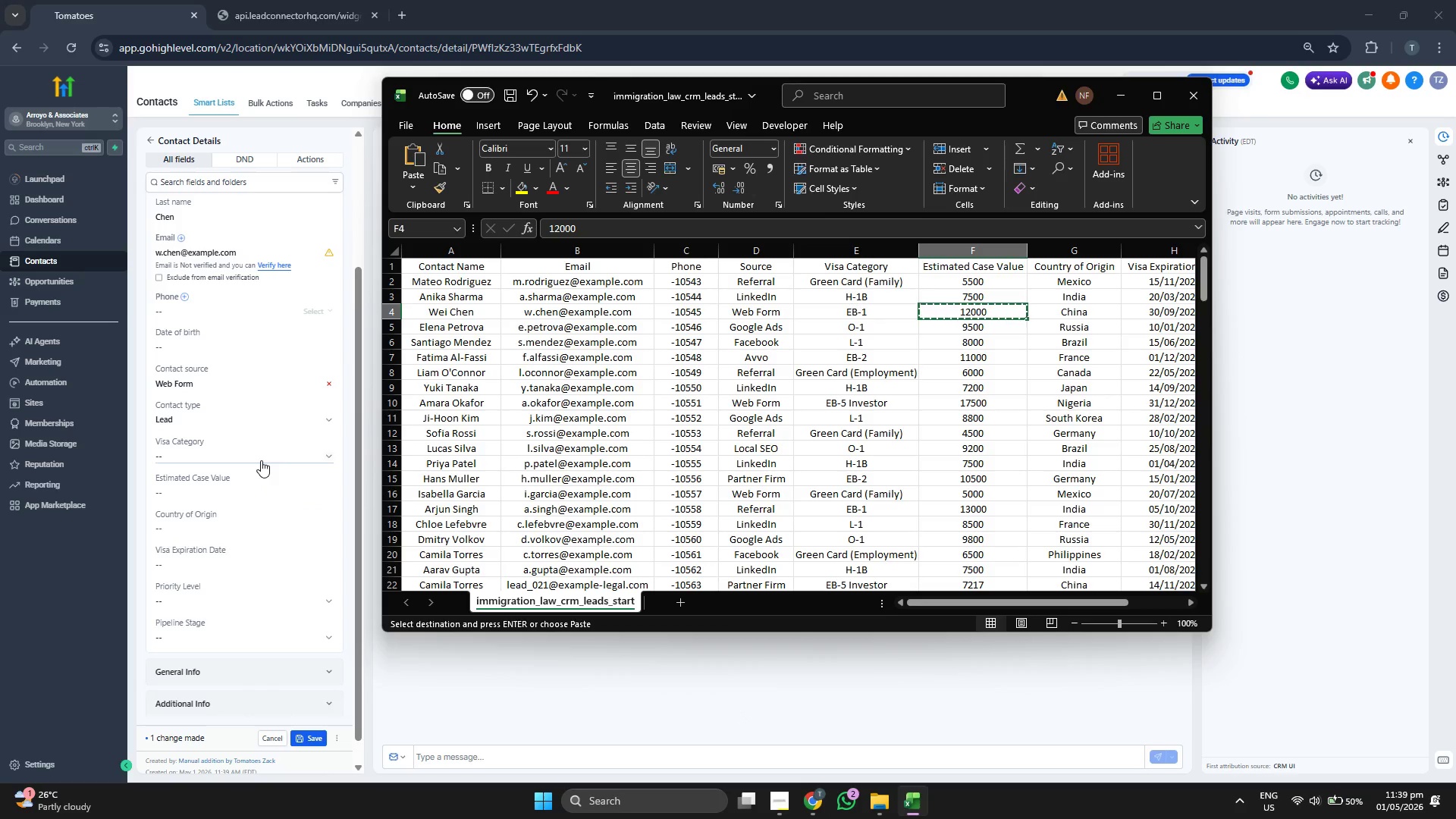 
left_click([261, 460])
 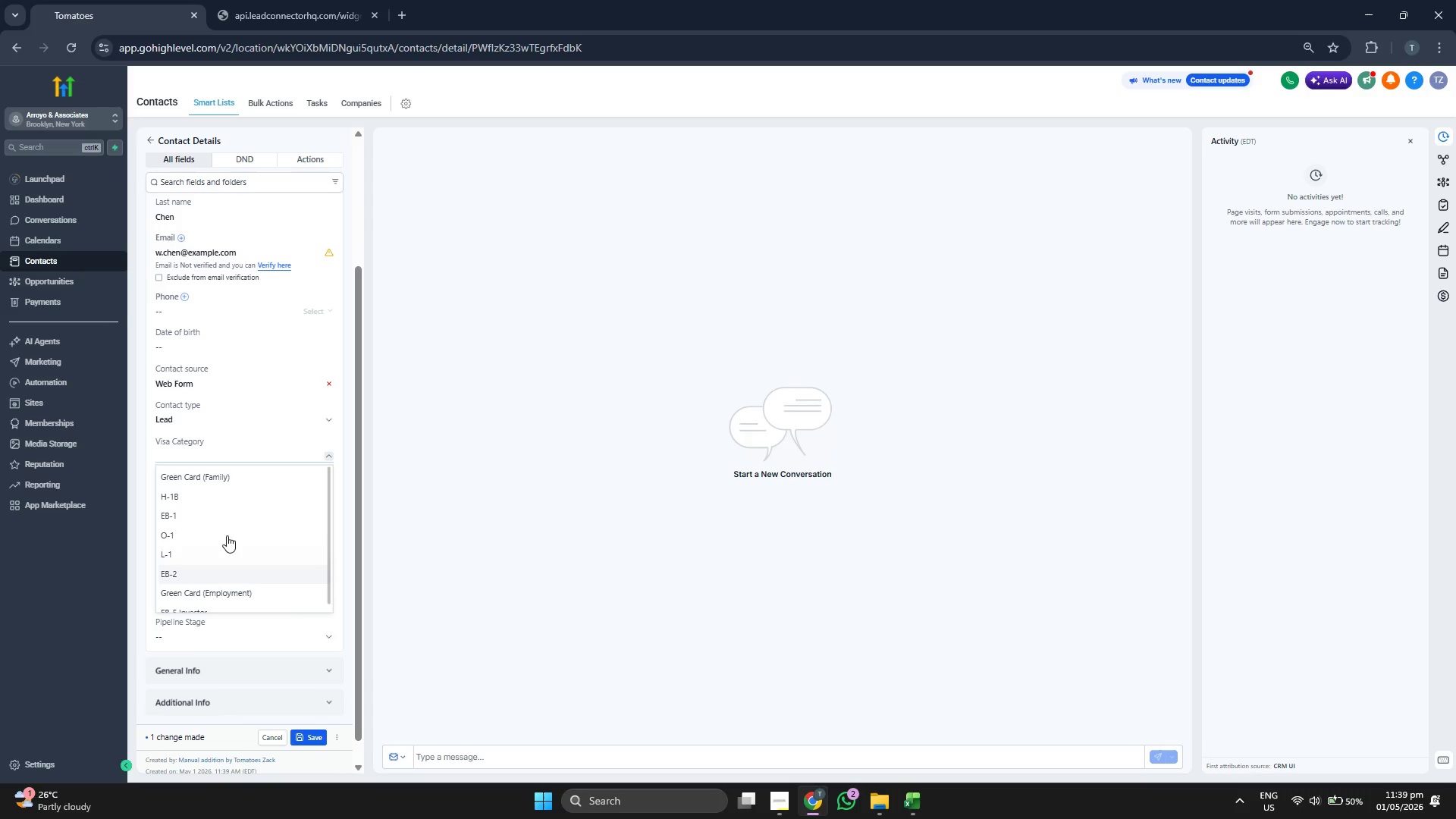 
left_click([228, 516])
 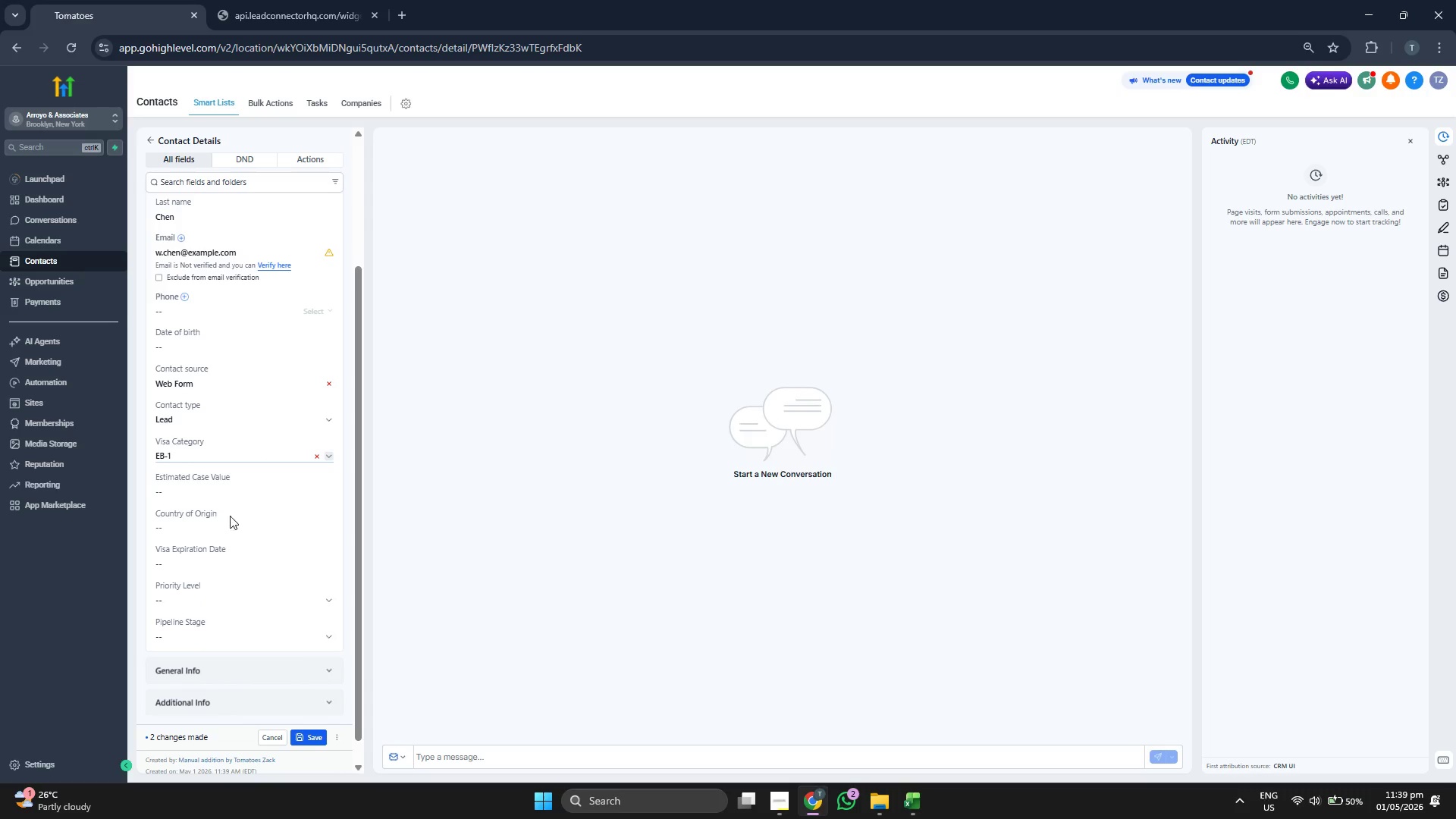 
left_click([242, 489])
 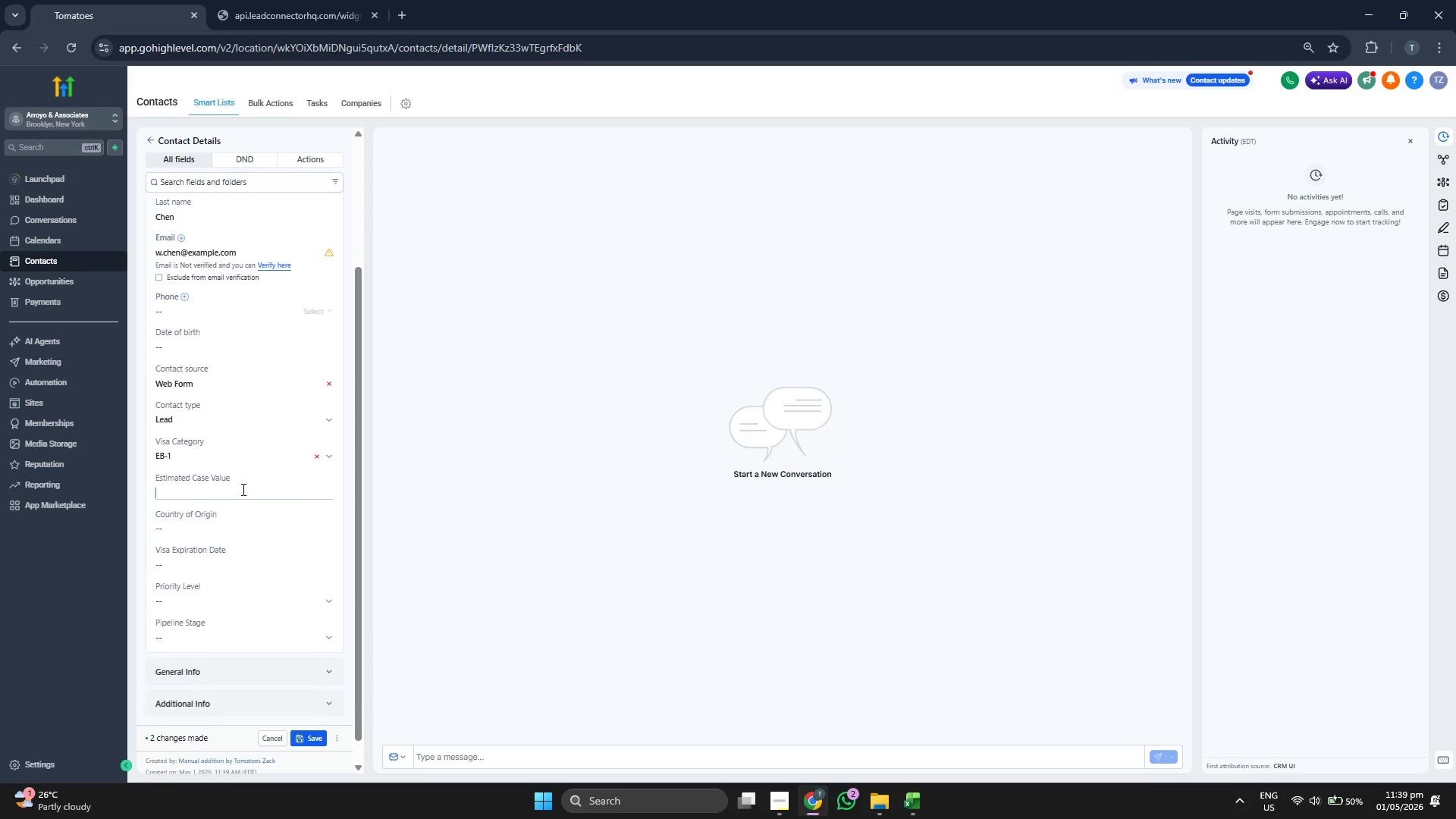 
key(Control+ControlLeft)
 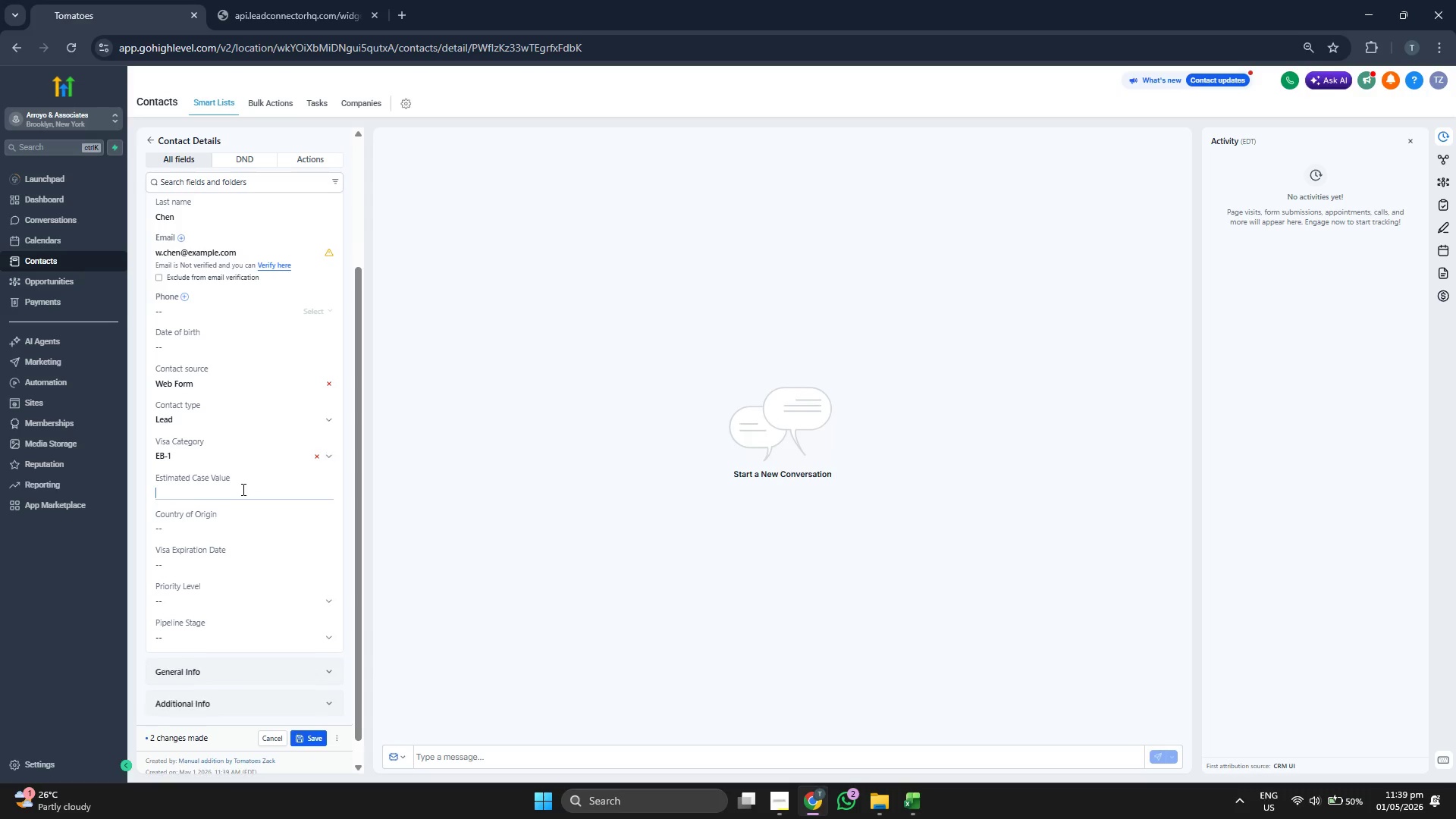 
key(Control+V)
 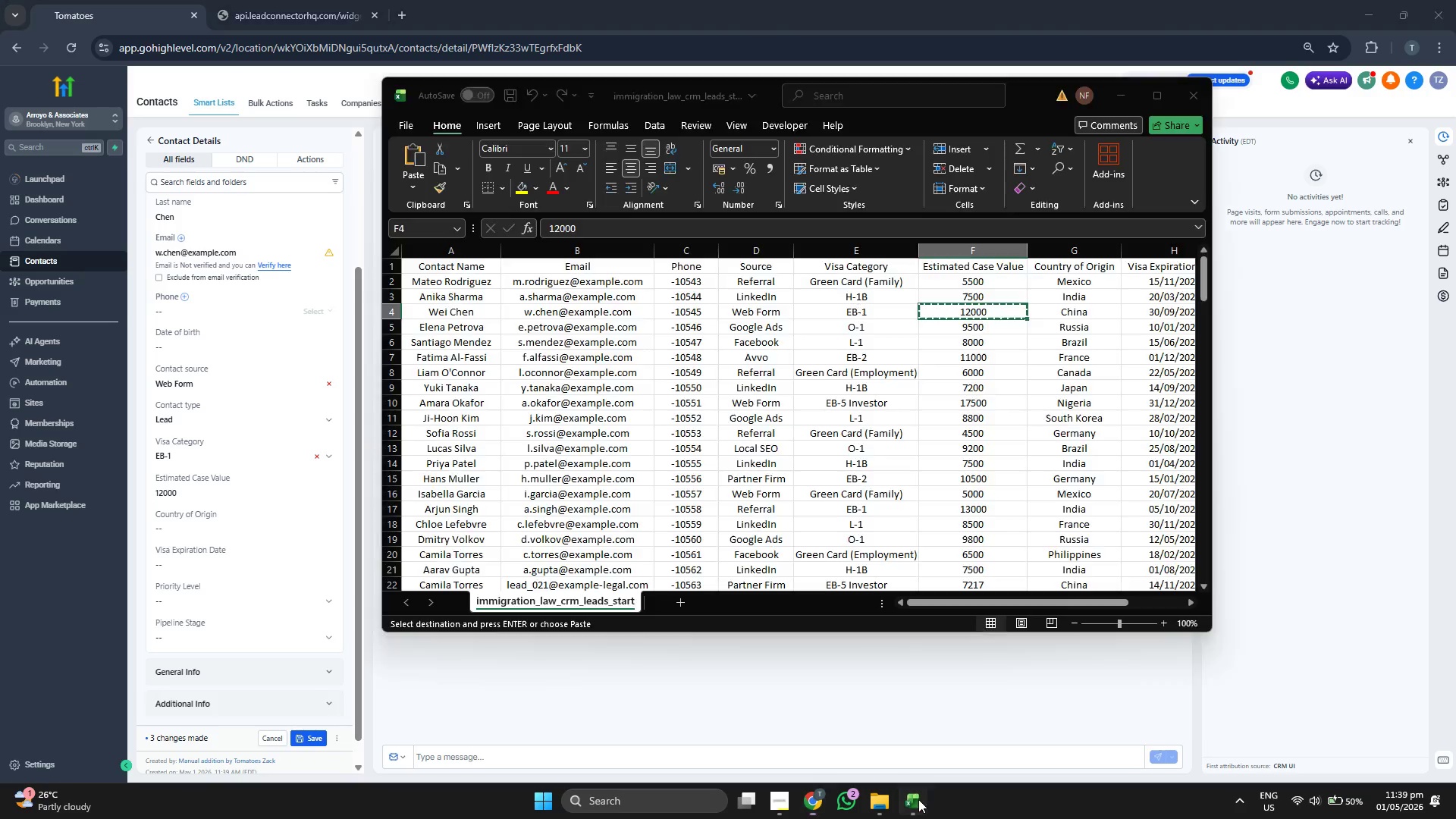 
key(ArrowRight)
 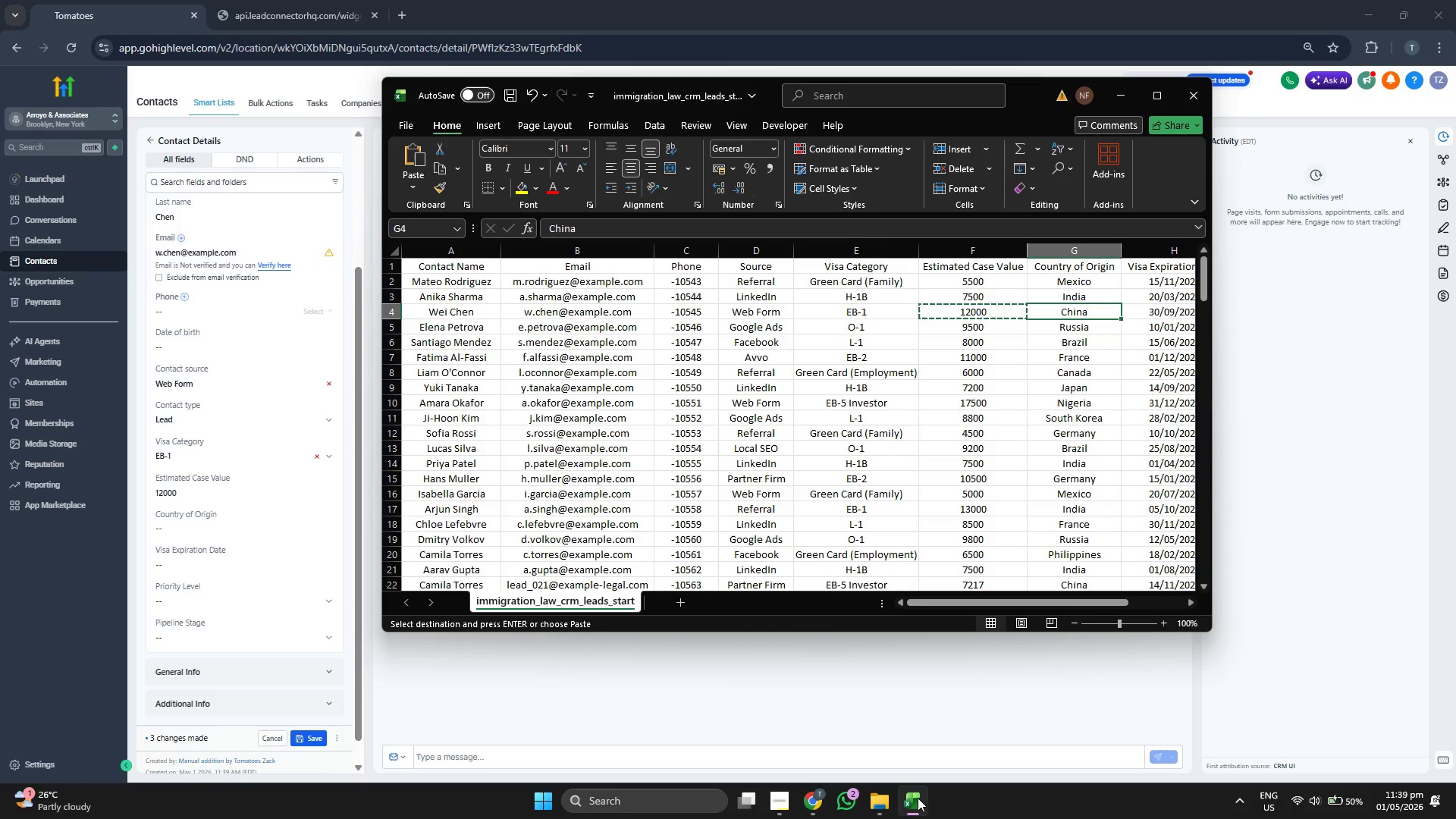 
key(Control+C)
 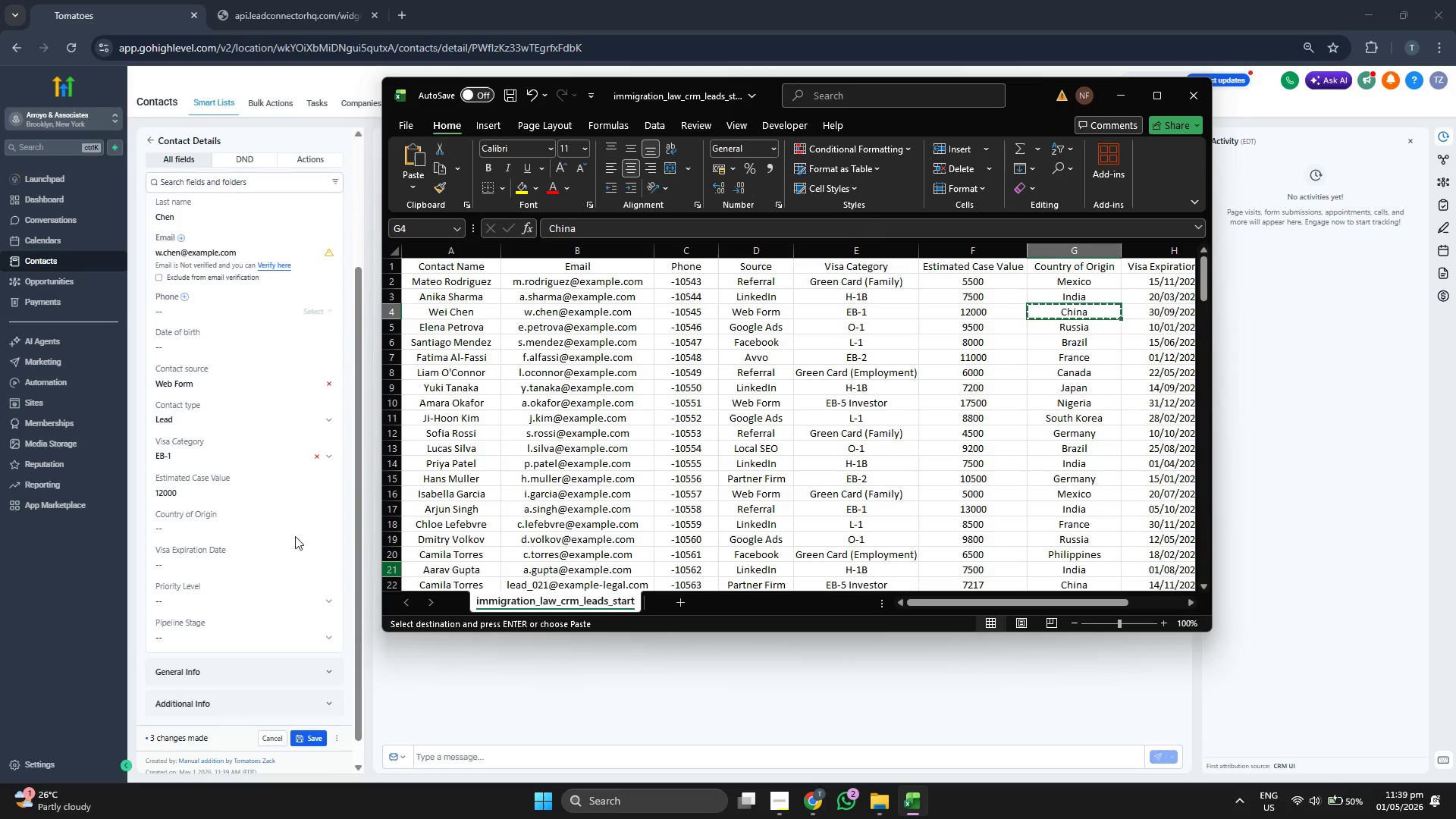 
key(Control+ControlLeft)
 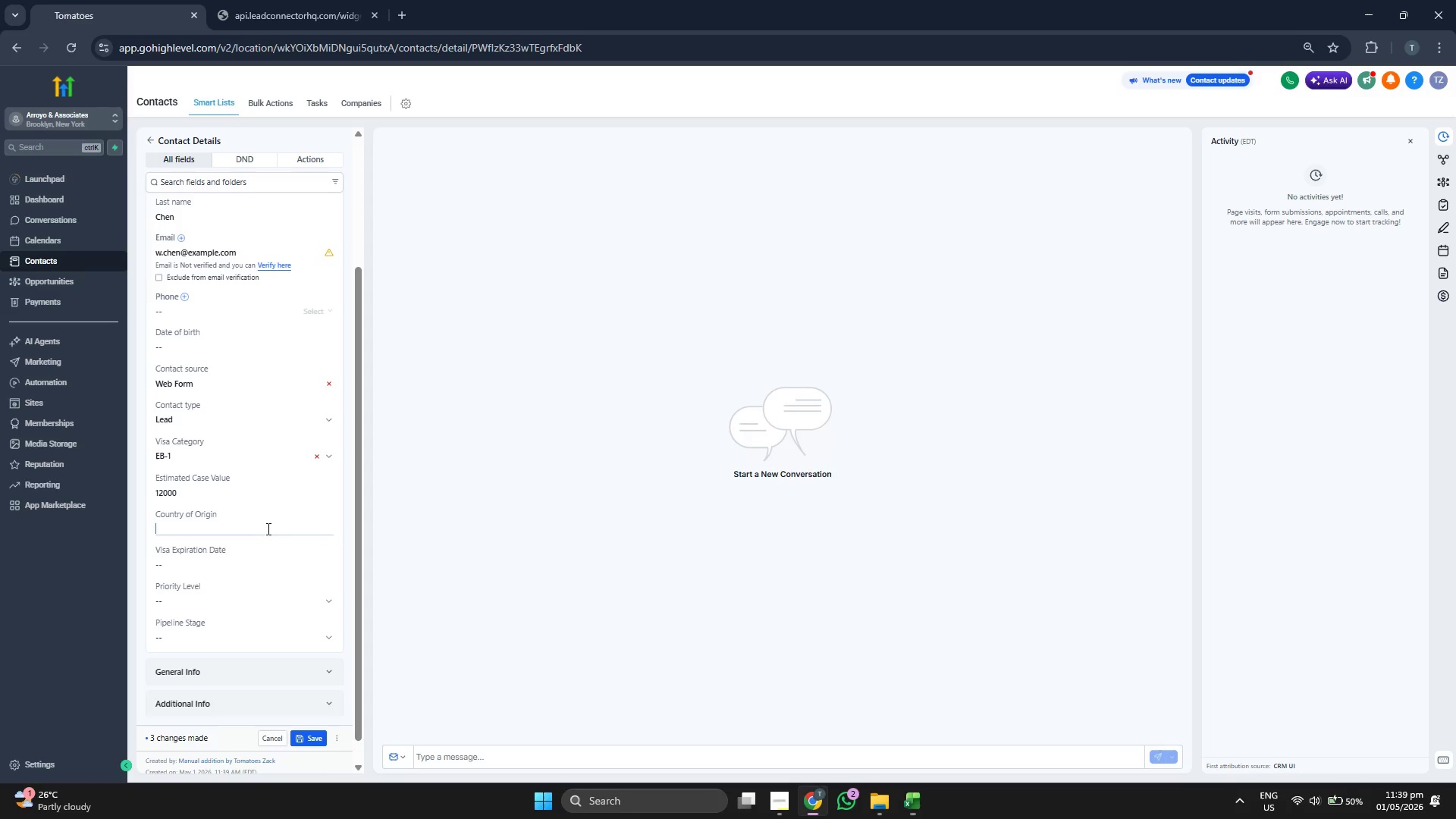 
key(Control+V)
 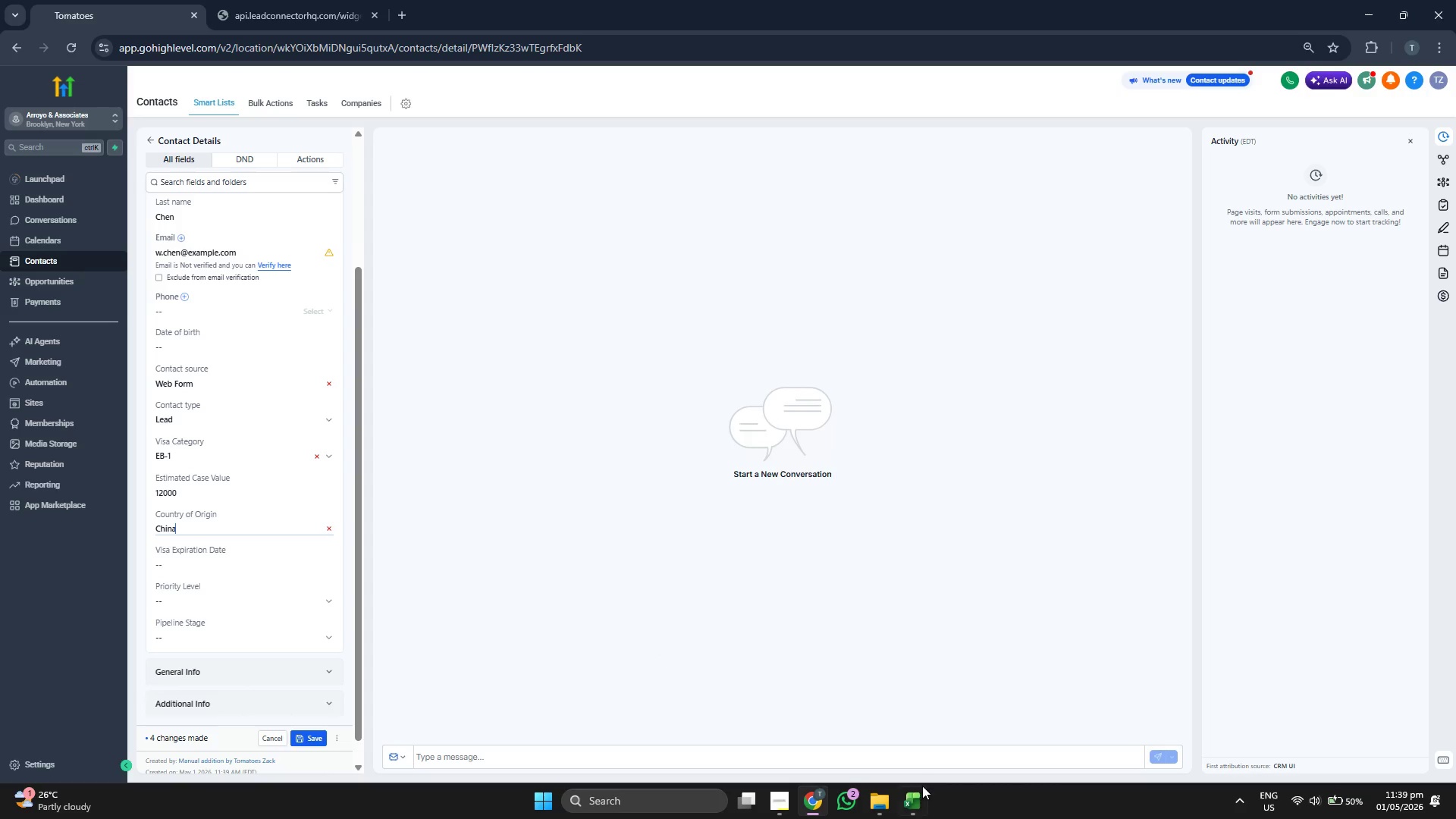 
key(ArrowRight)
 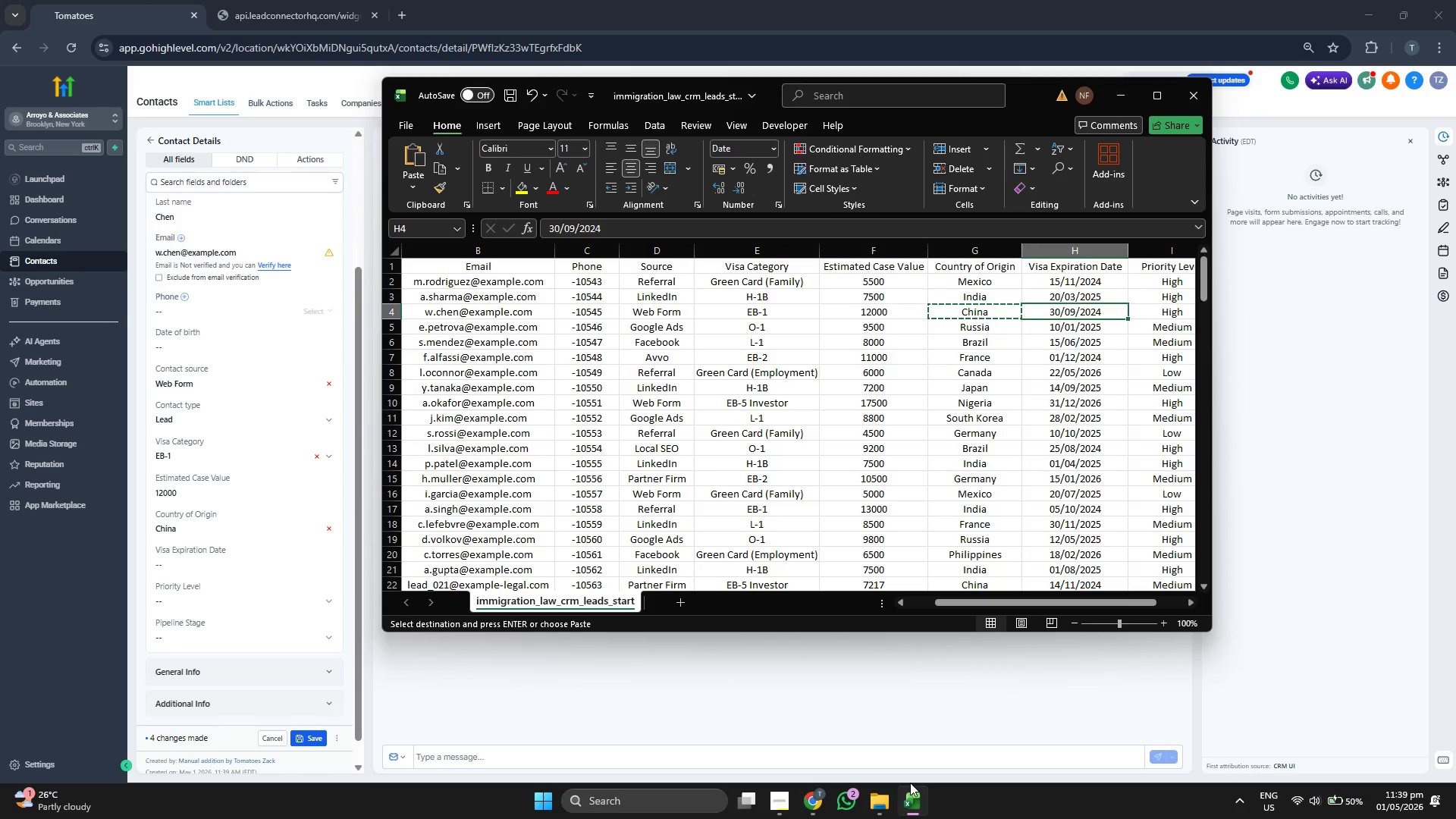 
key(ArrowRight)
 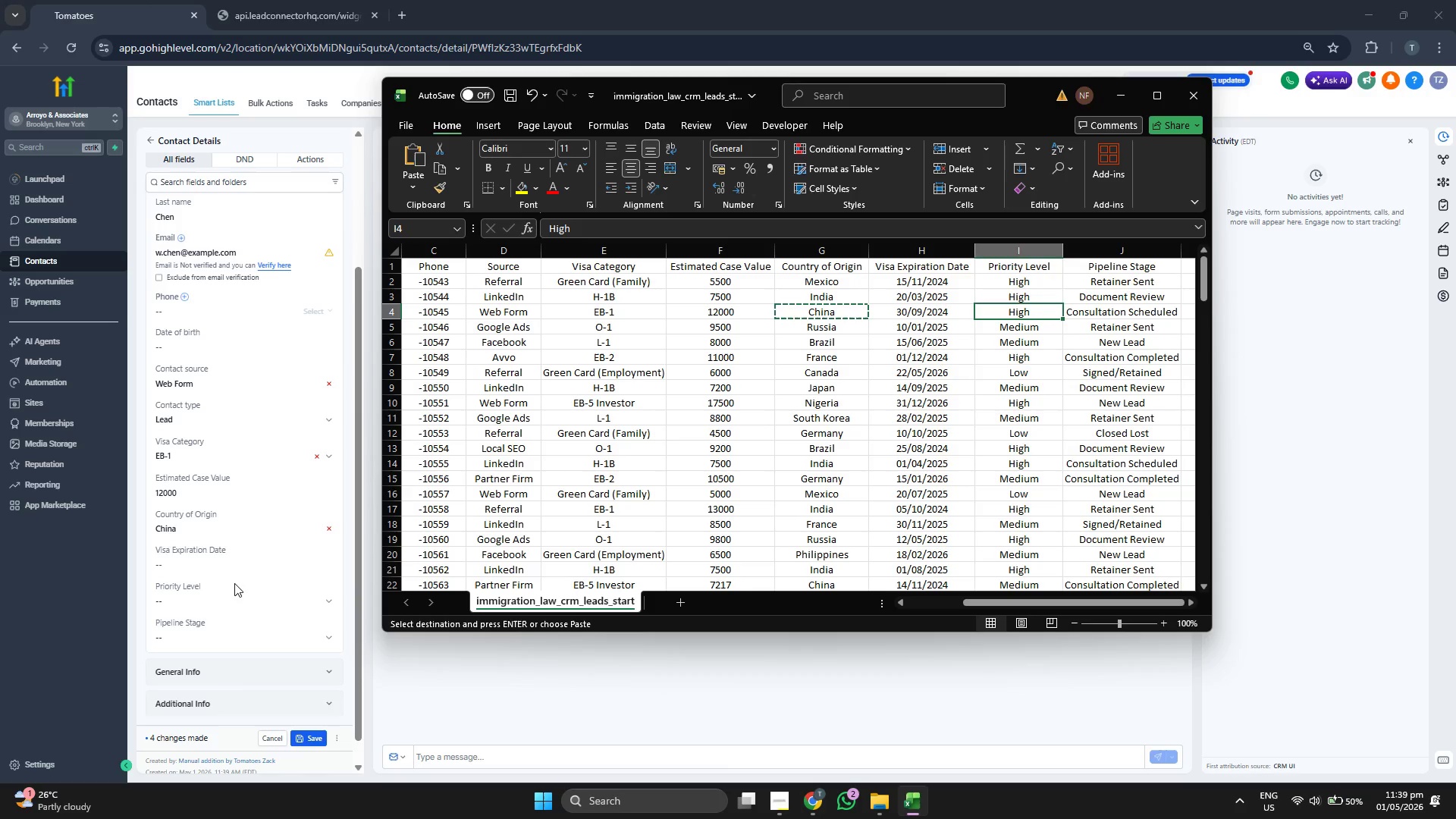 
left_click([231, 563])
 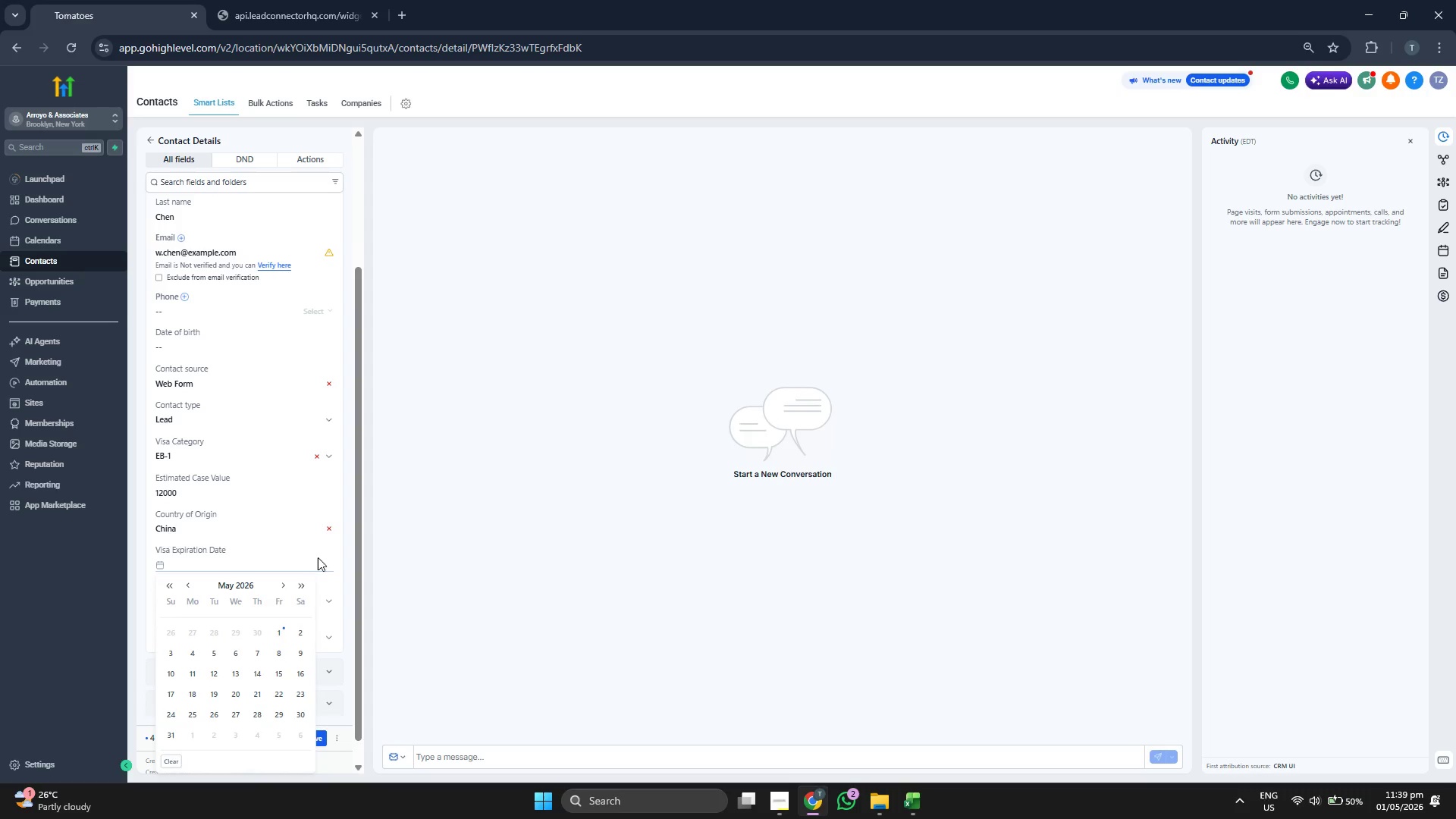 
left_click([350, 561])
 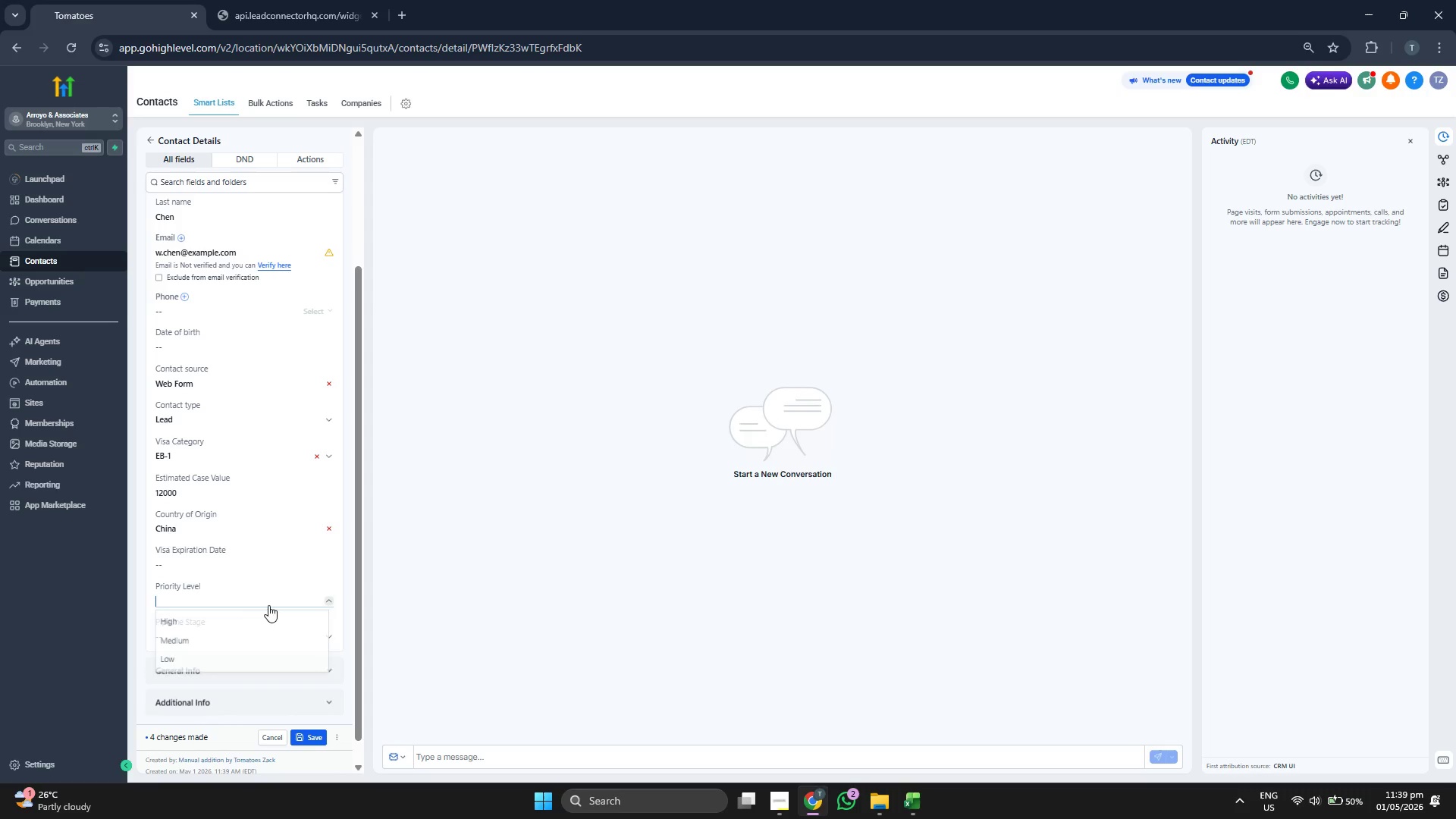 
left_click([239, 620])
 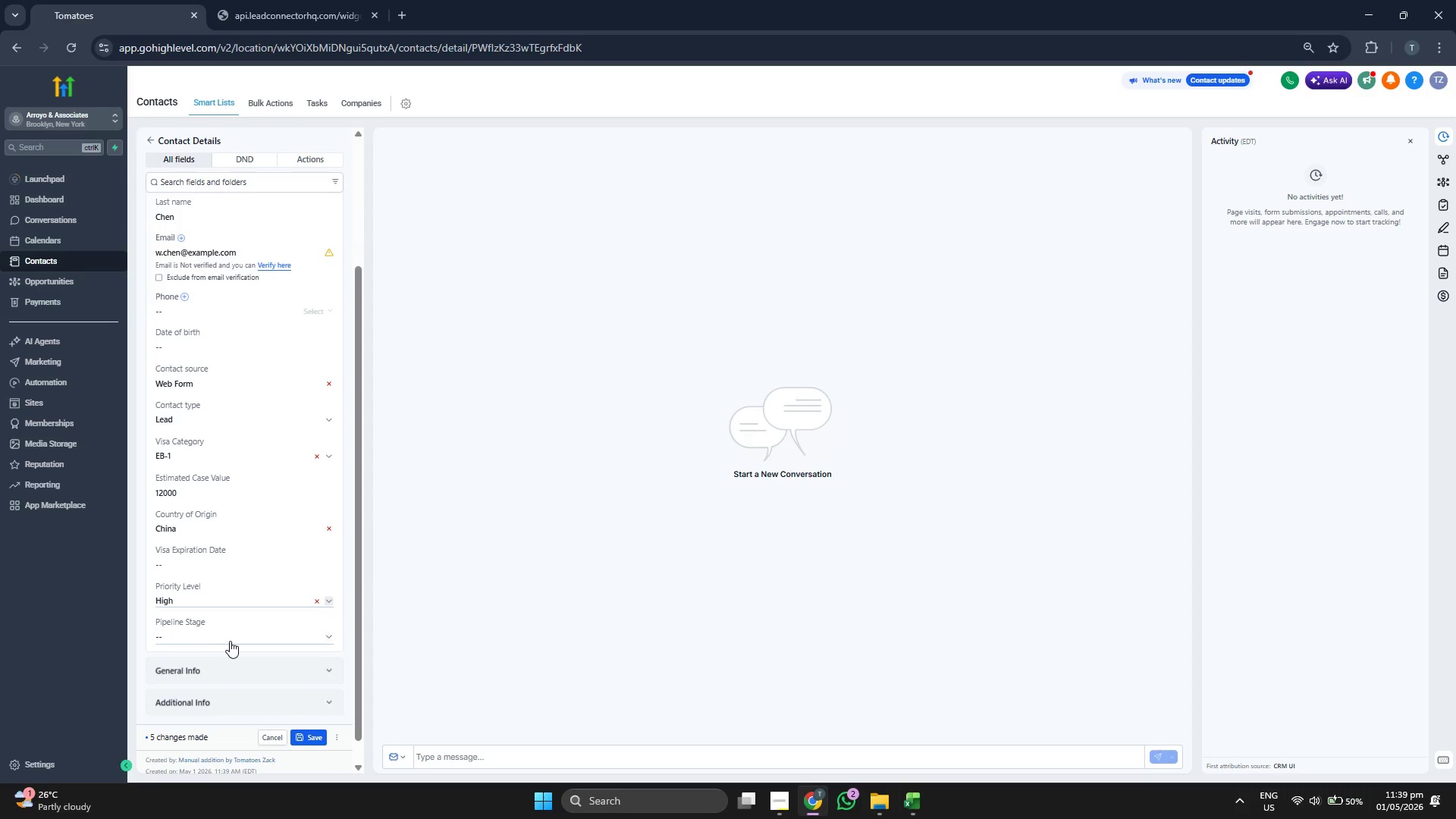 
left_click([231, 632])
 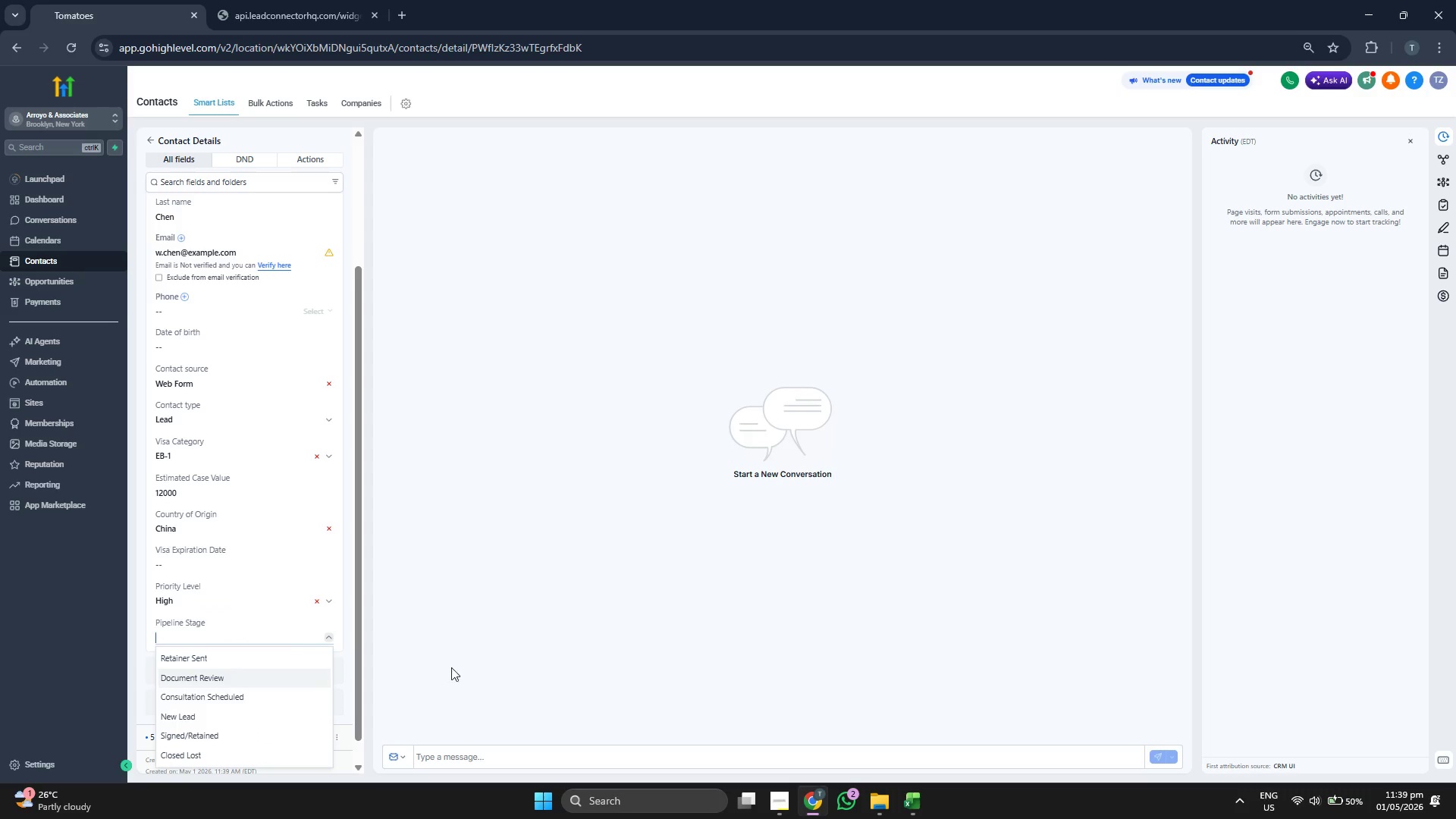 
left_click([268, 700])
 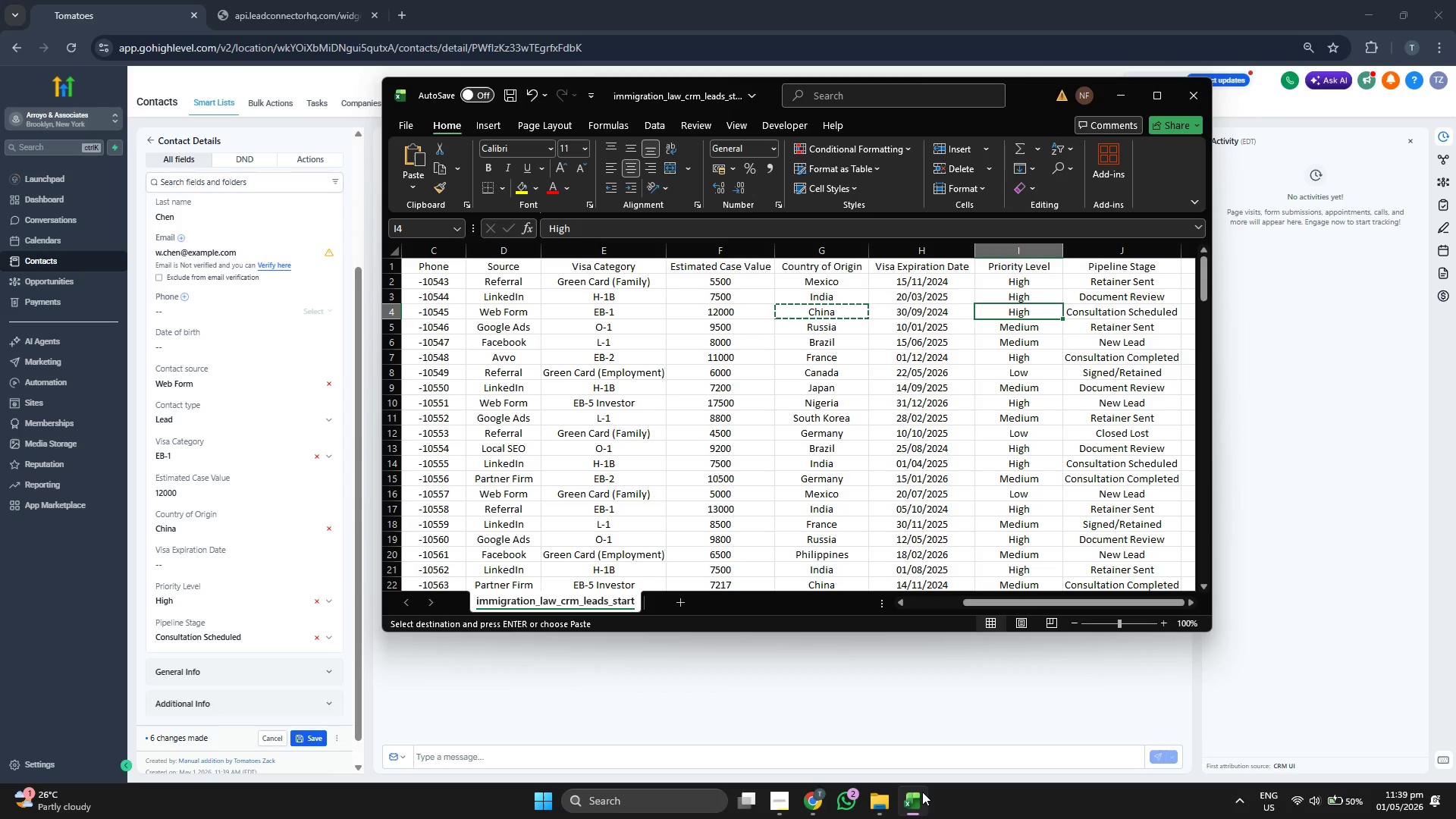 
left_click([922, 792])
 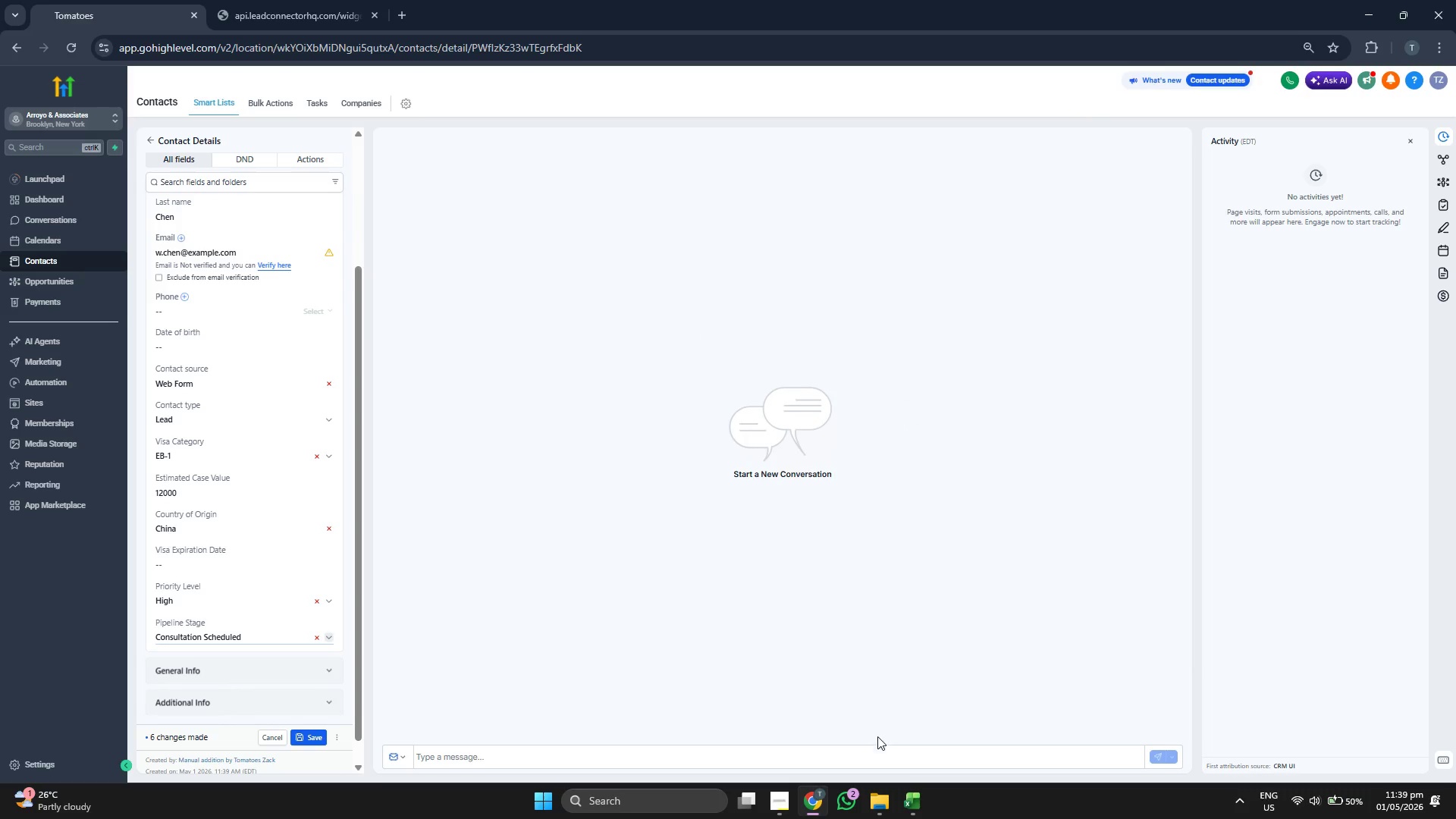 
left_click([926, 798])
 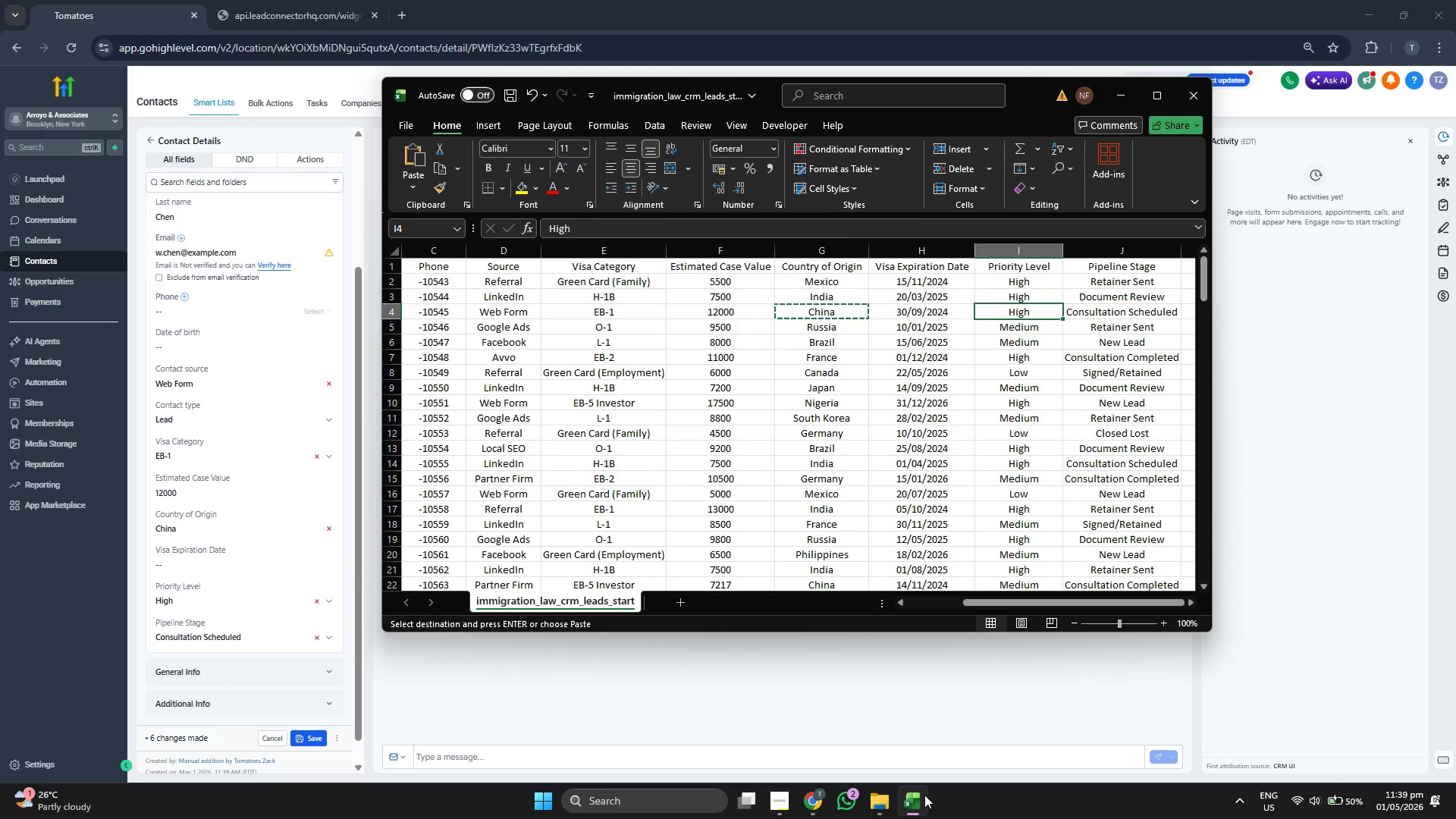 
left_click([924, 794])
 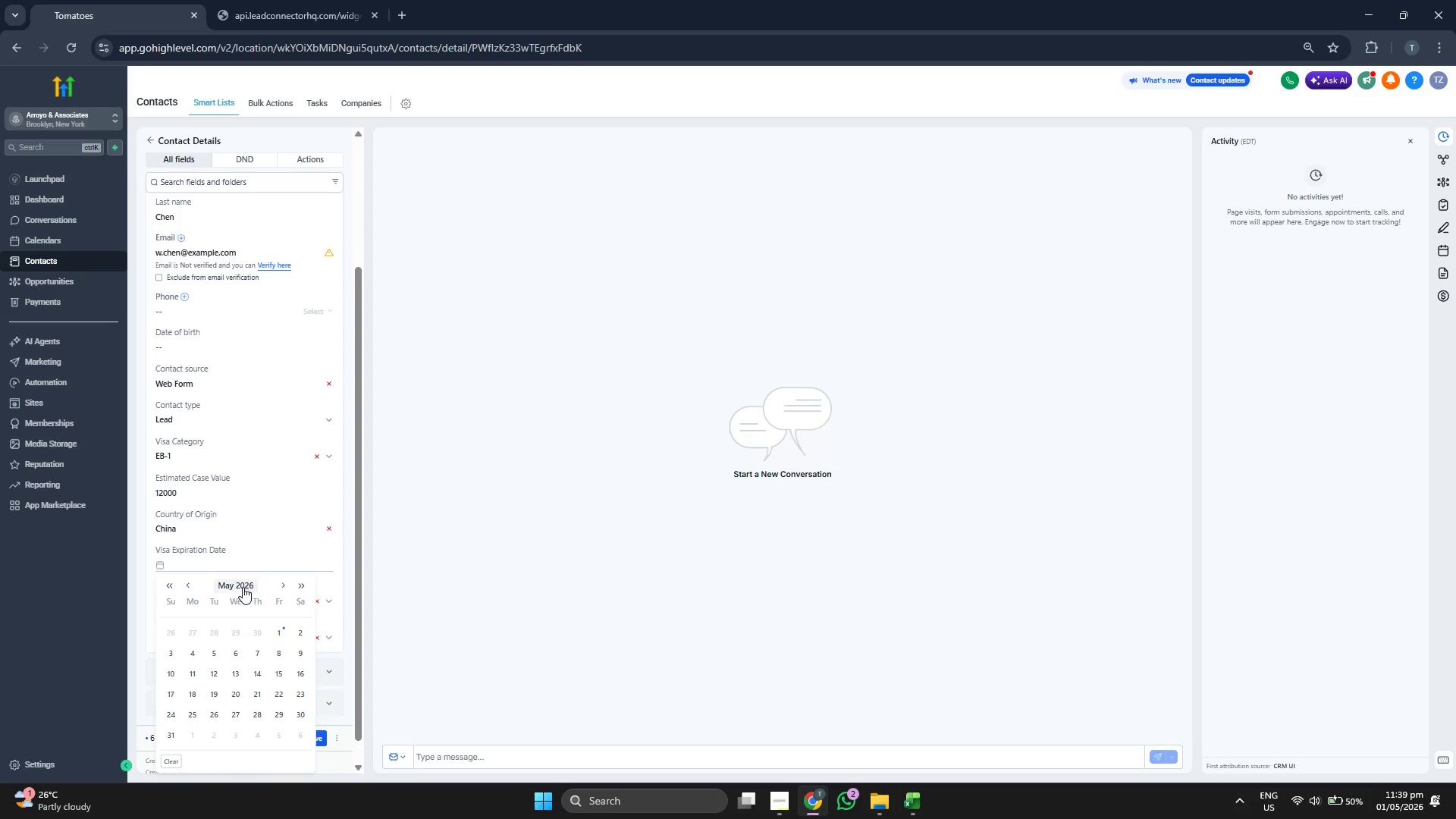 
scroll: coordinate [273, 418], scroll_direction: up, amount: 1.0
 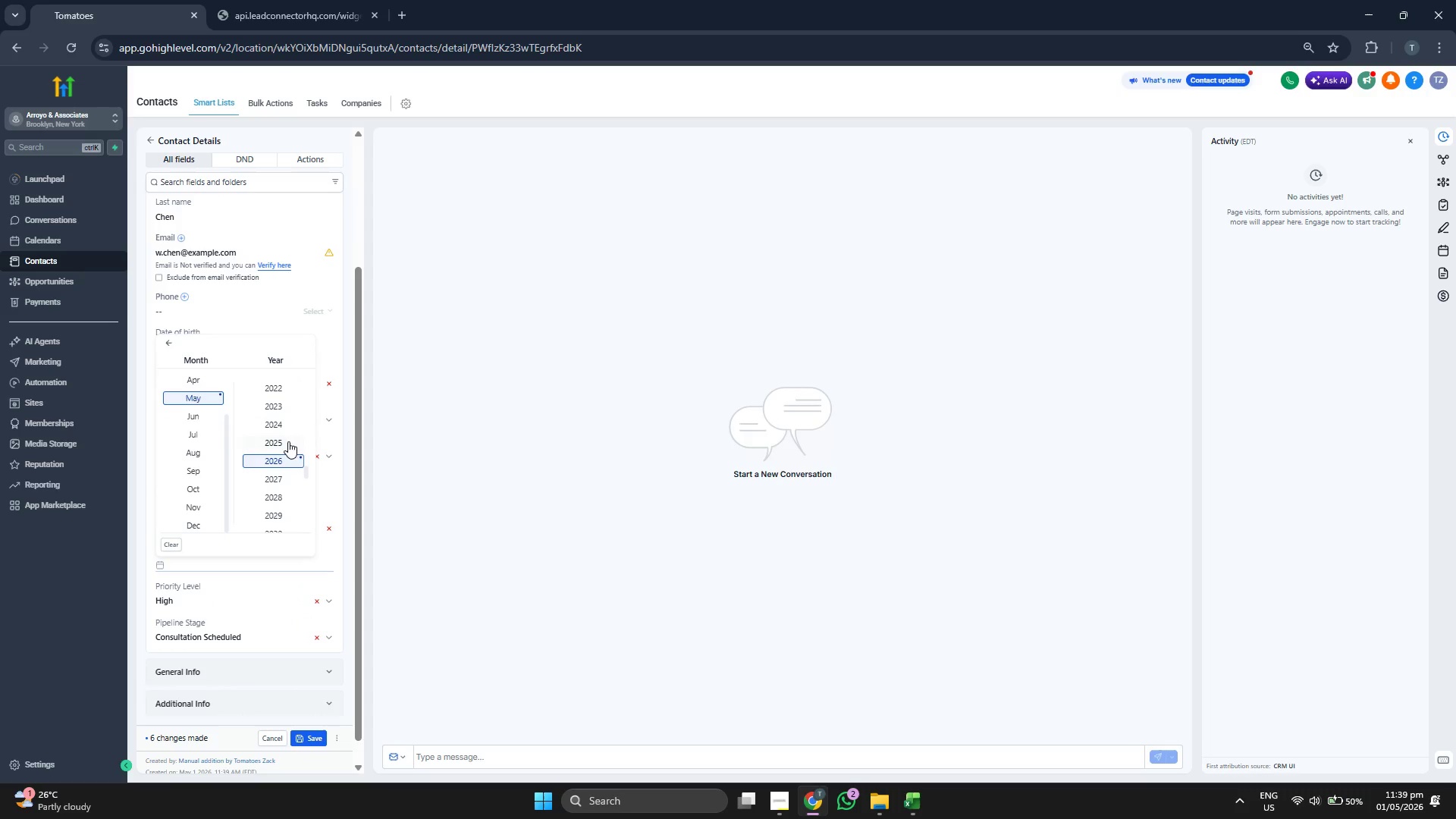 
left_click([275, 425])
 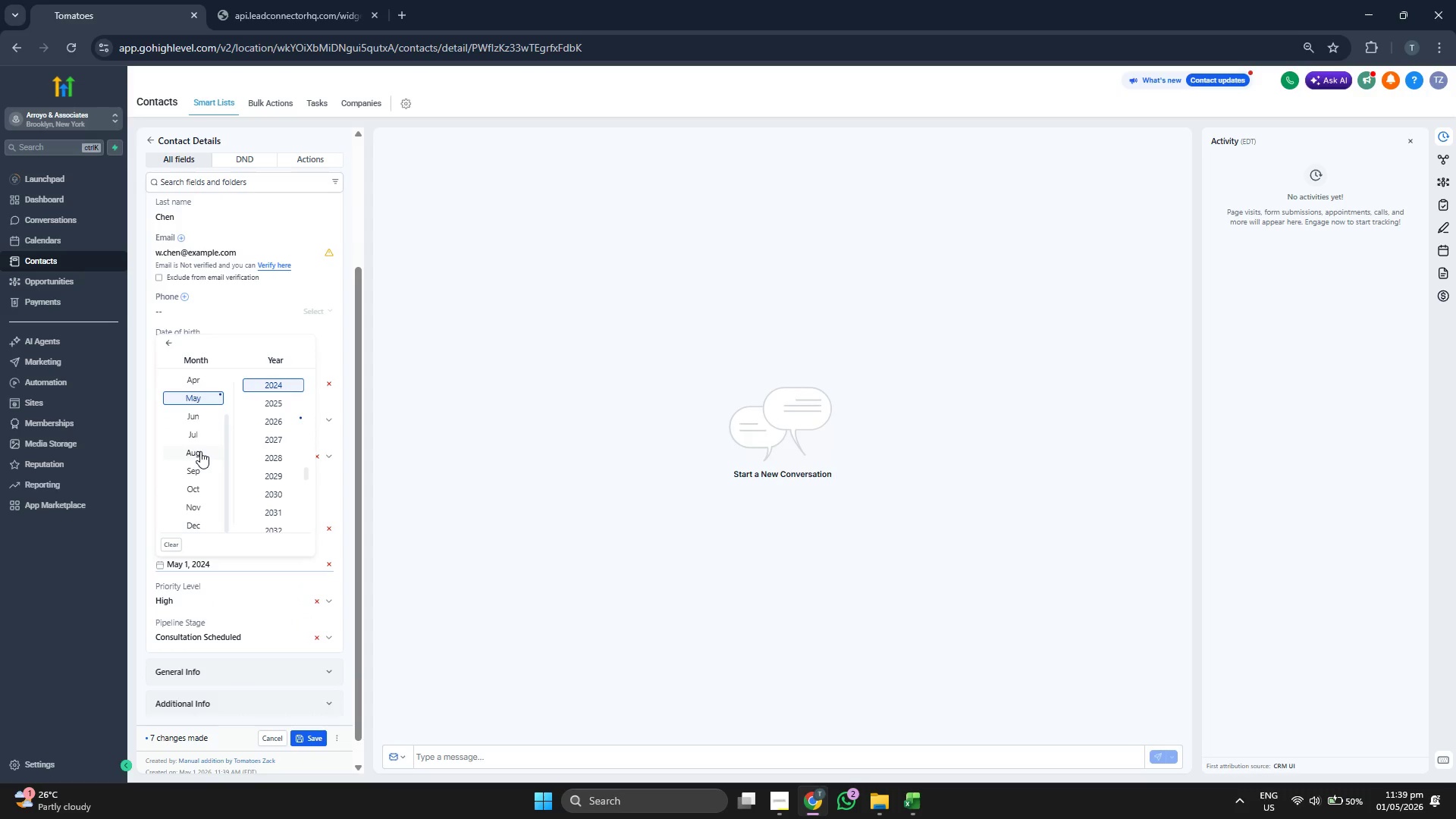 
left_click([199, 473])
 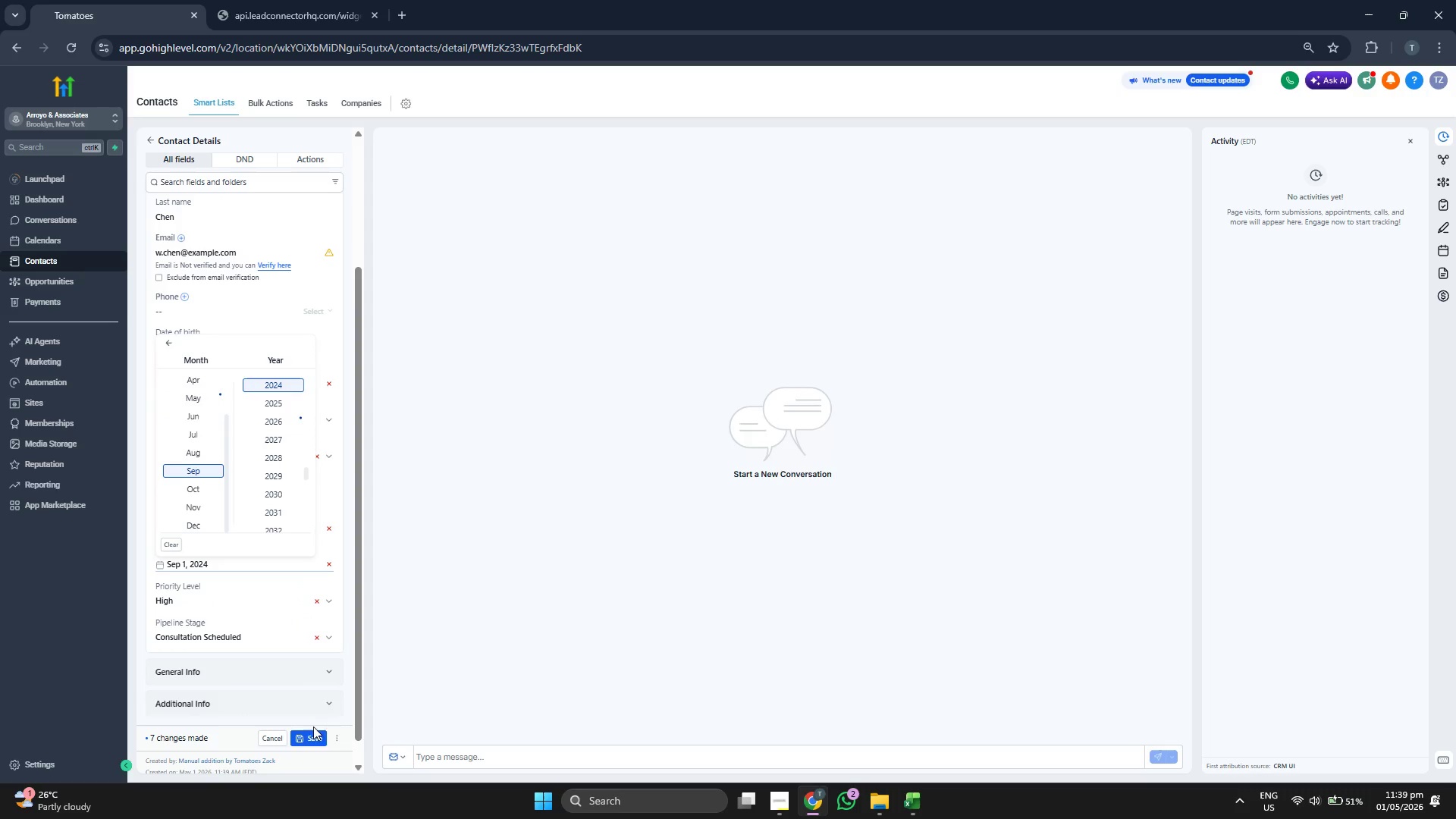 
left_click([315, 737])
 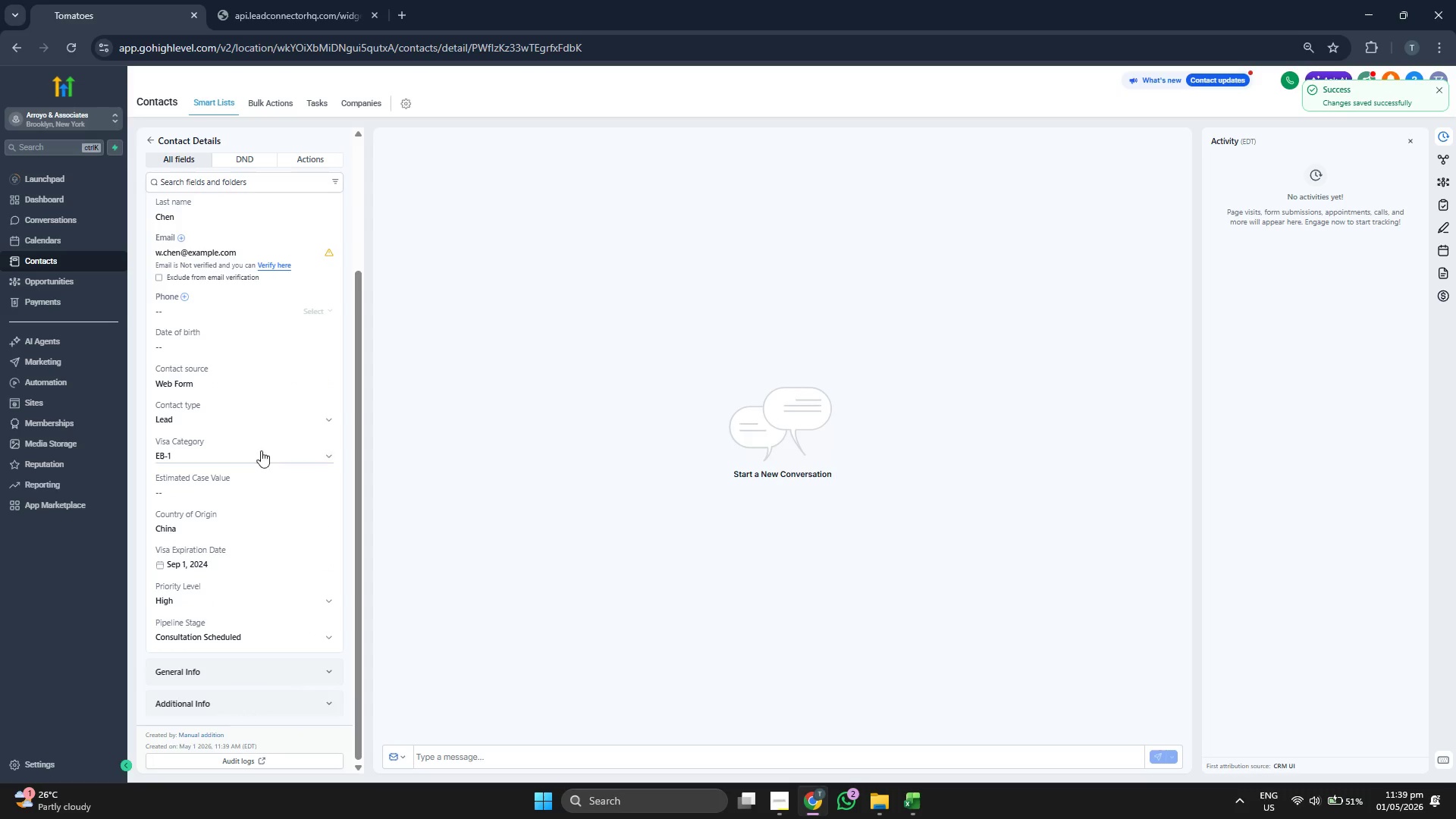 
scroll: coordinate [276, 366], scroll_direction: up, amount: 1.0
 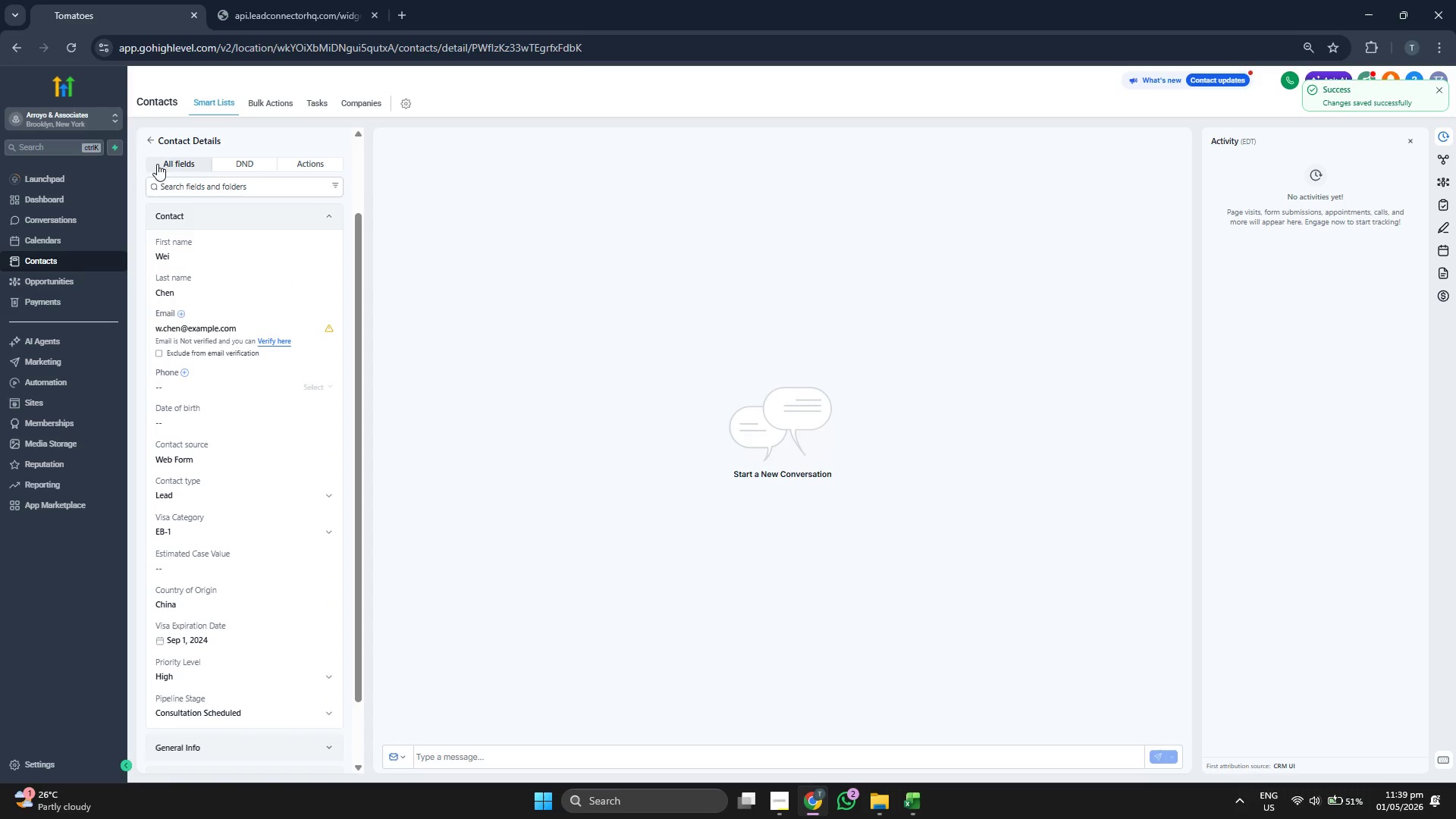 
left_click([149, 147])
 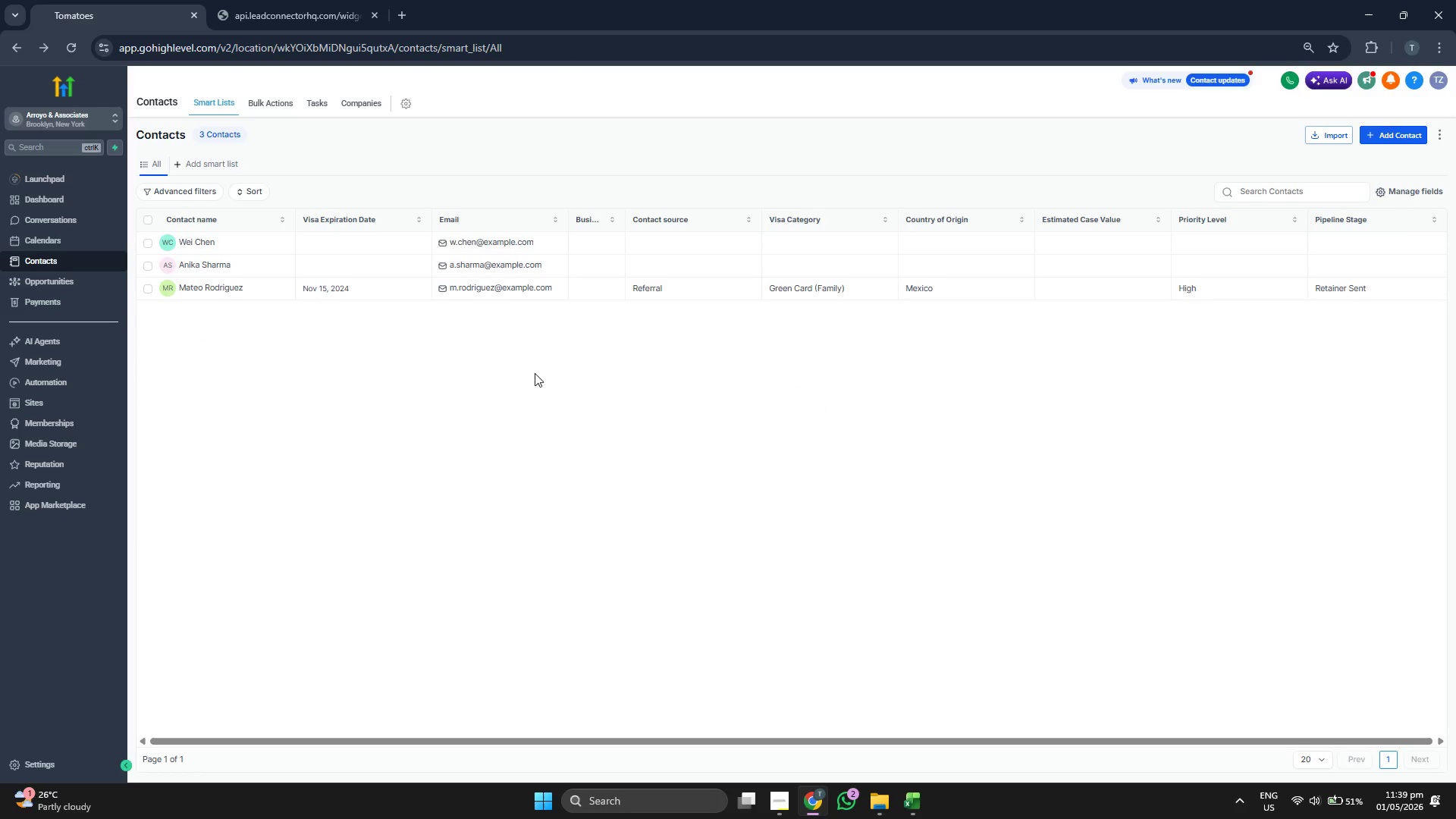 
wait(8.91)
 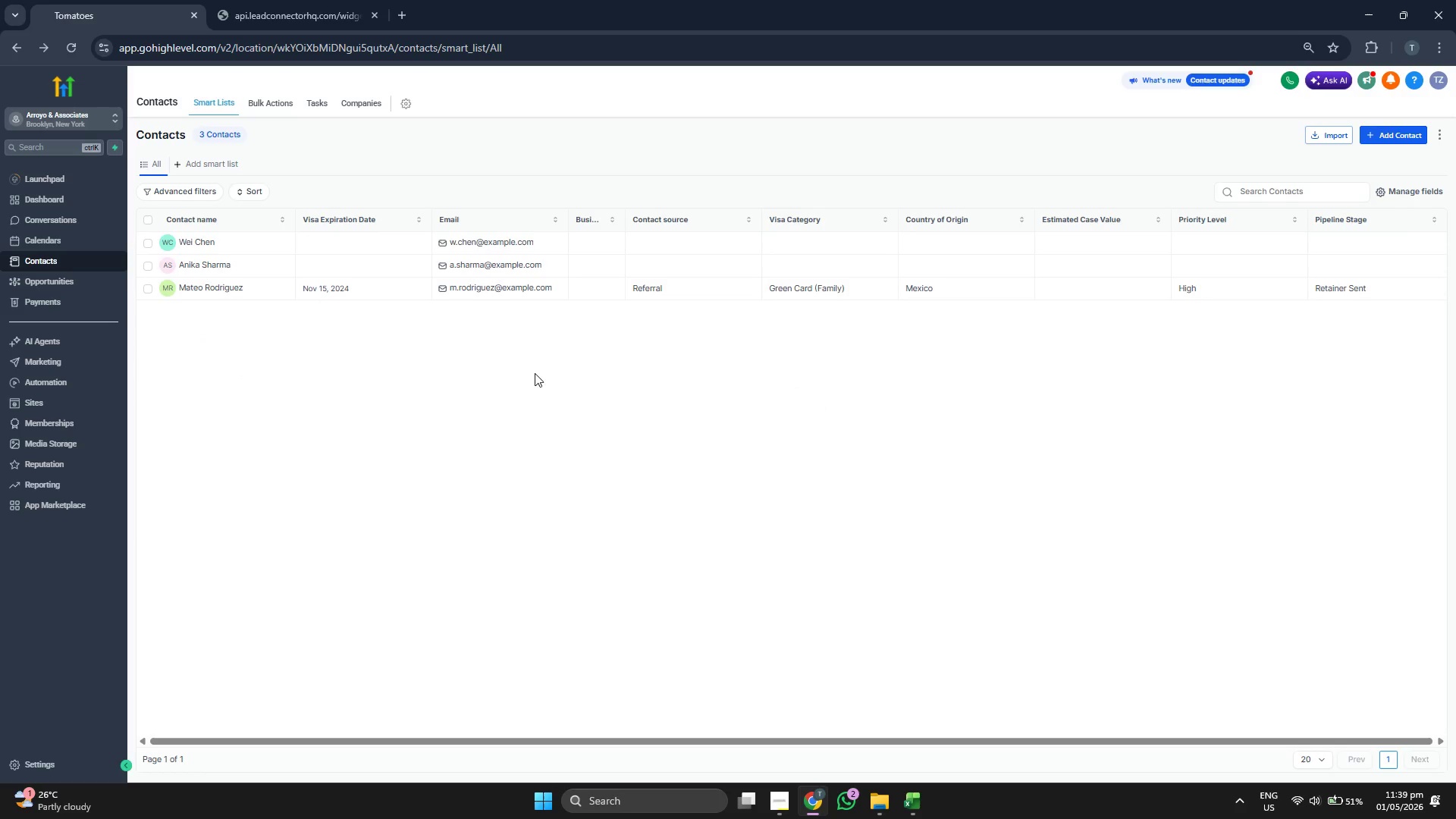 
left_click([1412, 191])
 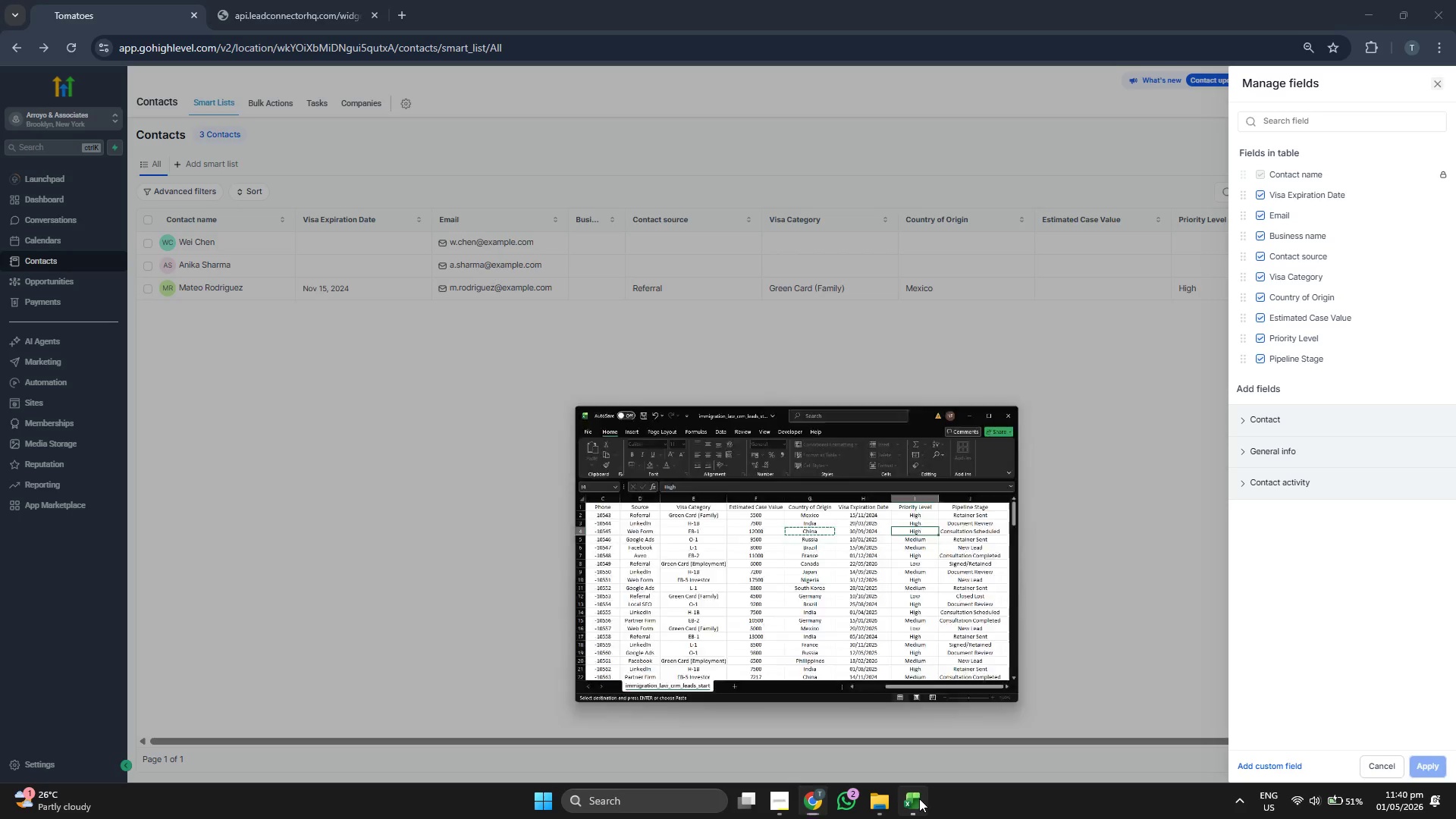 
key(ArrowDown)
 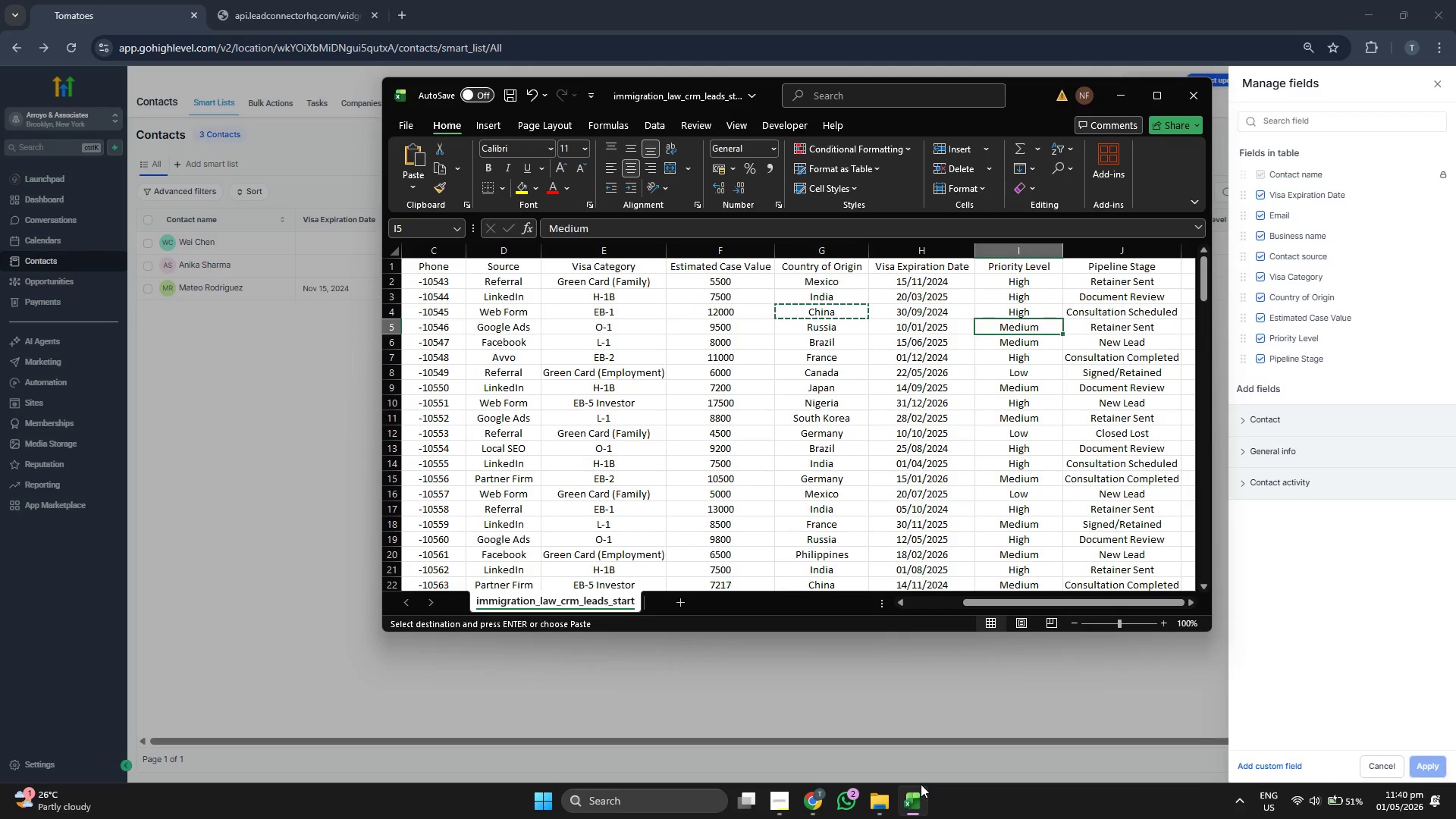 
key(ArrowLeft)
 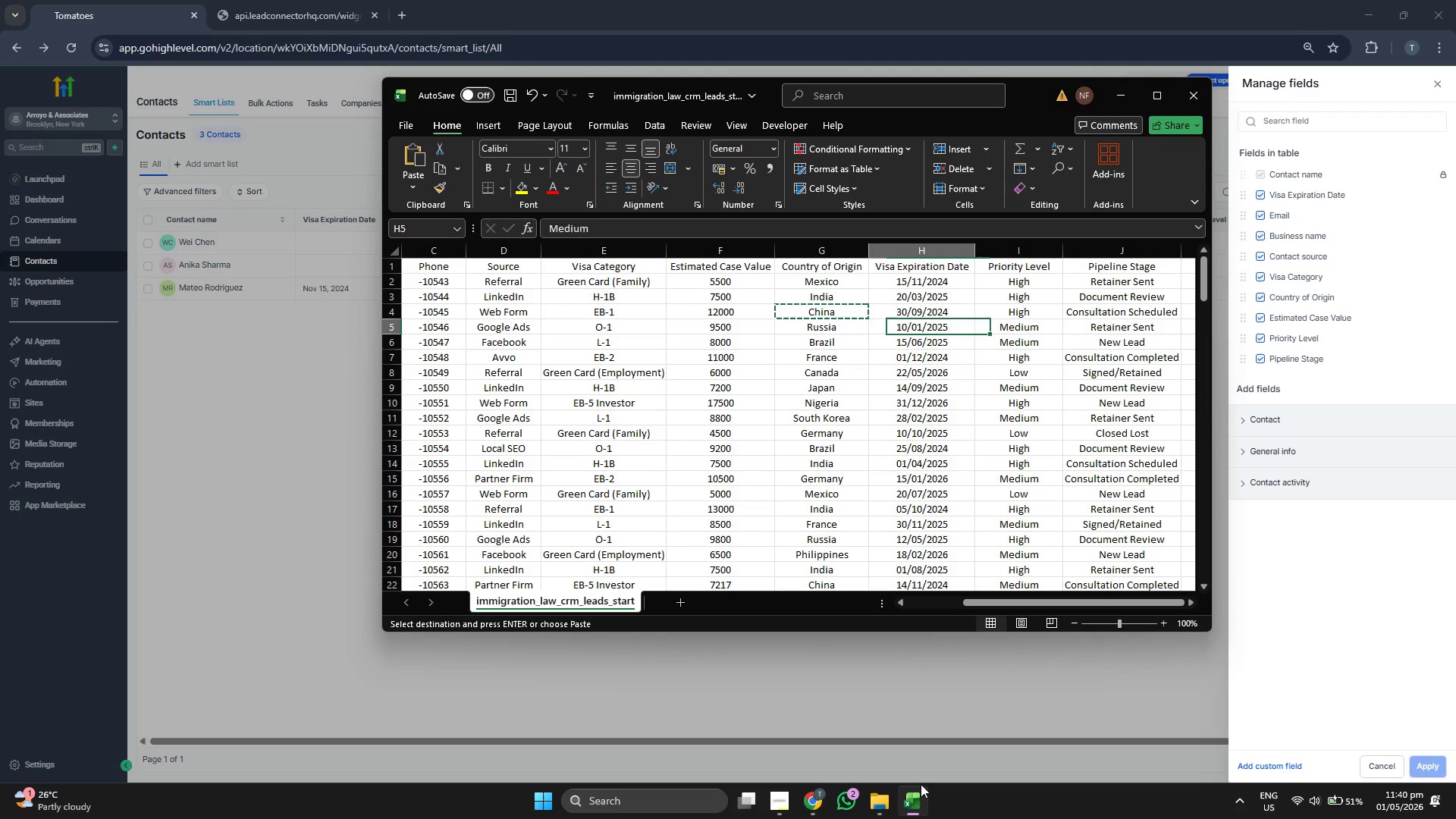 
key(ArrowLeft)
 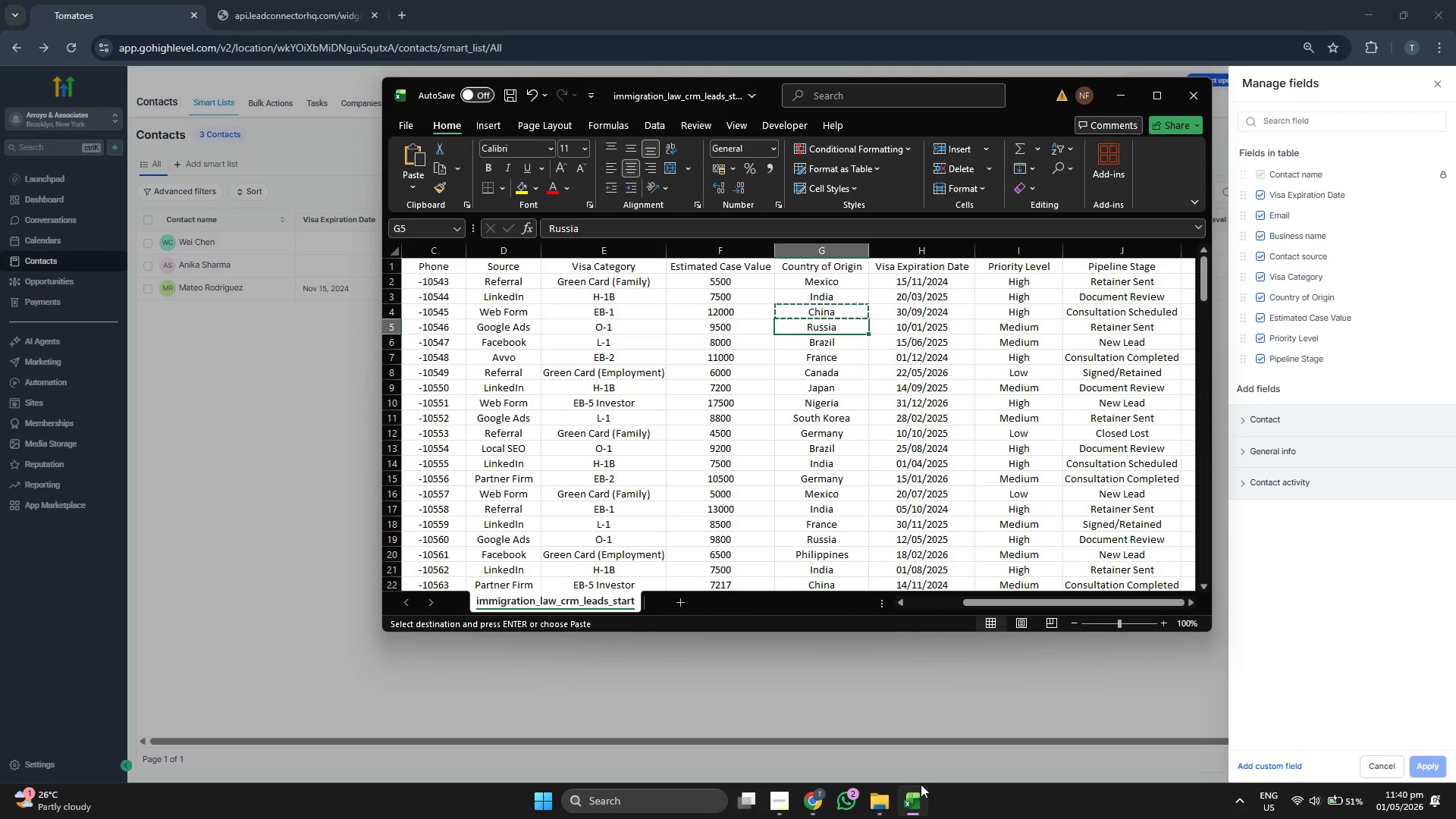 
key(ArrowLeft)
 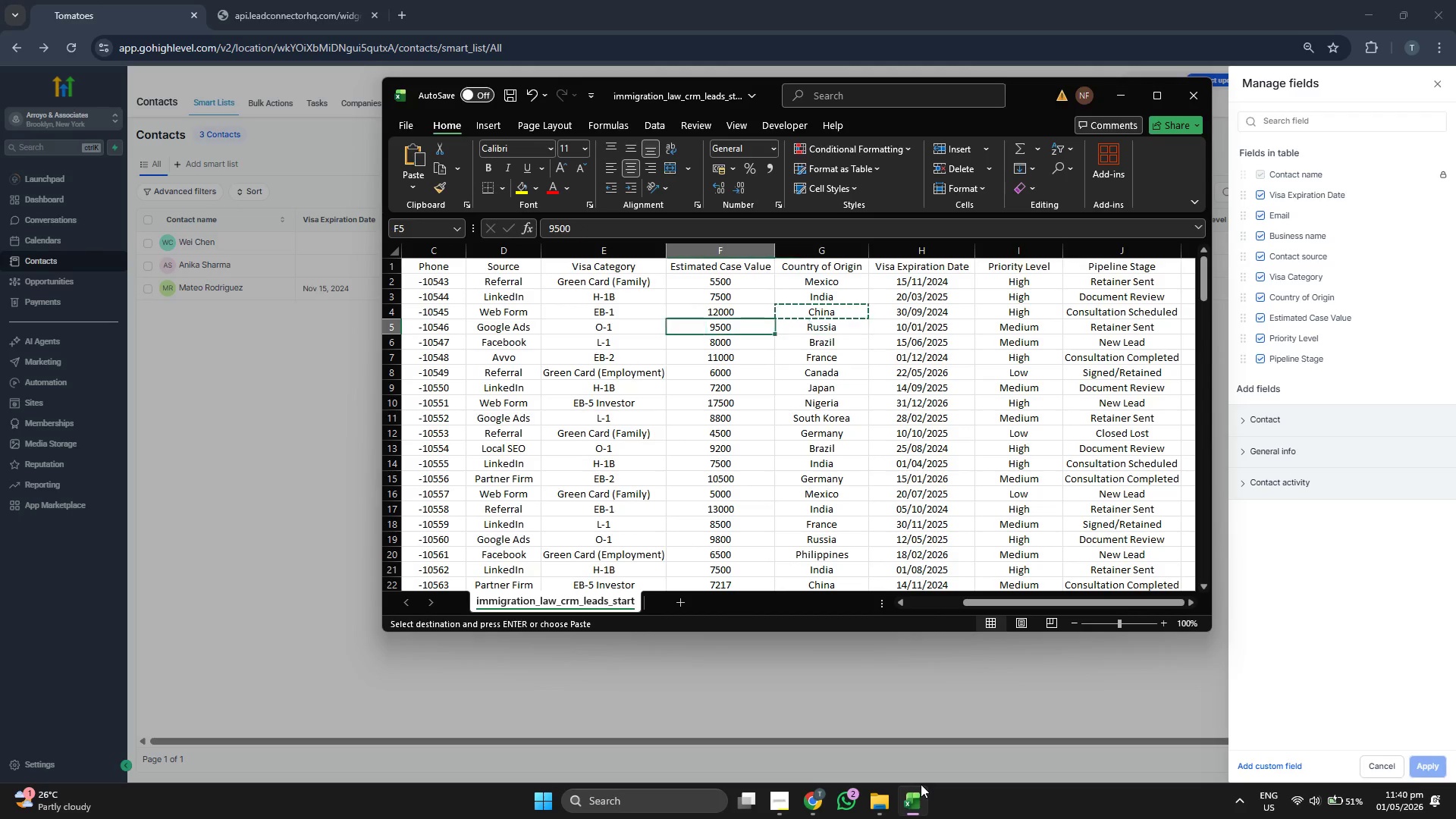 
key(ArrowLeft)
 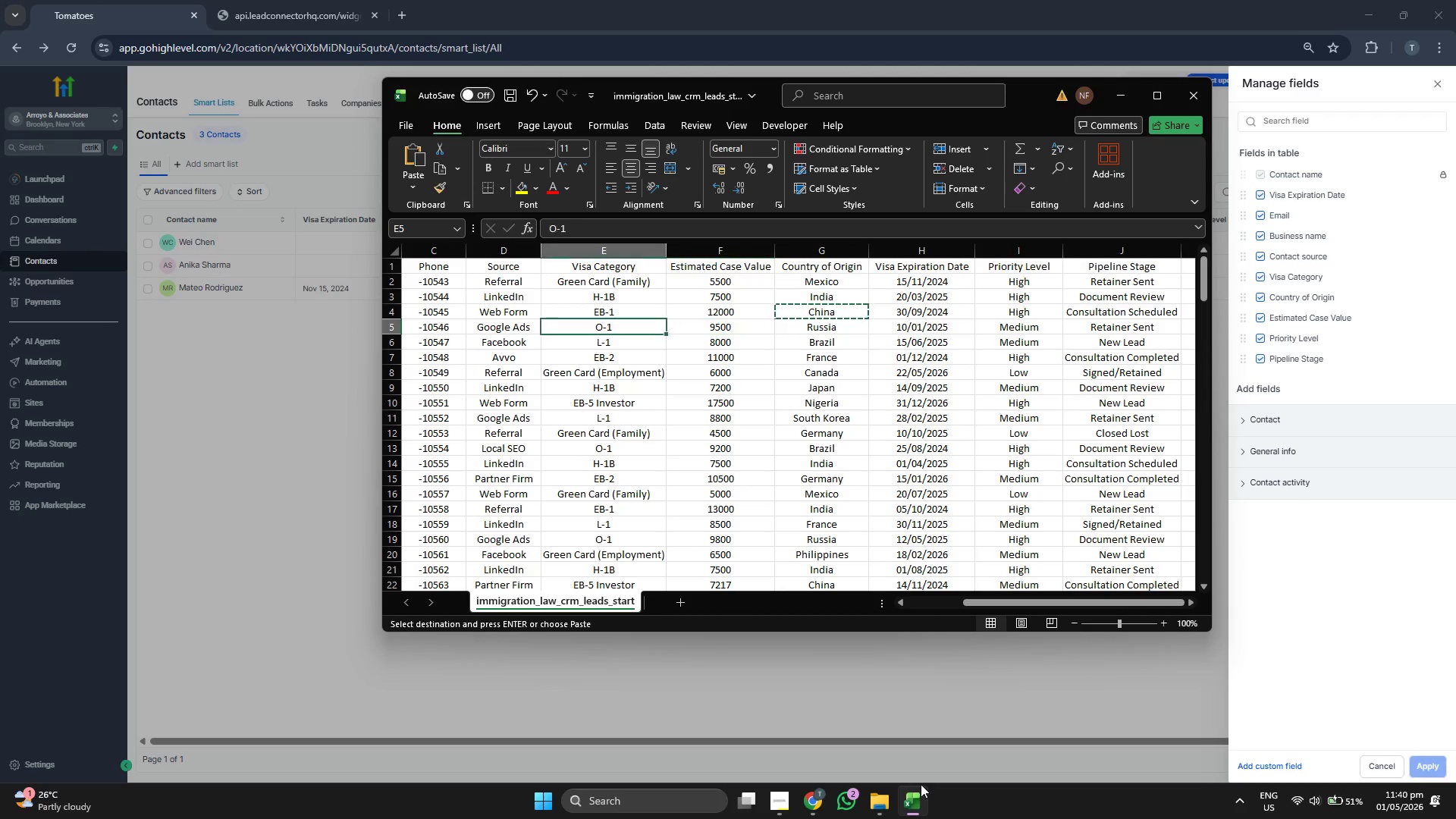 
key(ArrowLeft)
 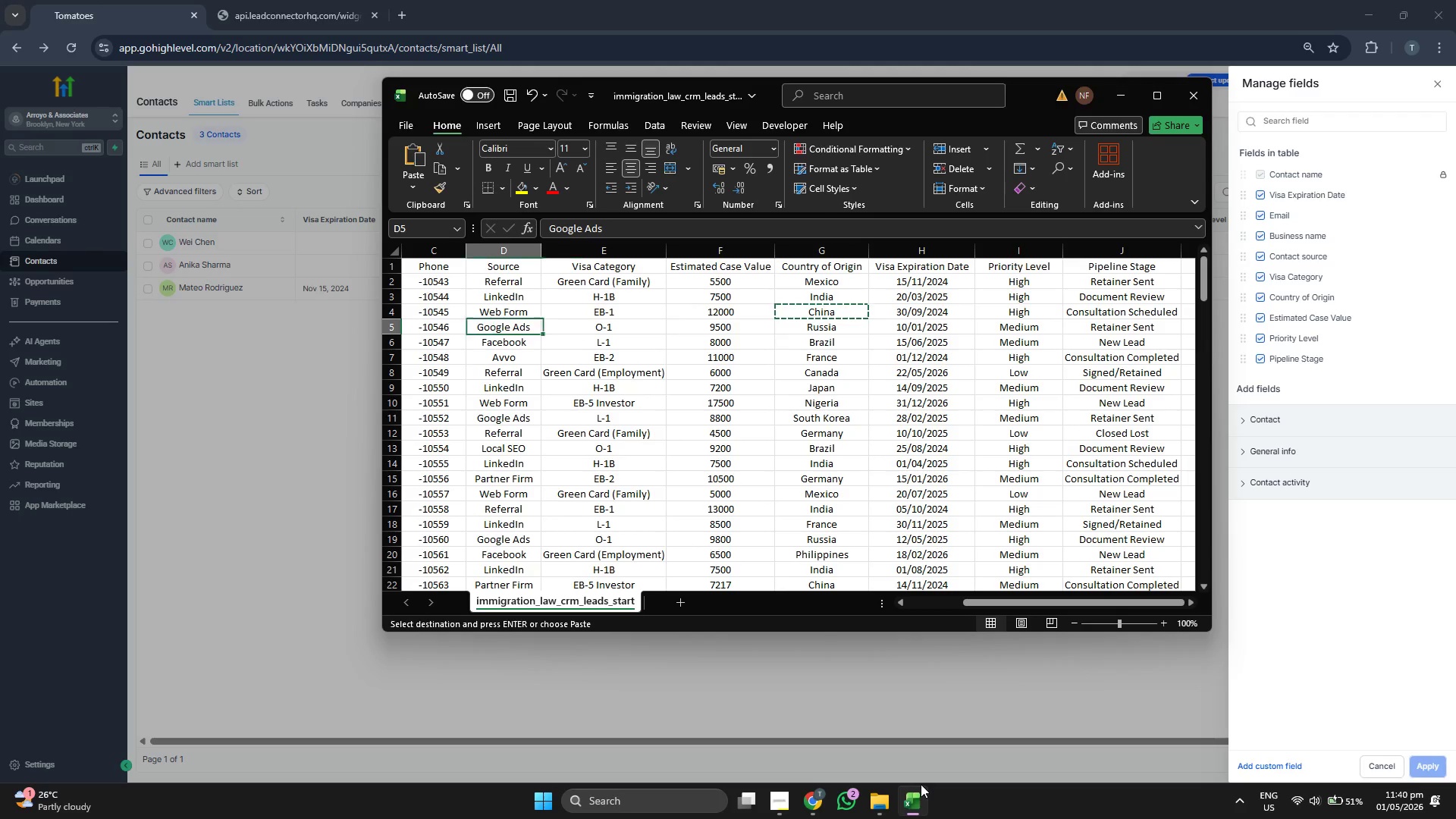 
key(ArrowLeft)
 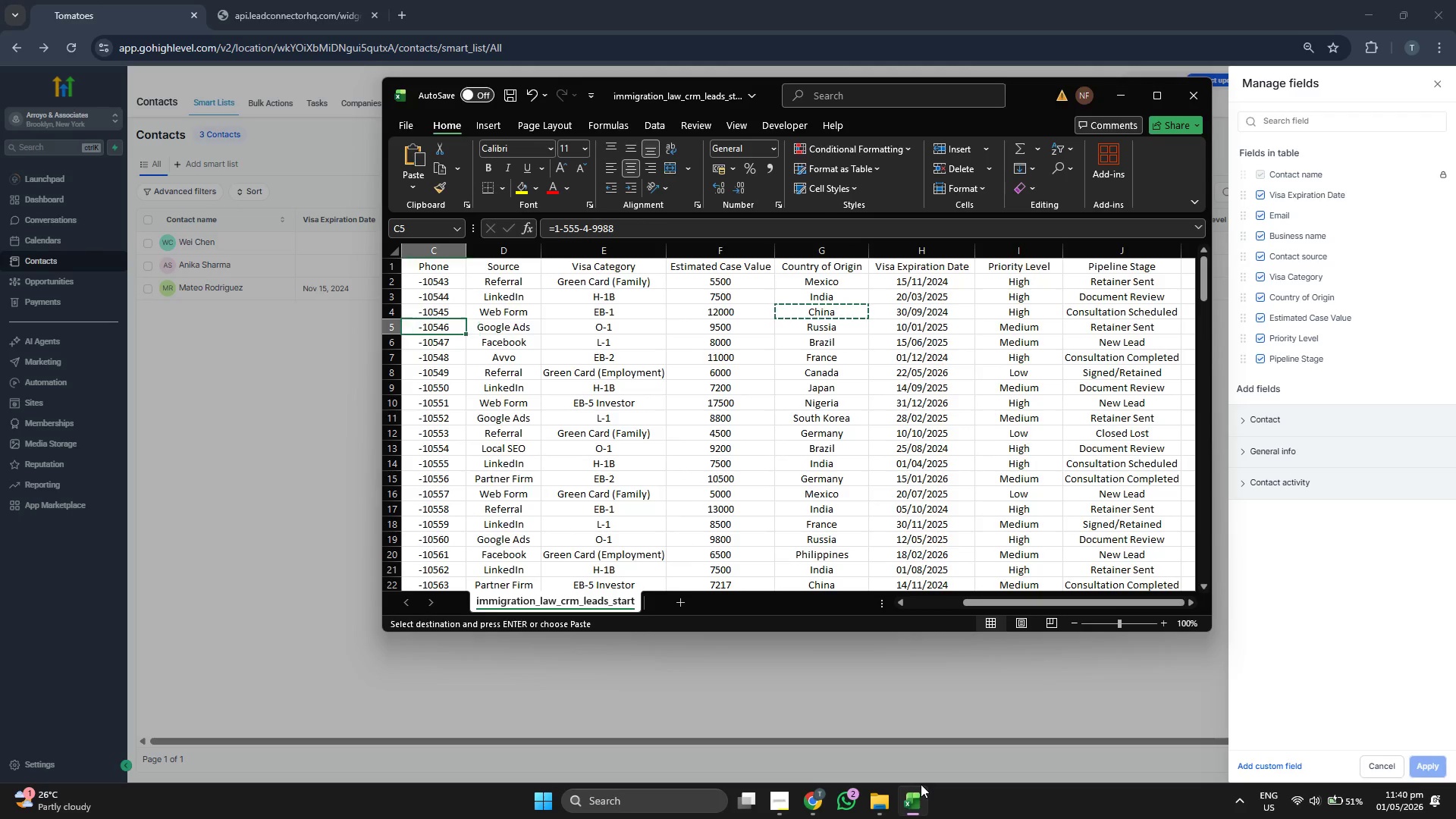 
key(ArrowLeft)
 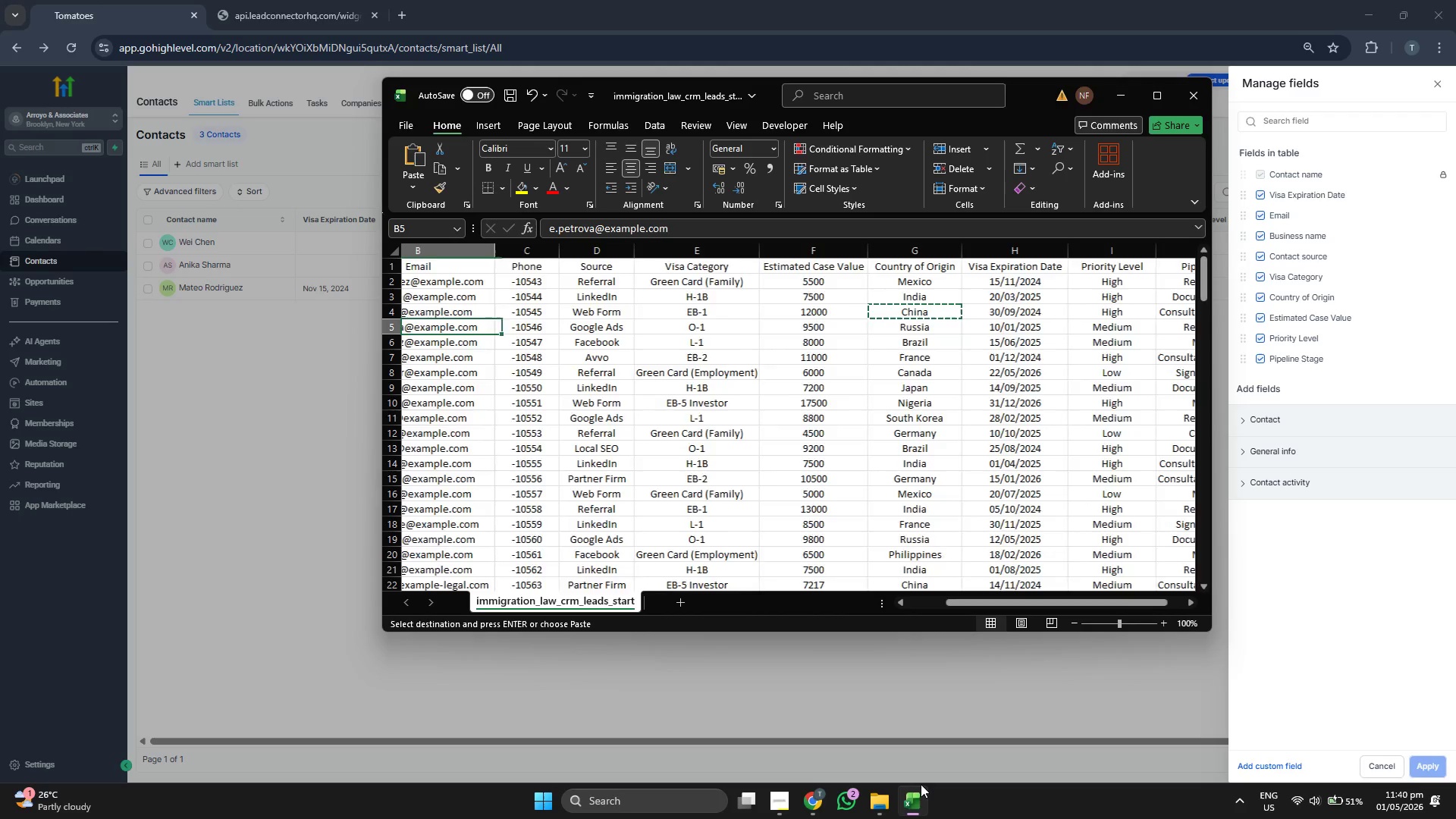 
key(ArrowLeft)
 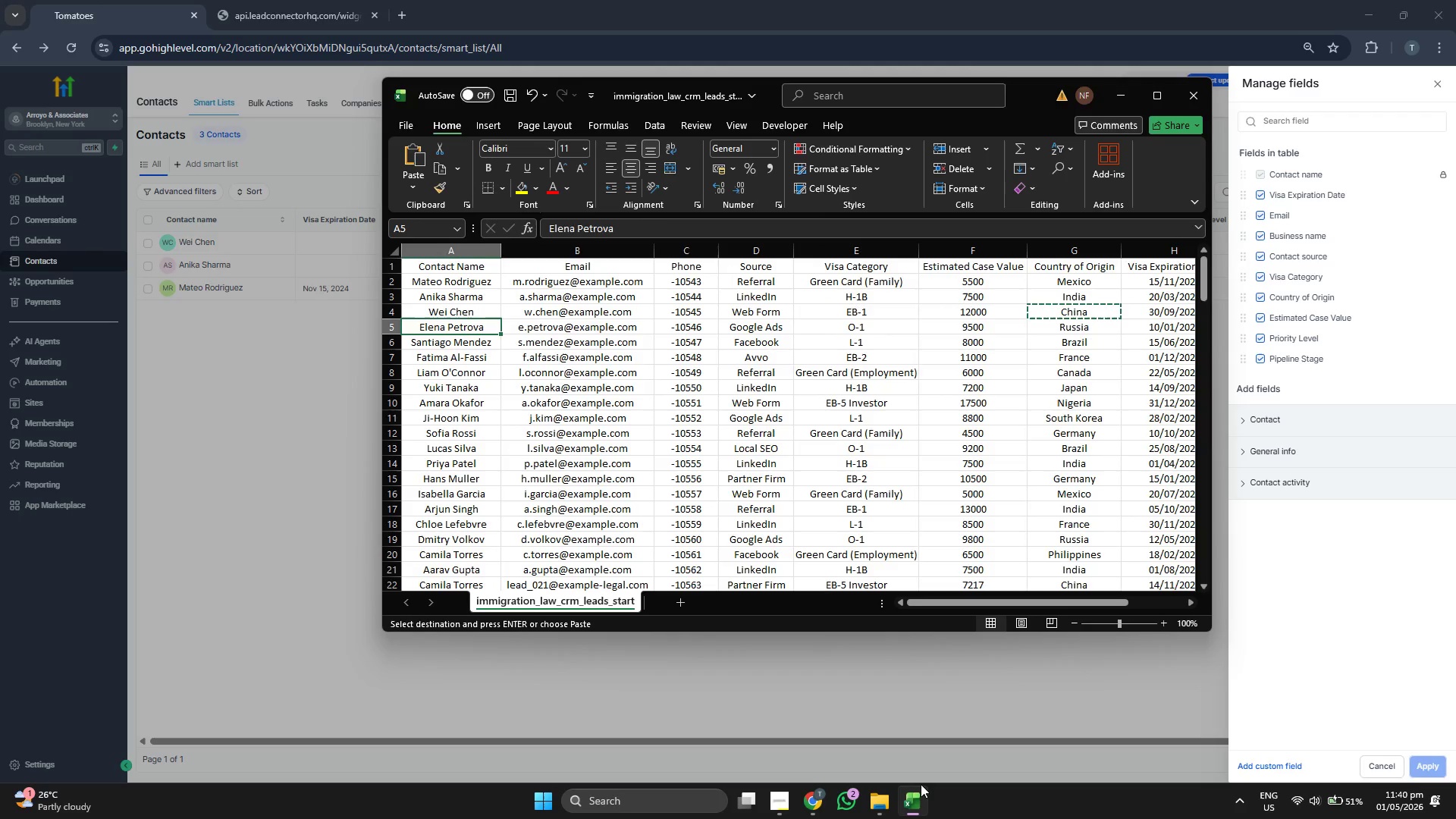 
key(ArrowRight)
 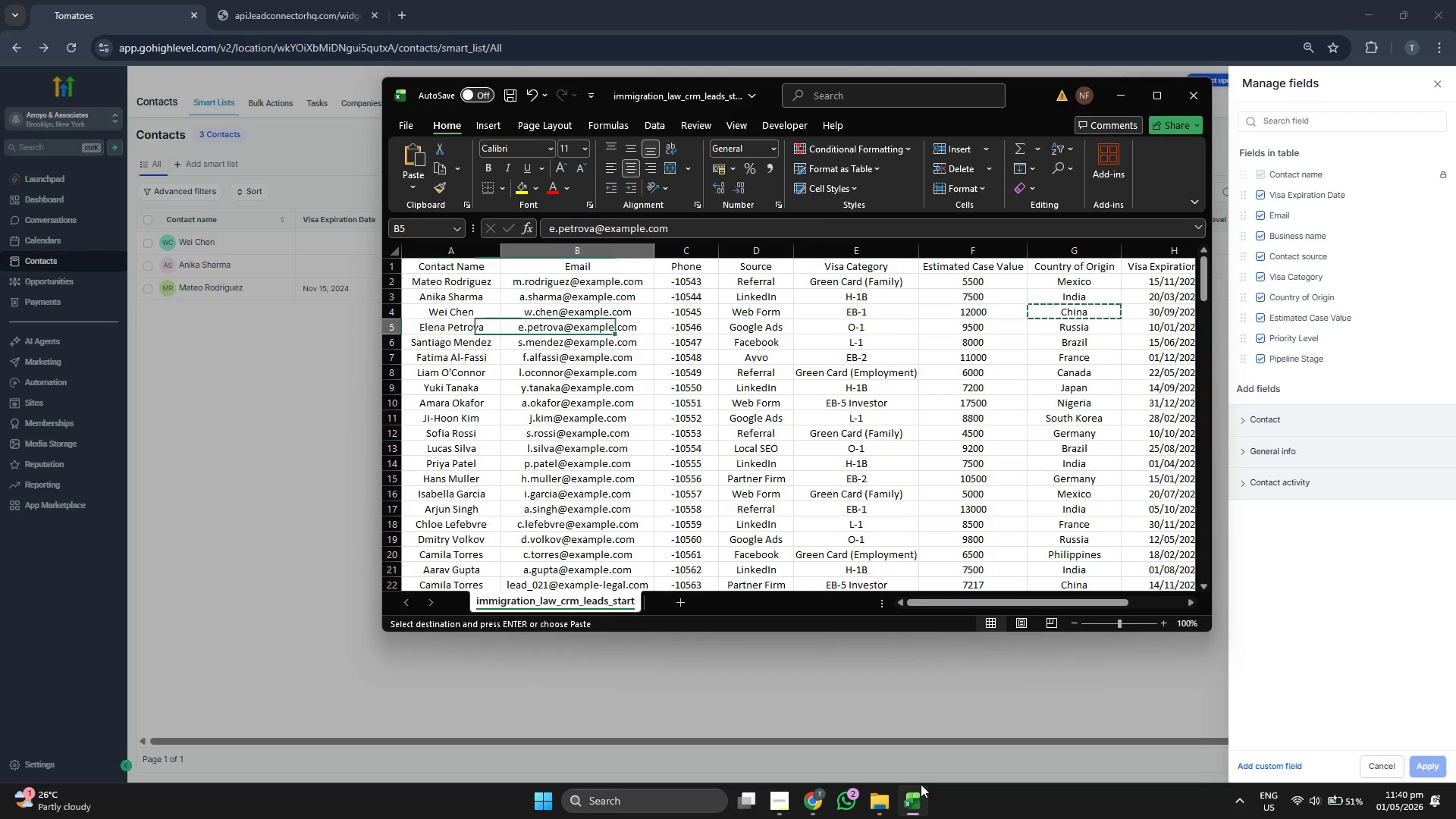 
key(Control+C)
 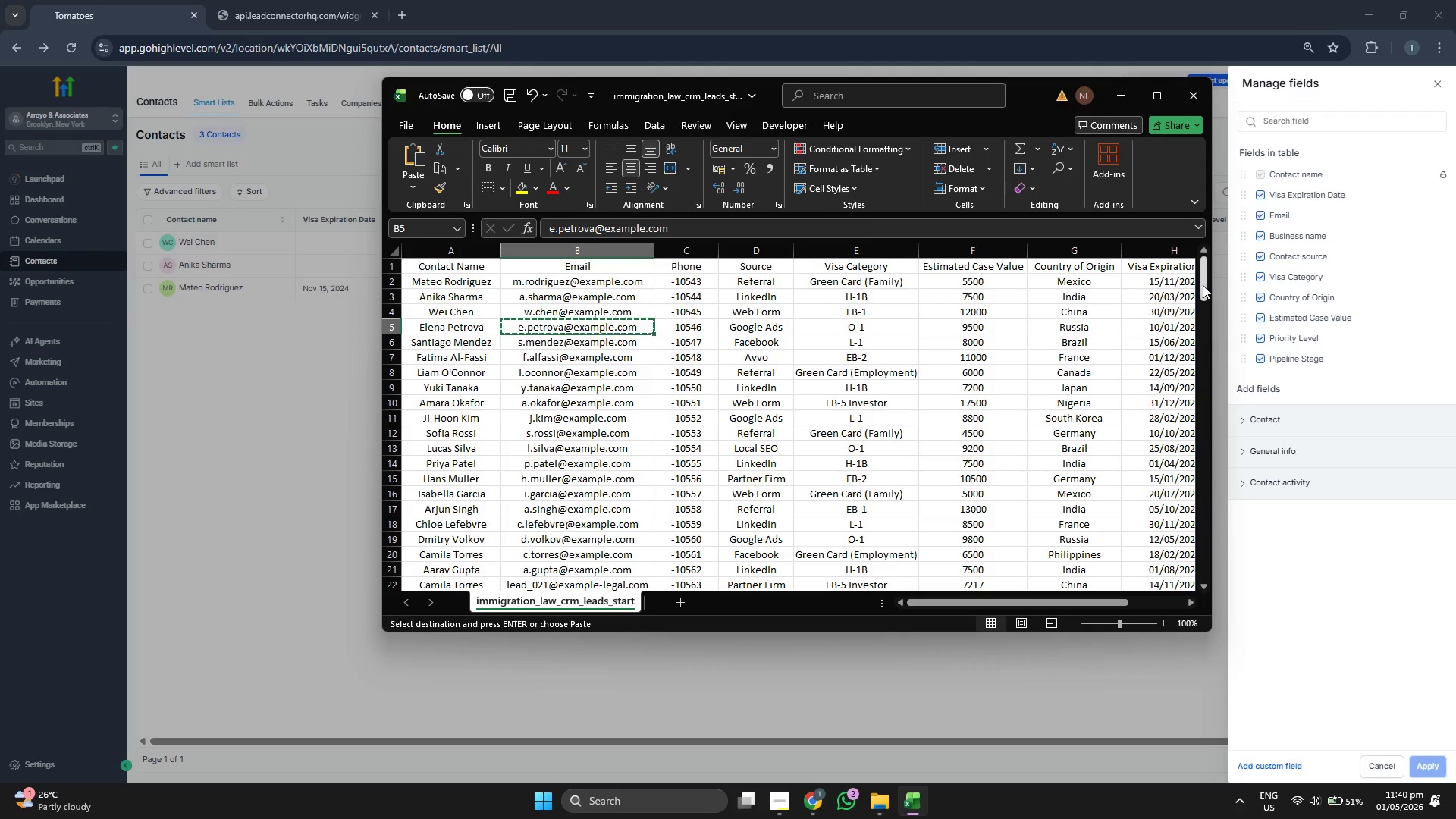 
left_click([1286, 574])
 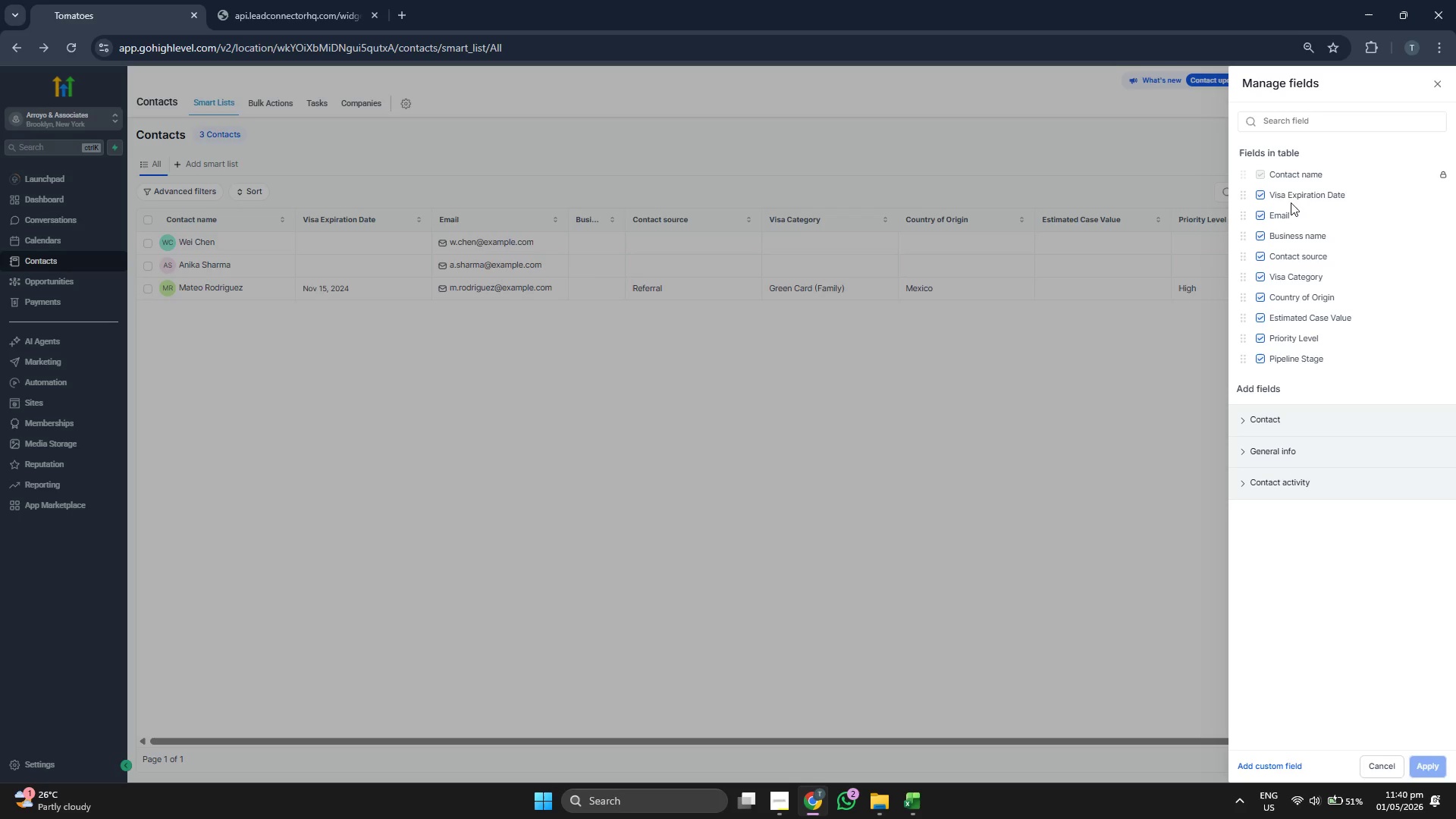 
left_click([1033, 495])
 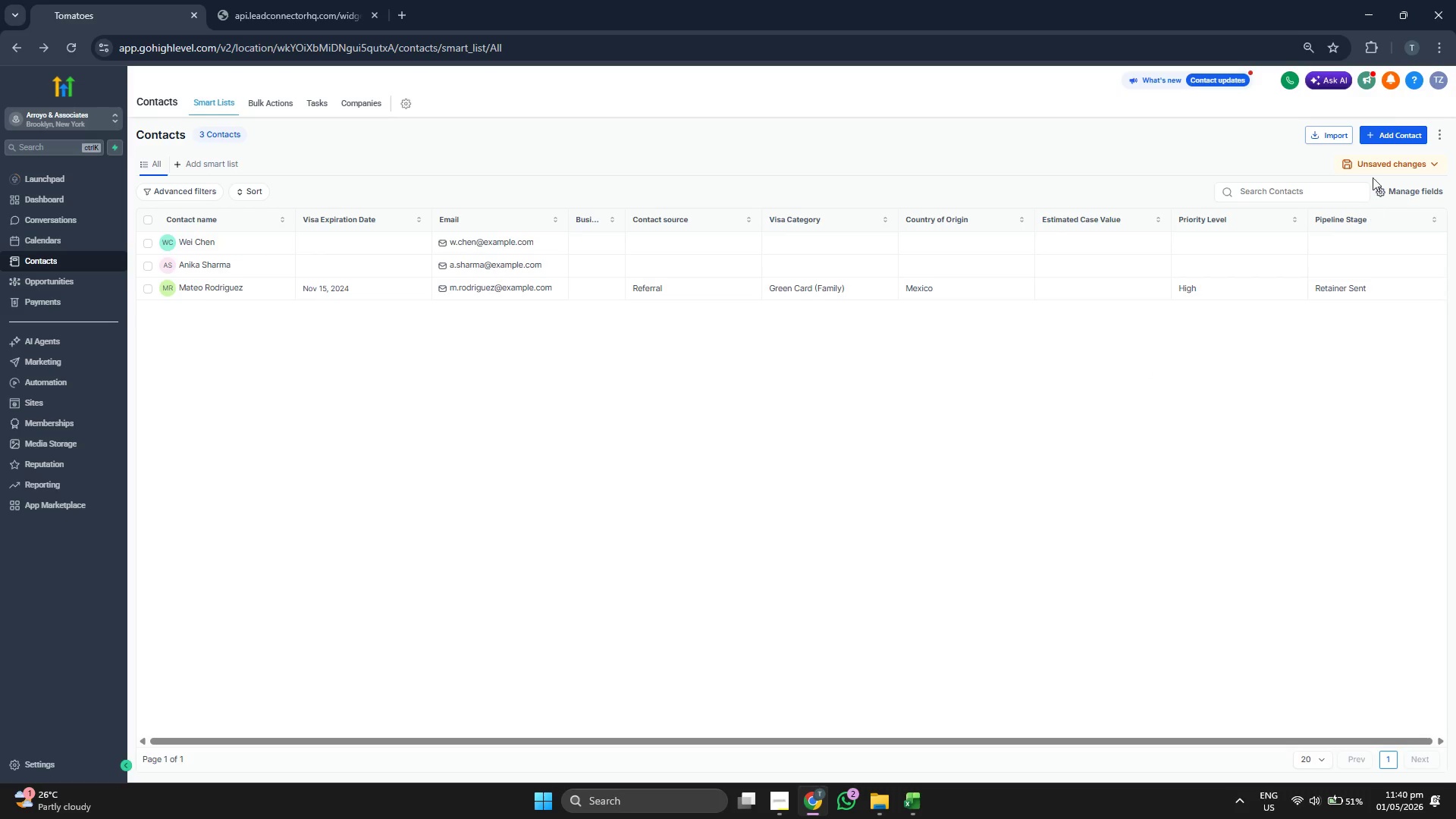 
left_click([1387, 136])
 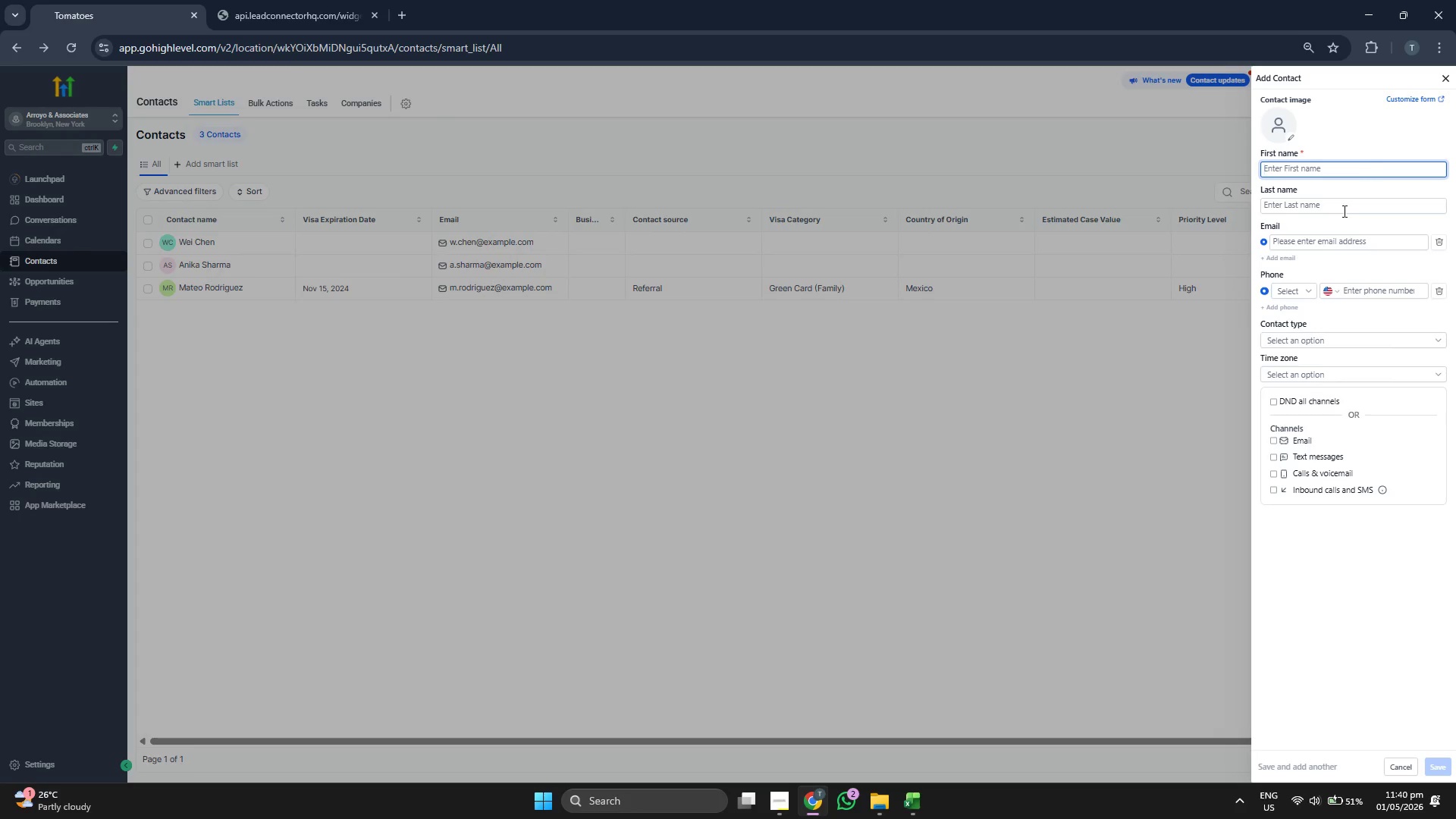 
left_click([1326, 242])
 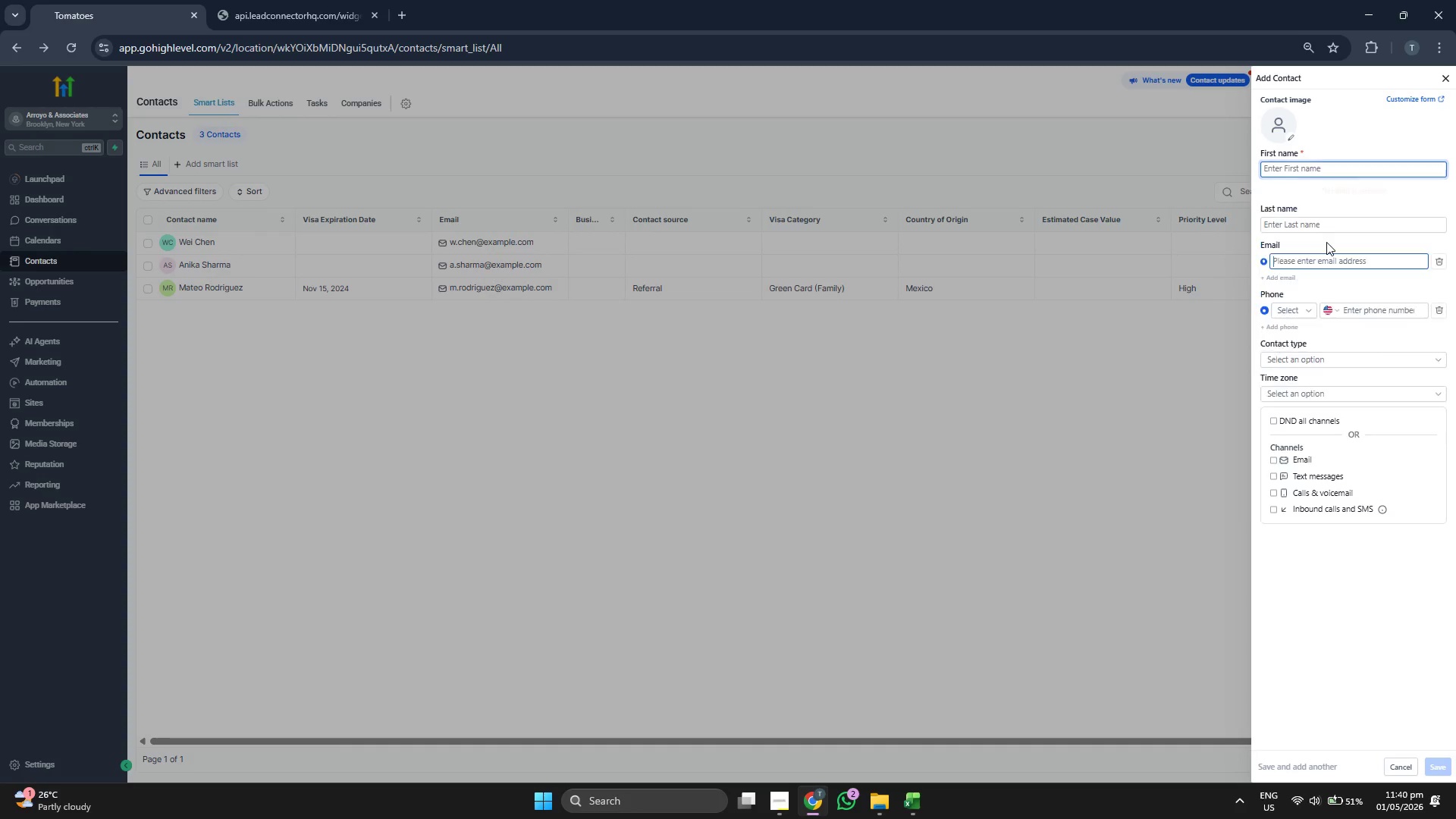 
key(Control+ControlLeft)
 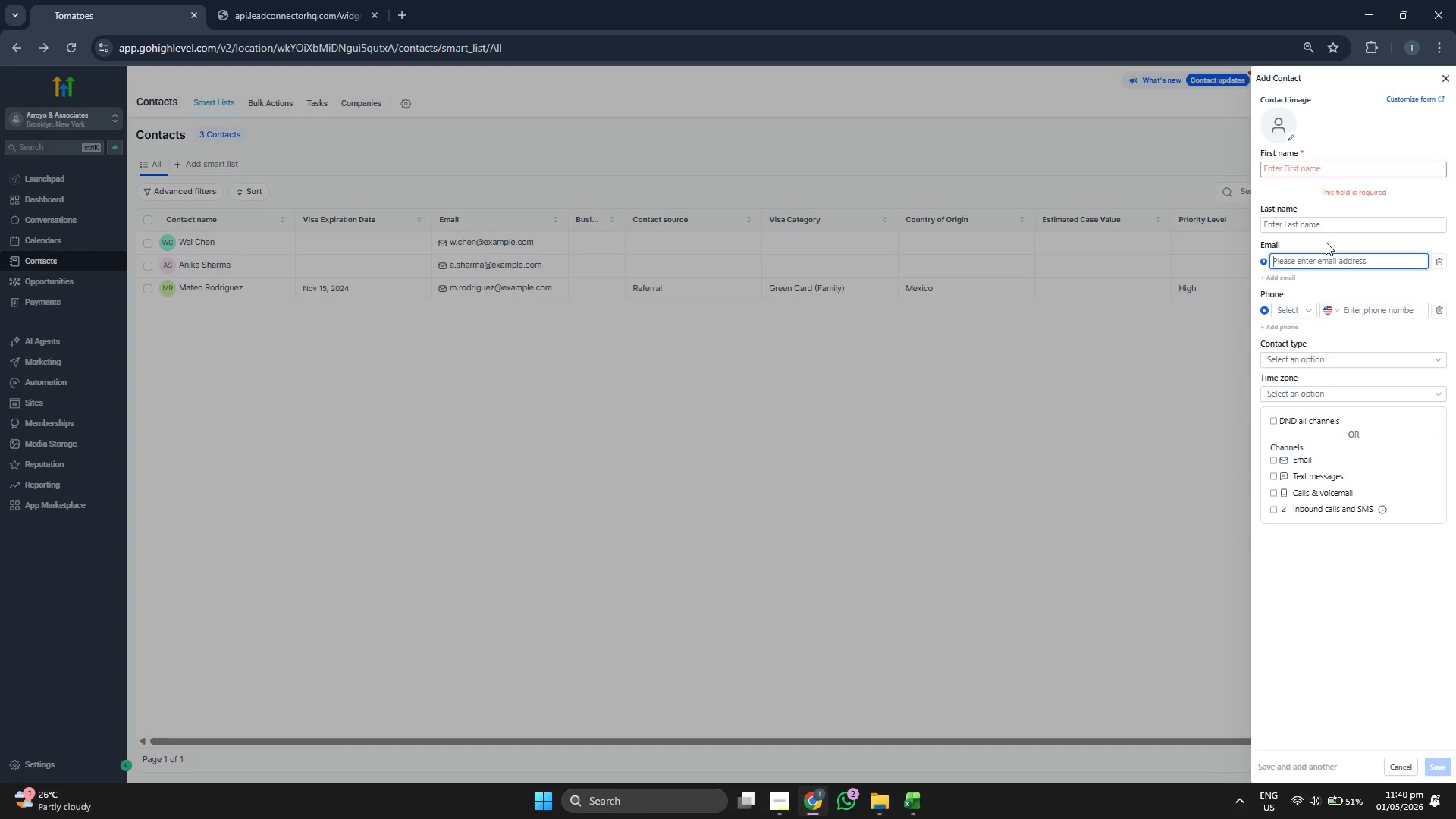 
key(Control+V)
 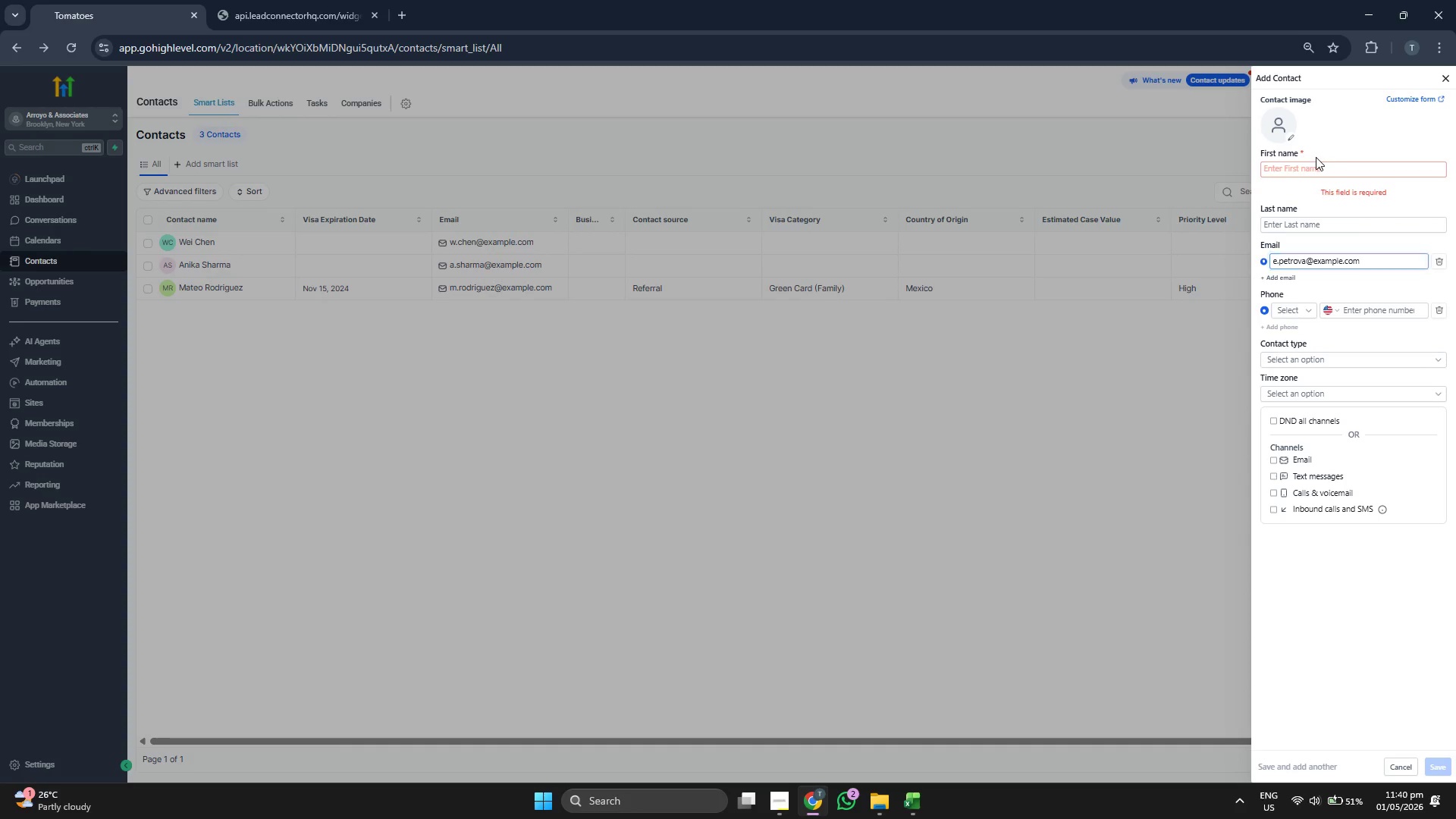 
double_click([1320, 177])
 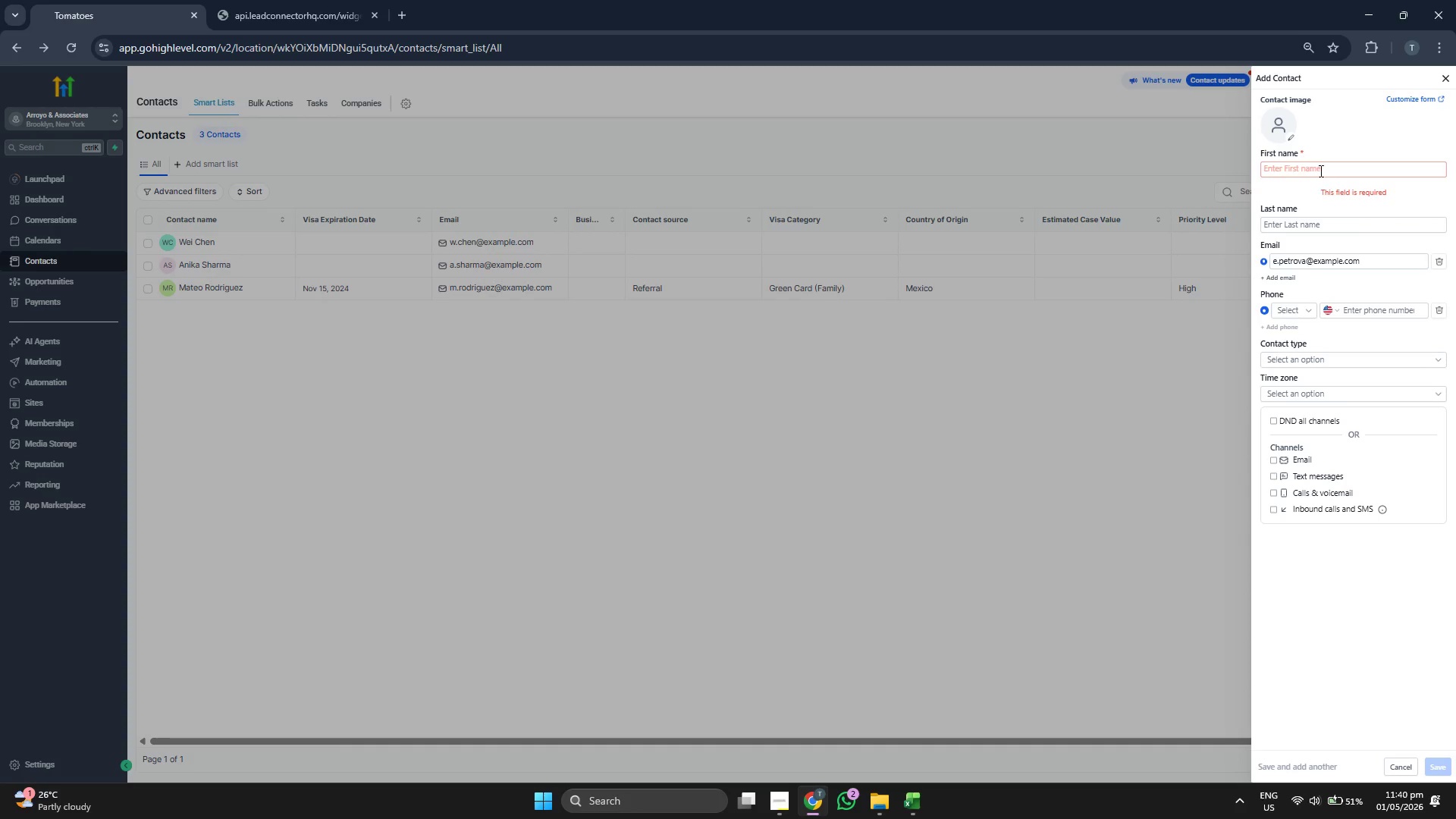 
triple_click([1319, 170])
 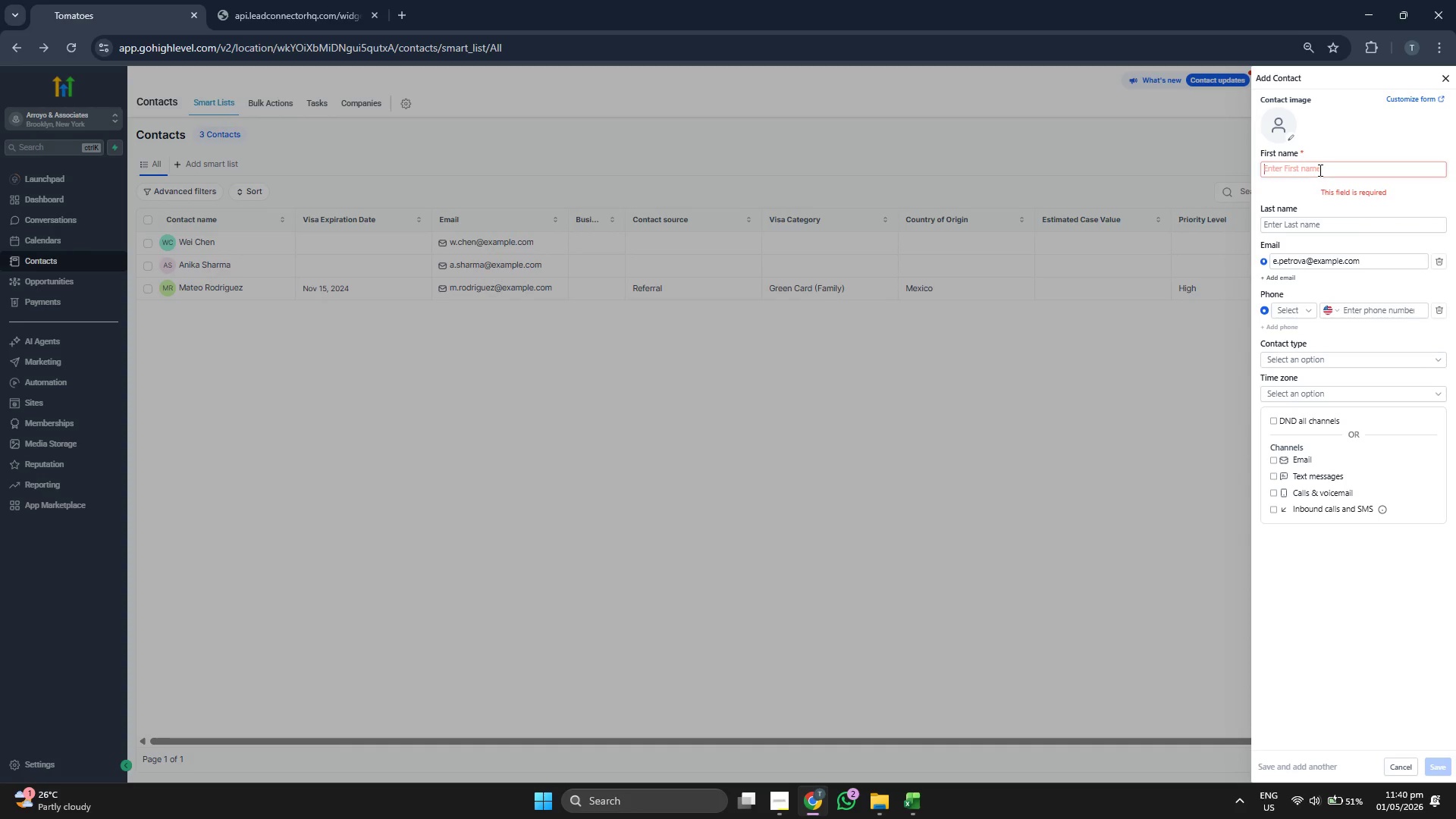 
key(CapsLock)
 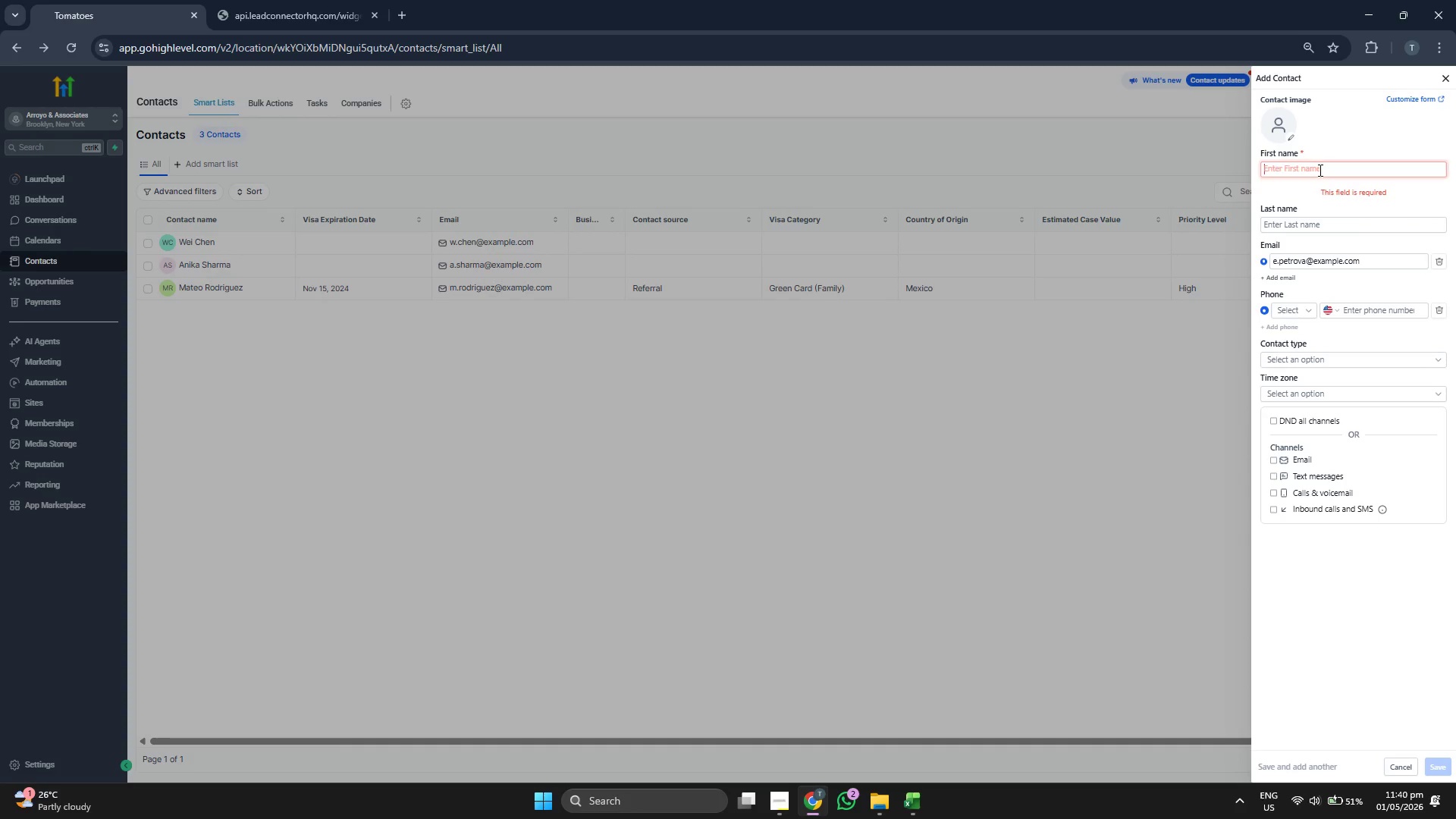 
key(E)
 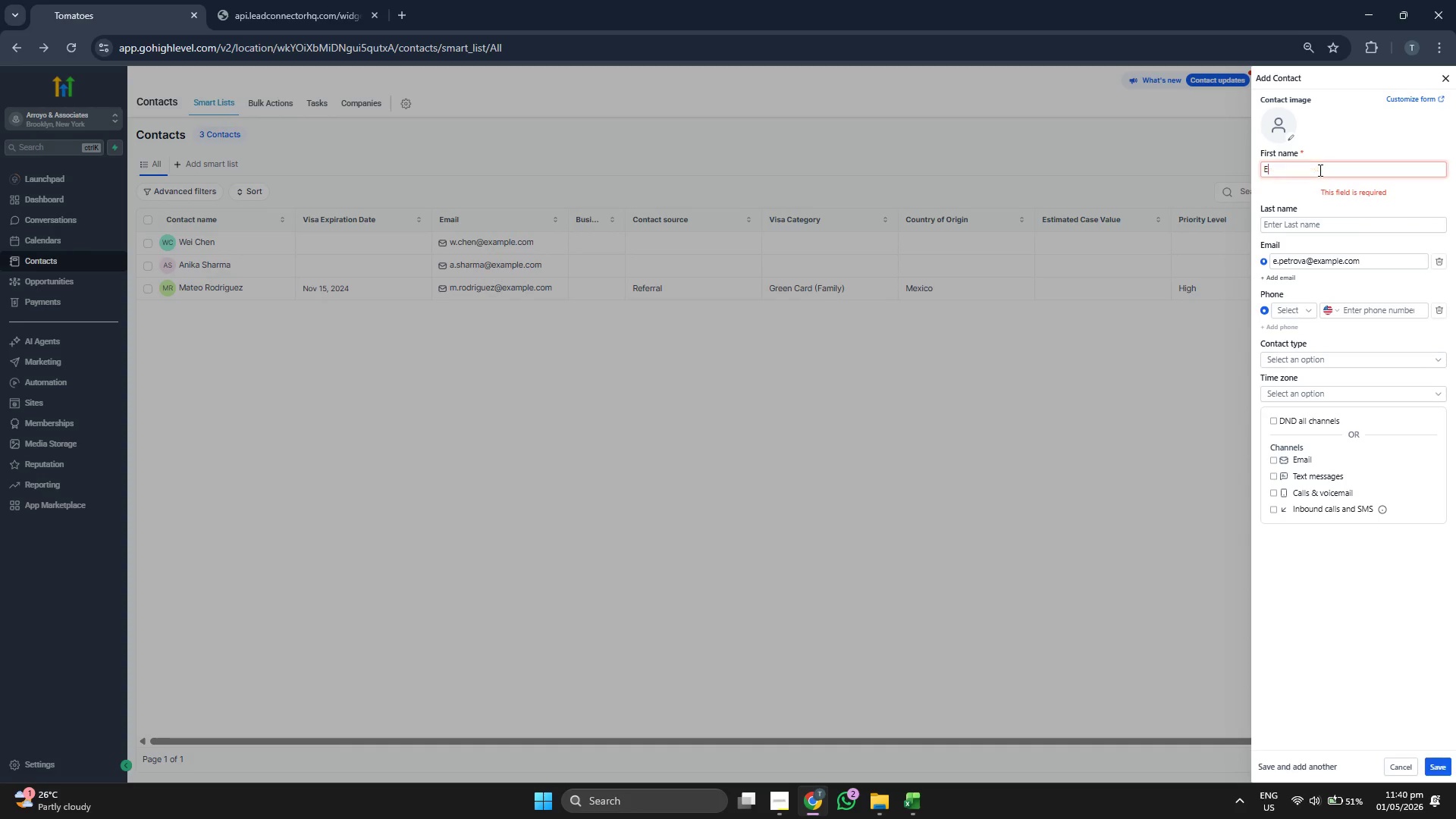 
key(CapsLock)
 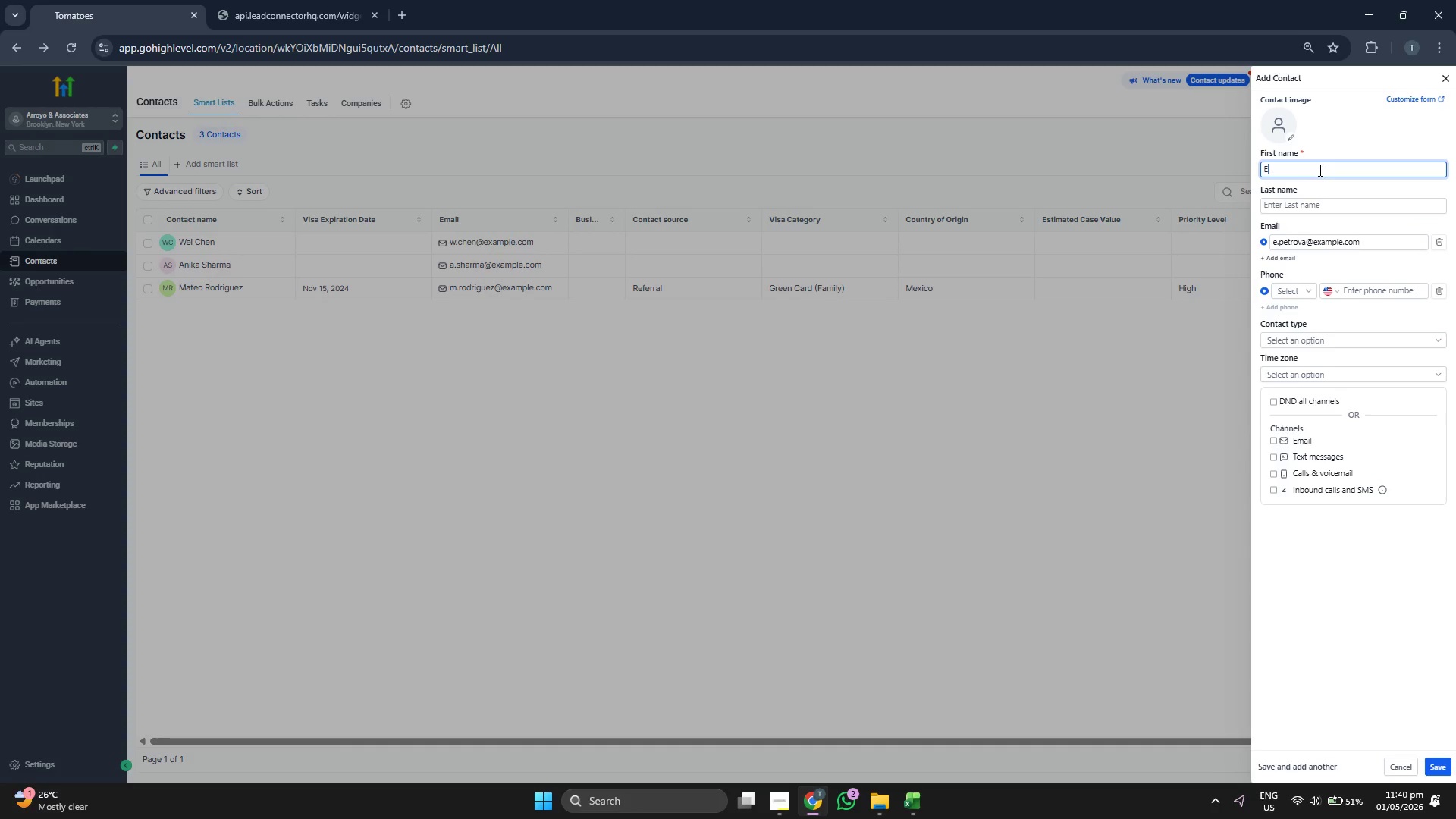 
key(L)
 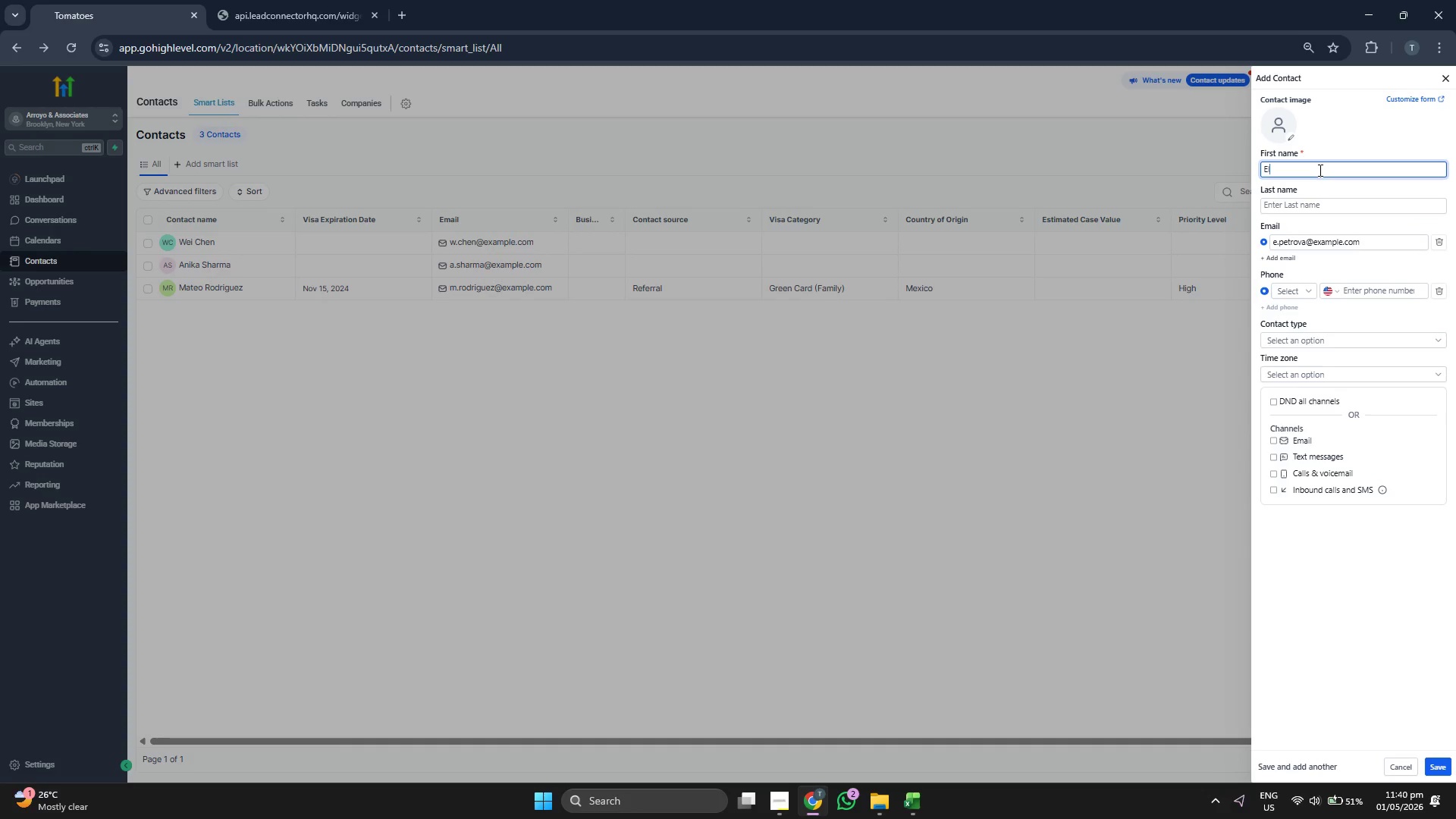 
type(ena)
key(Tab)
type(Petroc)
key(Backspace)
type(va)
 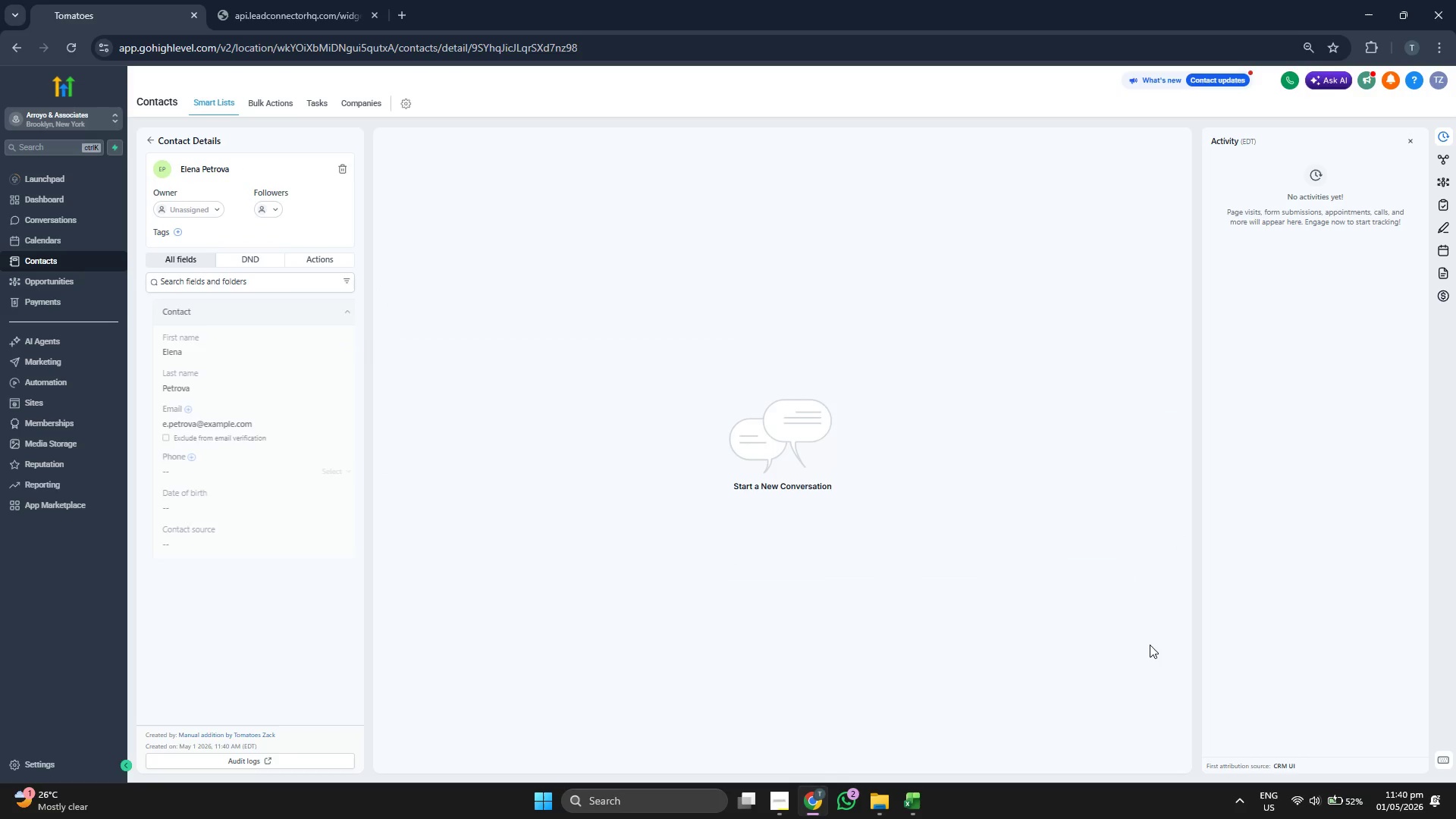 
wait(6.48)
 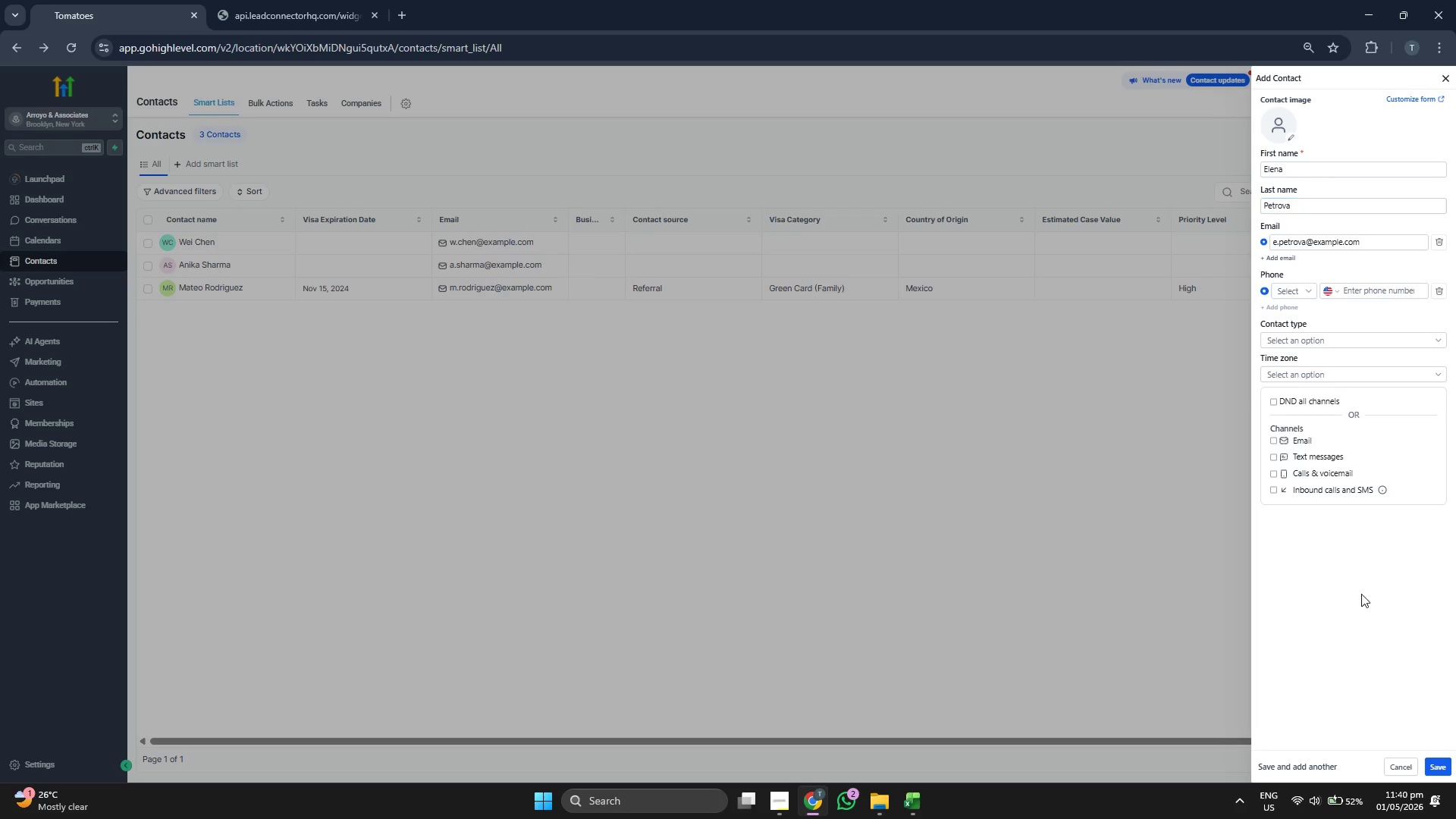 
scroll: coordinate [314, 357], scroll_direction: down, amount: 1.0
 